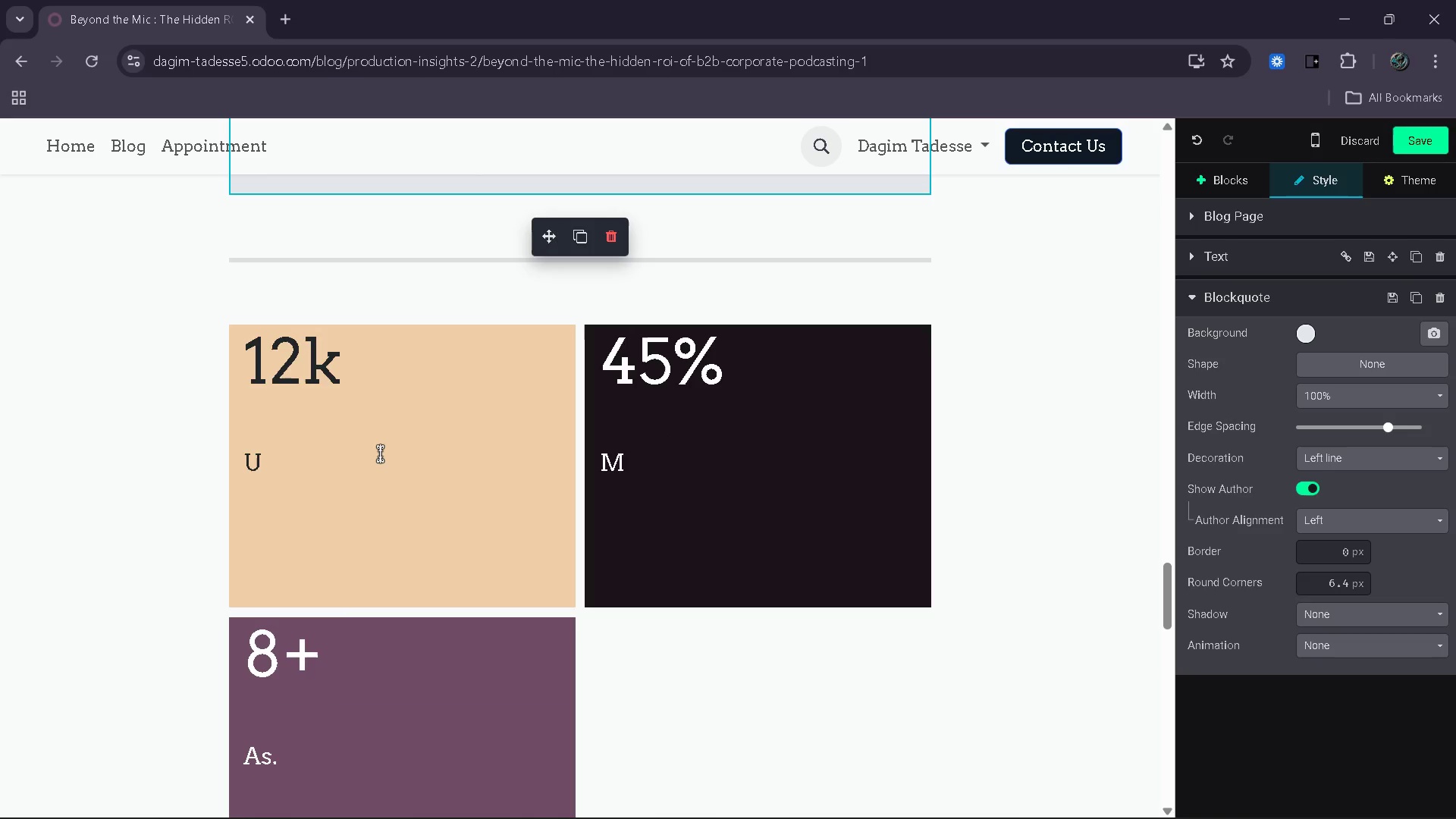 
left_click([379, 453])
 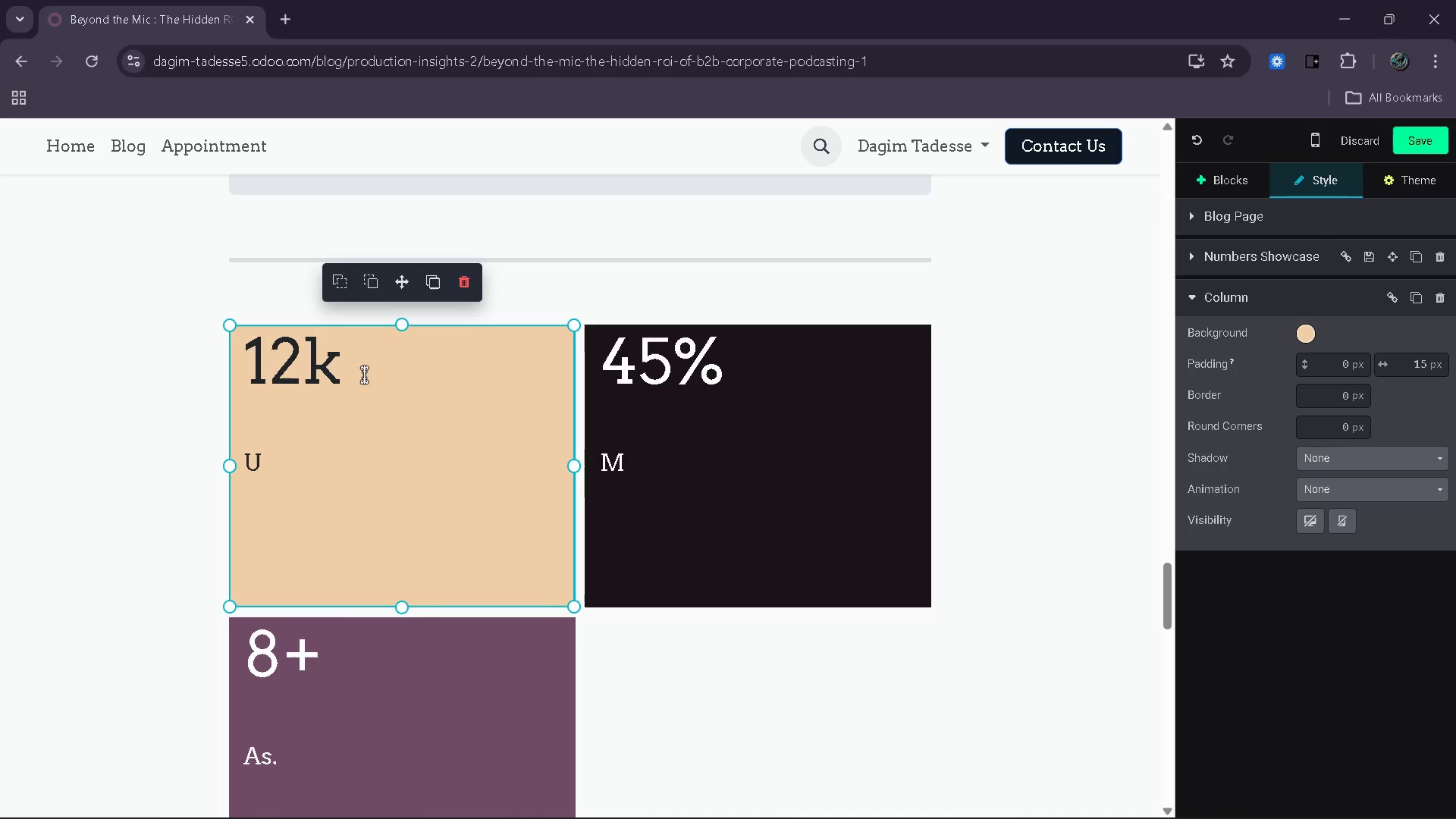 
left_click([362, 370])
 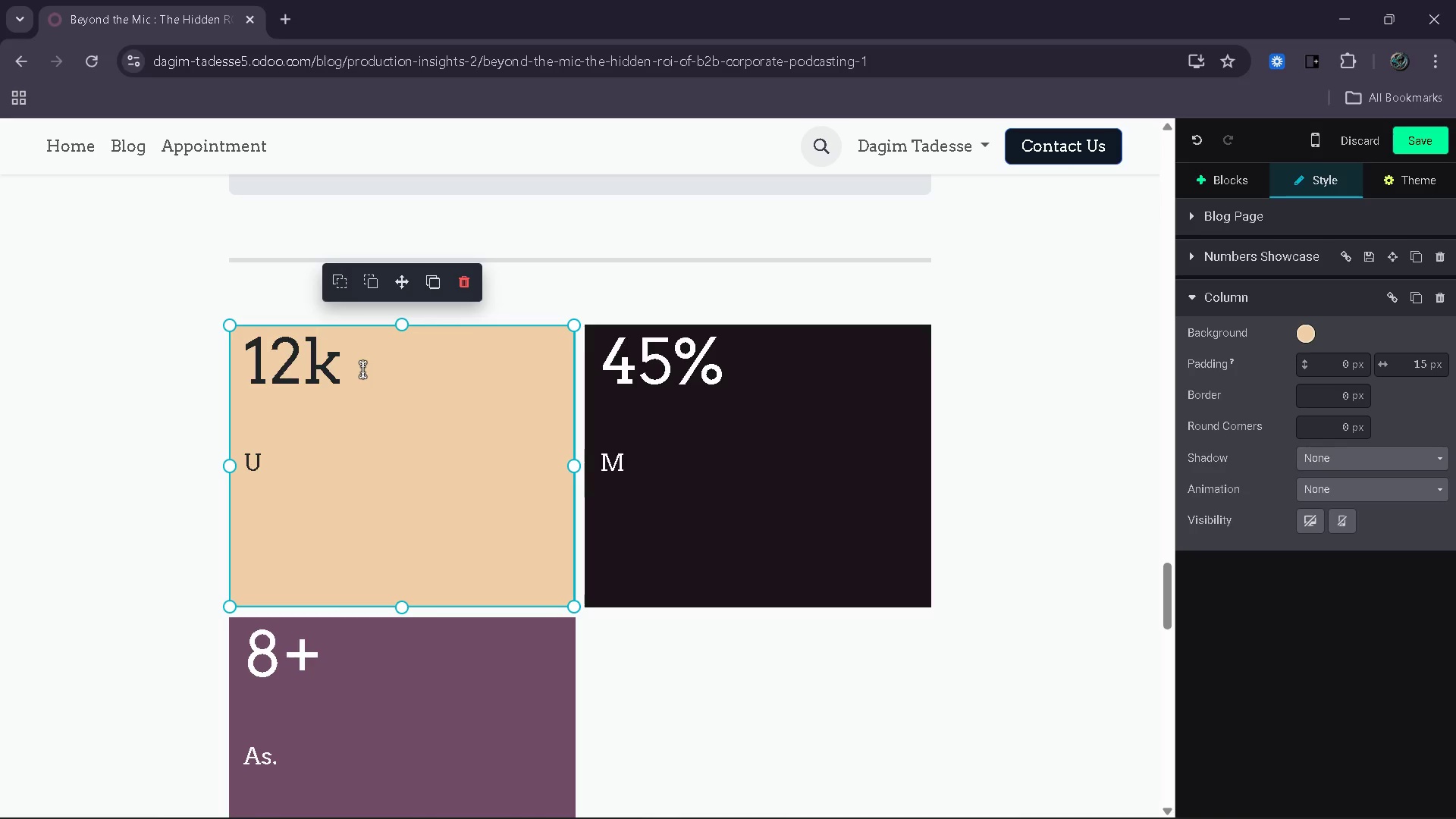 
key(Backspace)
key(Backspace)
key(Backspace)
type(82.6)
 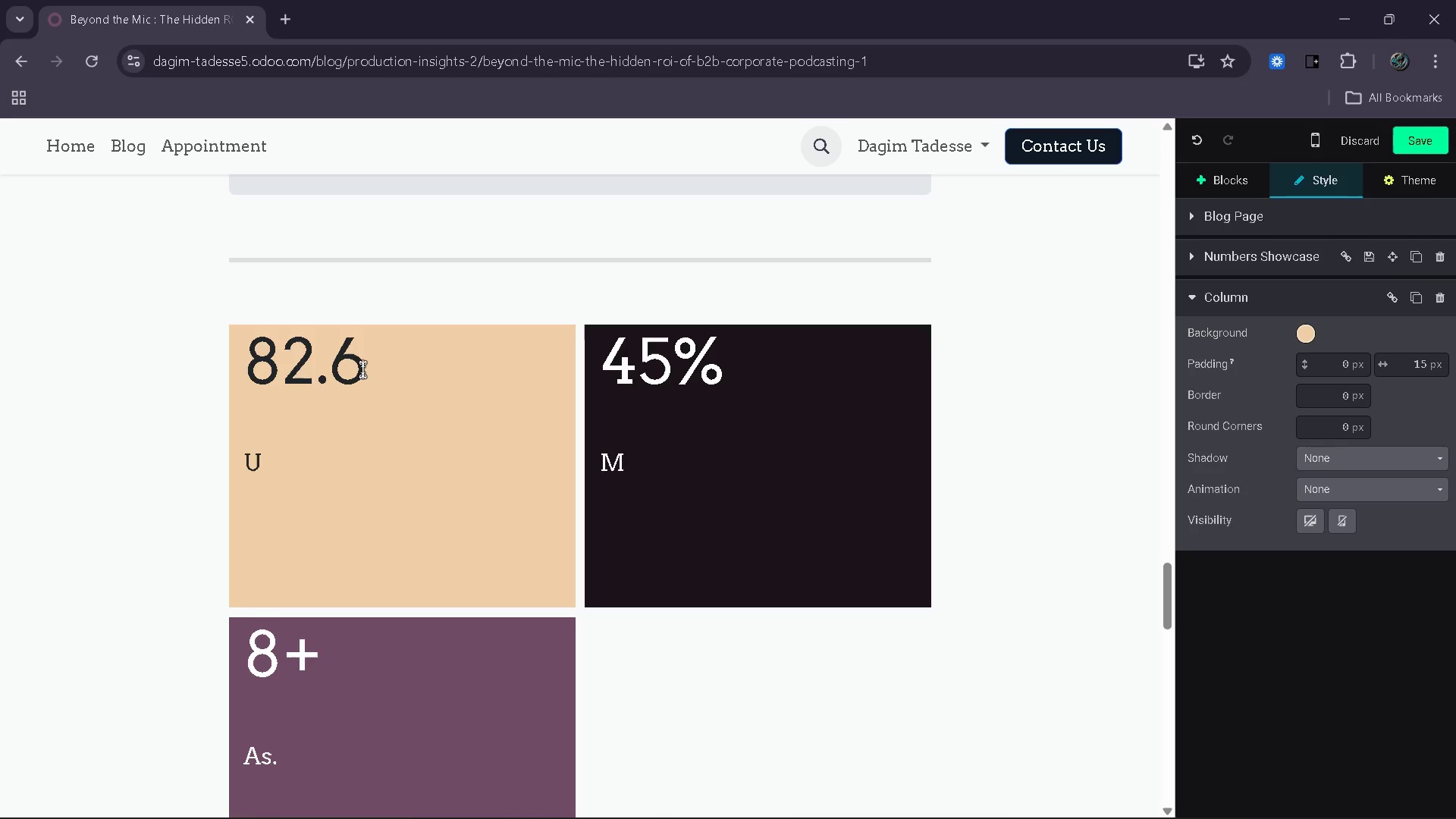 
key(ArrowDown)
 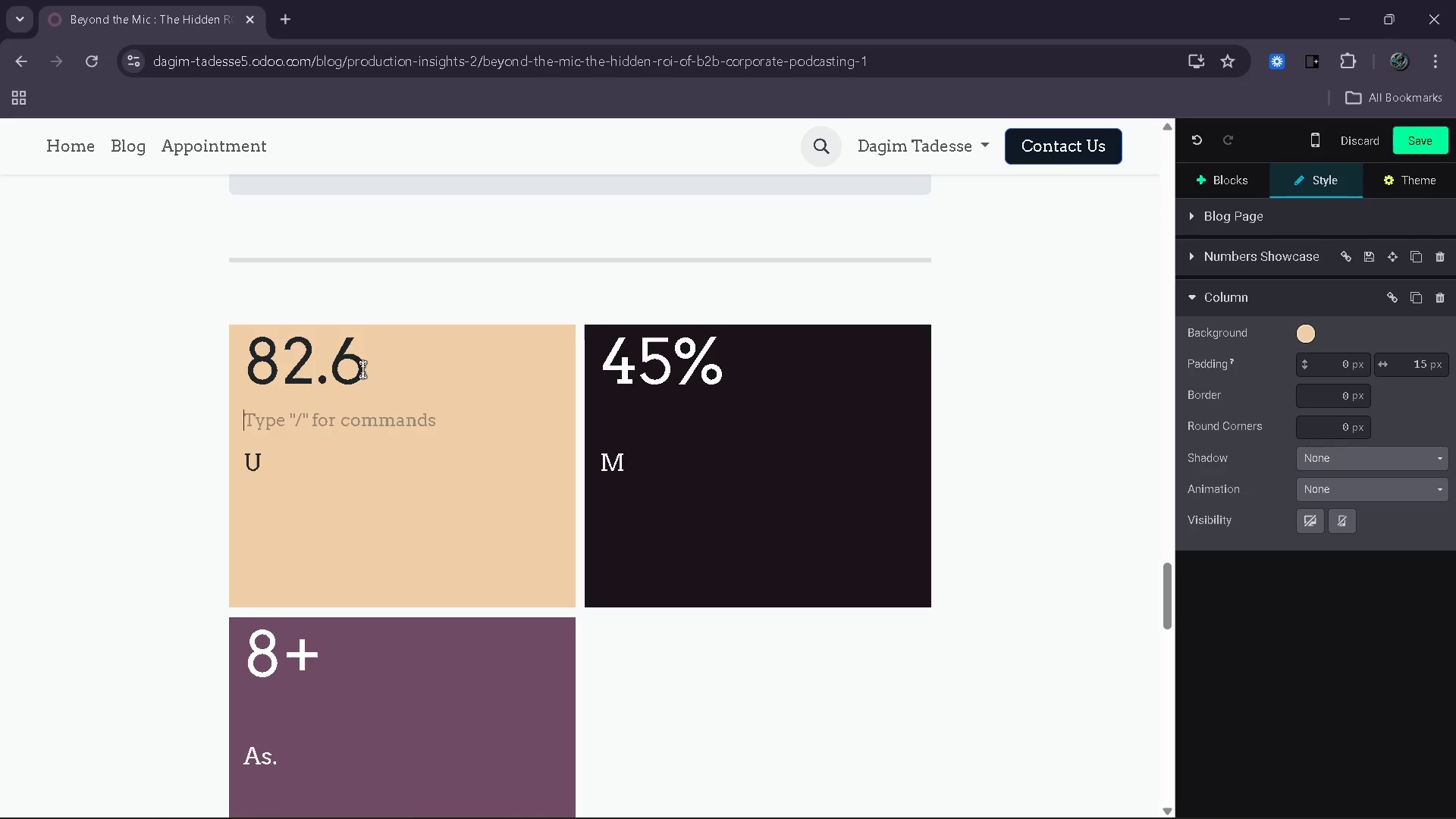 
key(ArrowDown)
 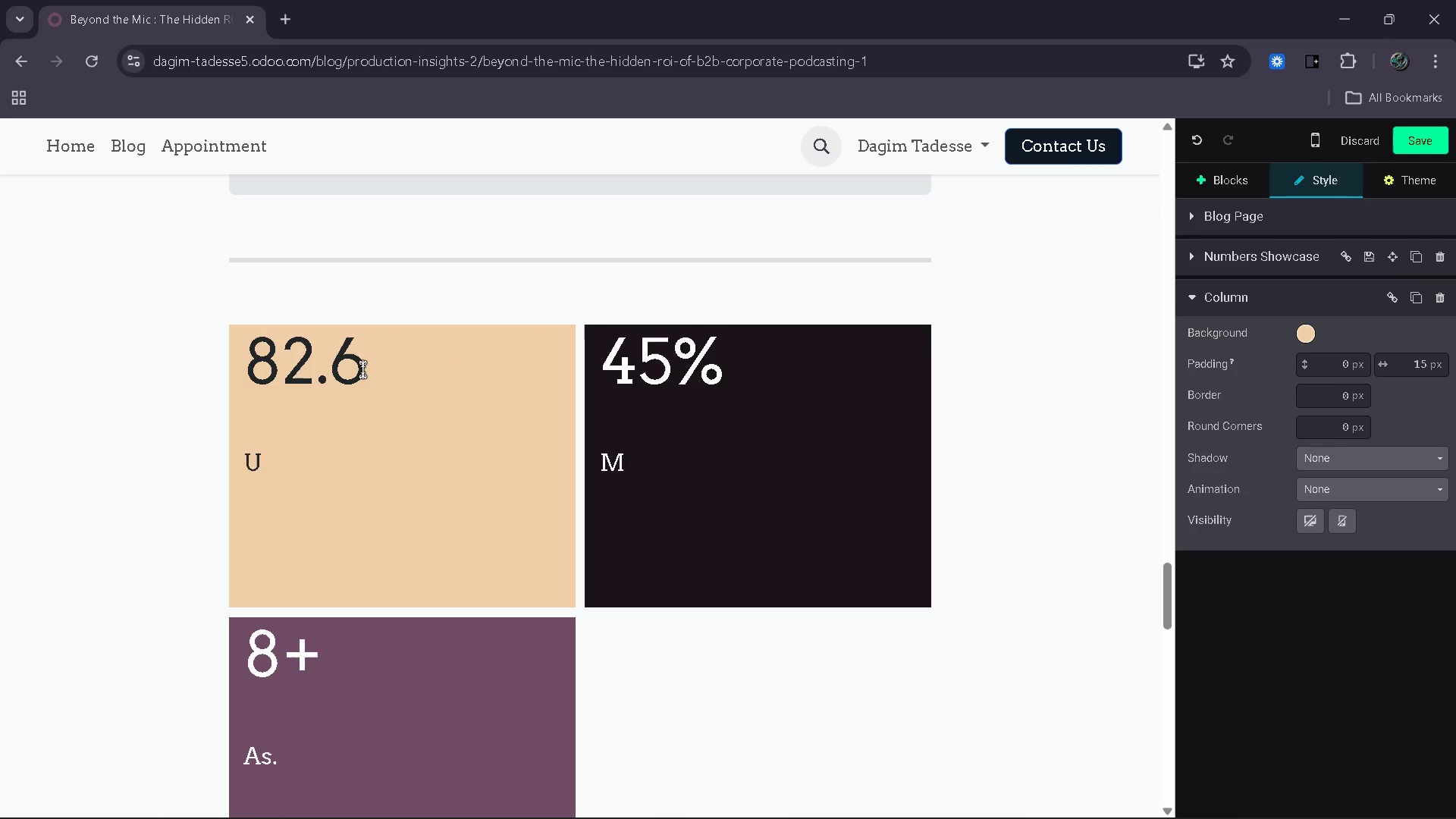 
key(Backspace)
key(Backspace)
type(Engagement score achieved s)
key(Backspace)
type(d]fintech brands adapting )
 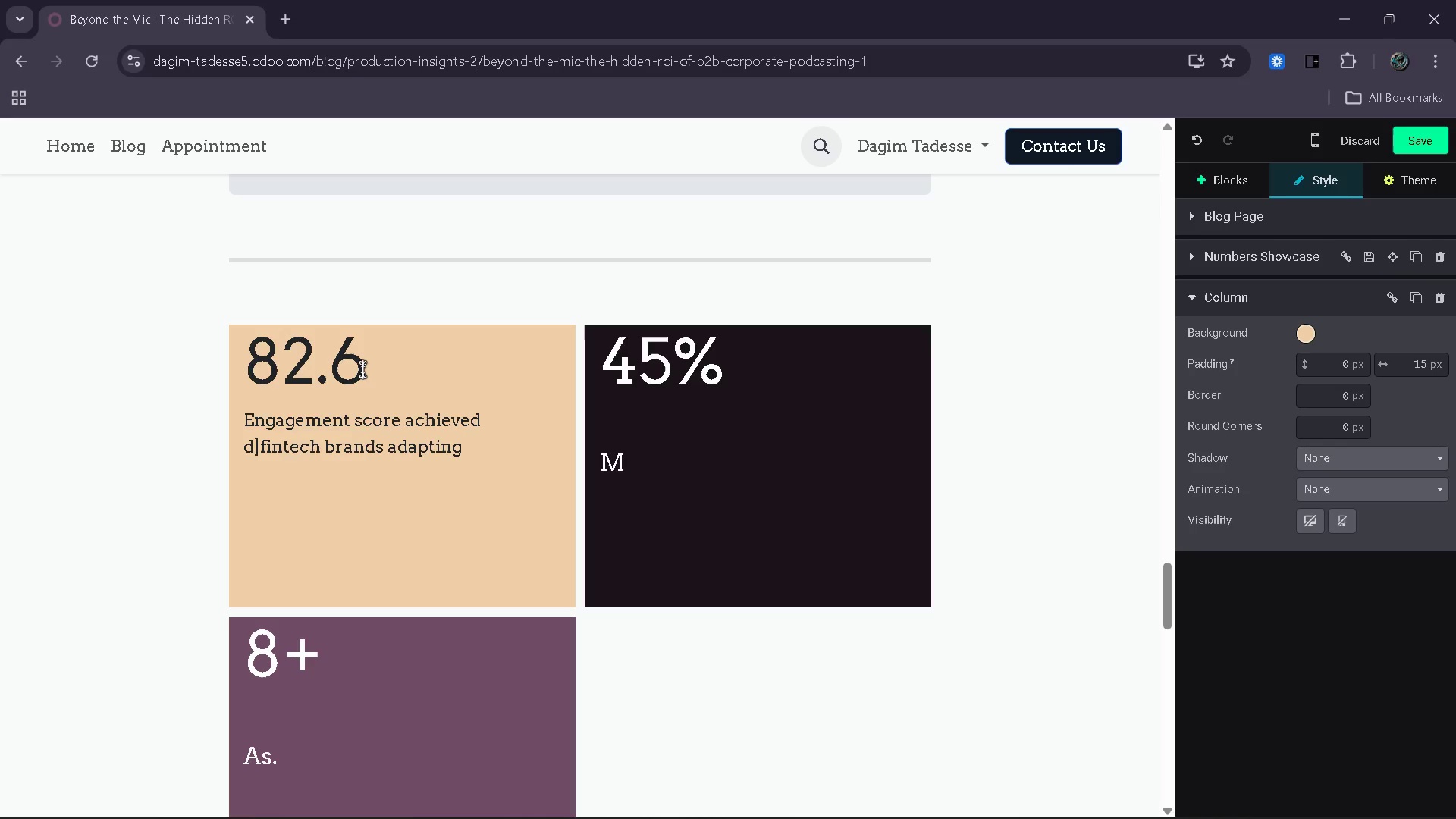 
wait(5.03)
 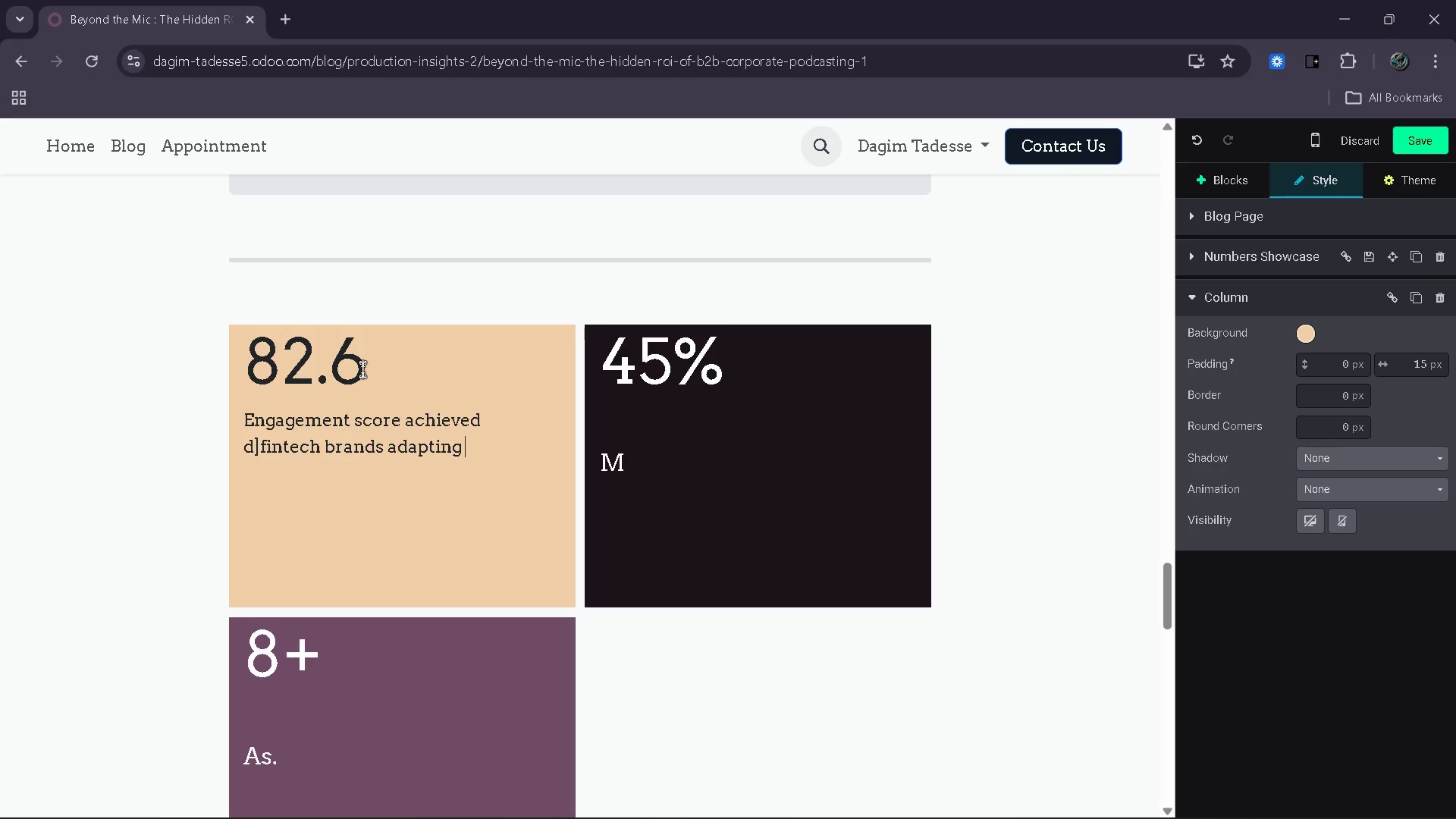 
type(pr)
 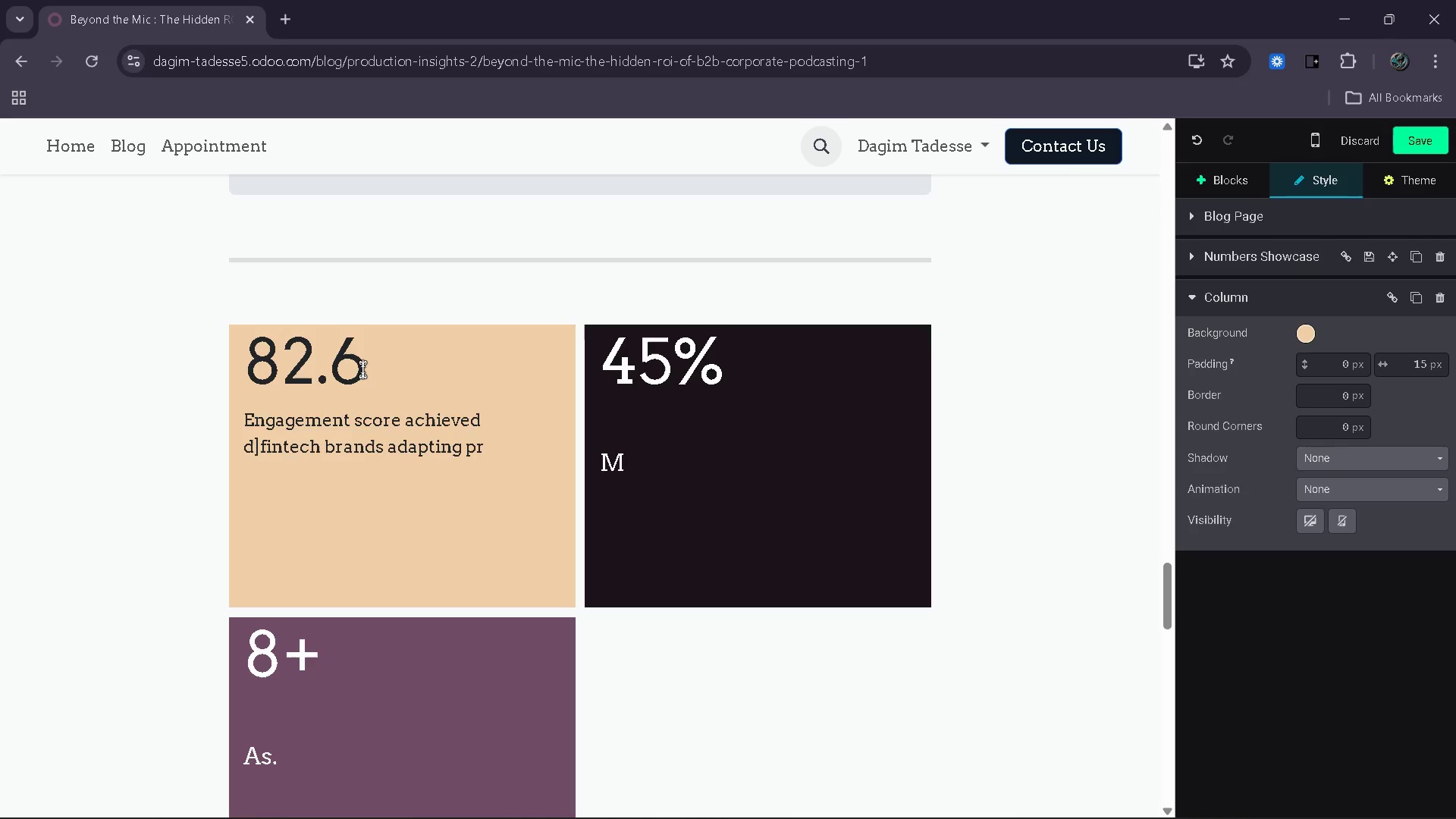 
wait(8.89)
 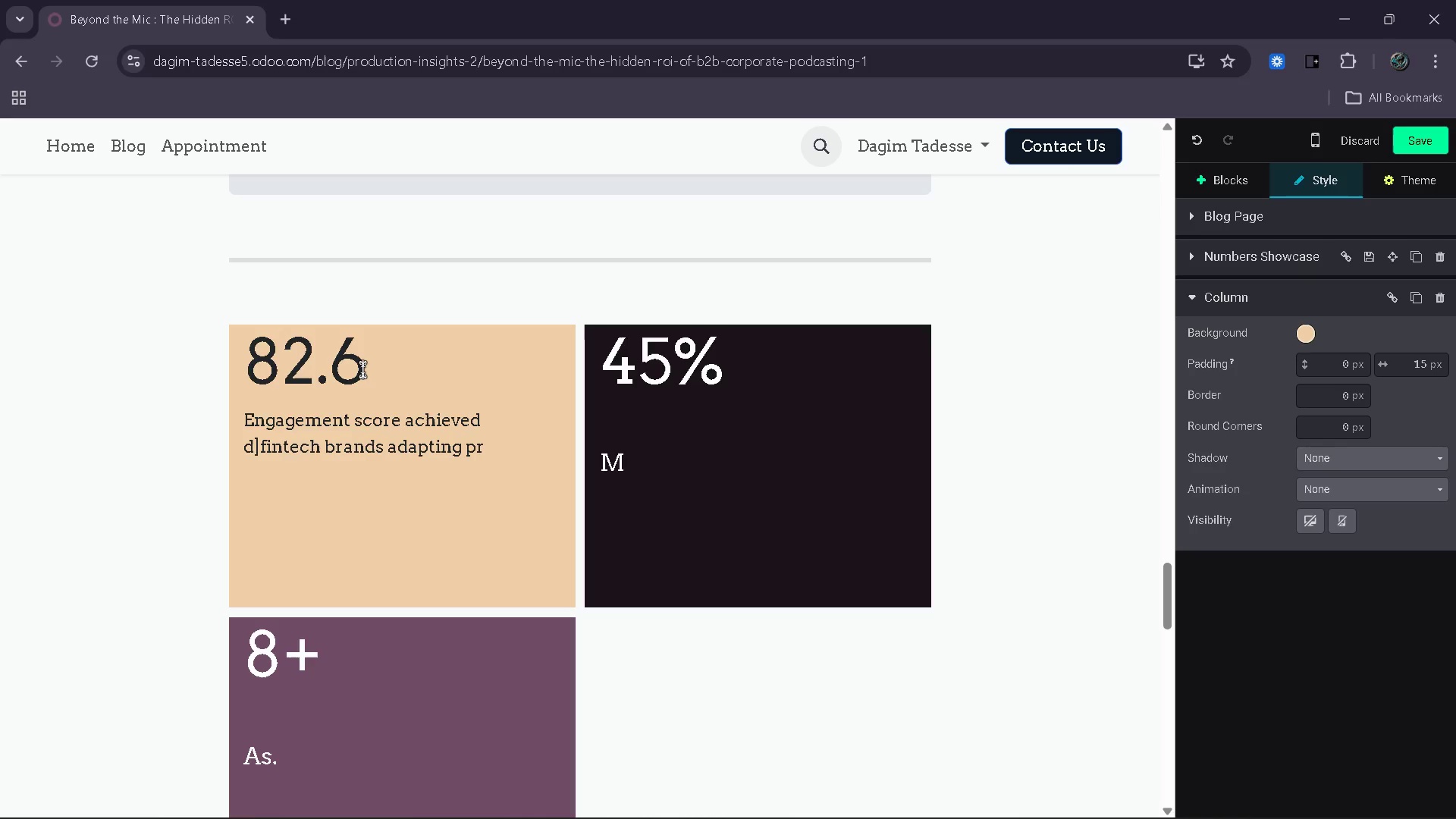 
key(Backspace)
type(odcast-first authoriy)
key(Backspace)
type(ty)
 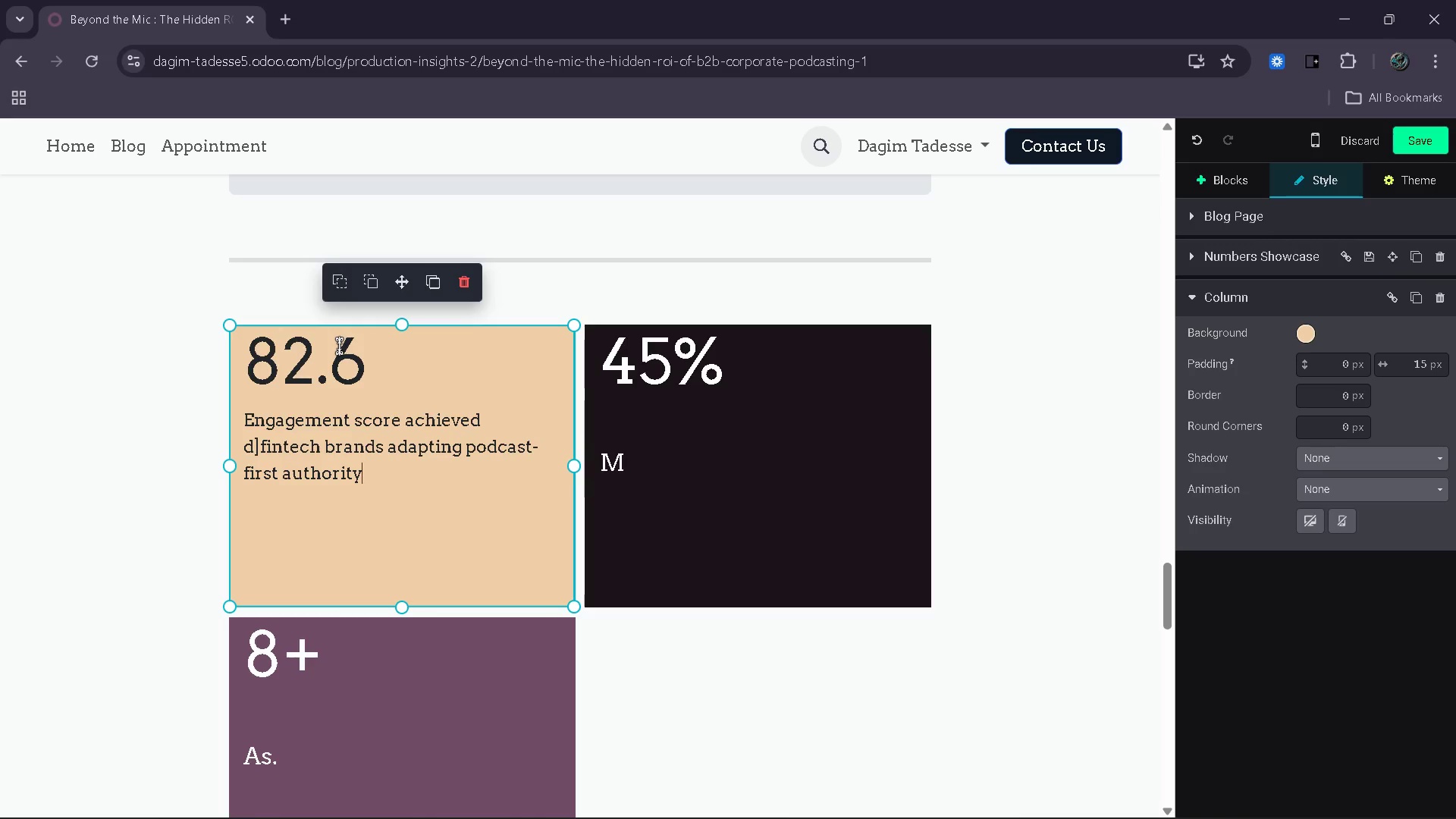 
wait(132.17)
 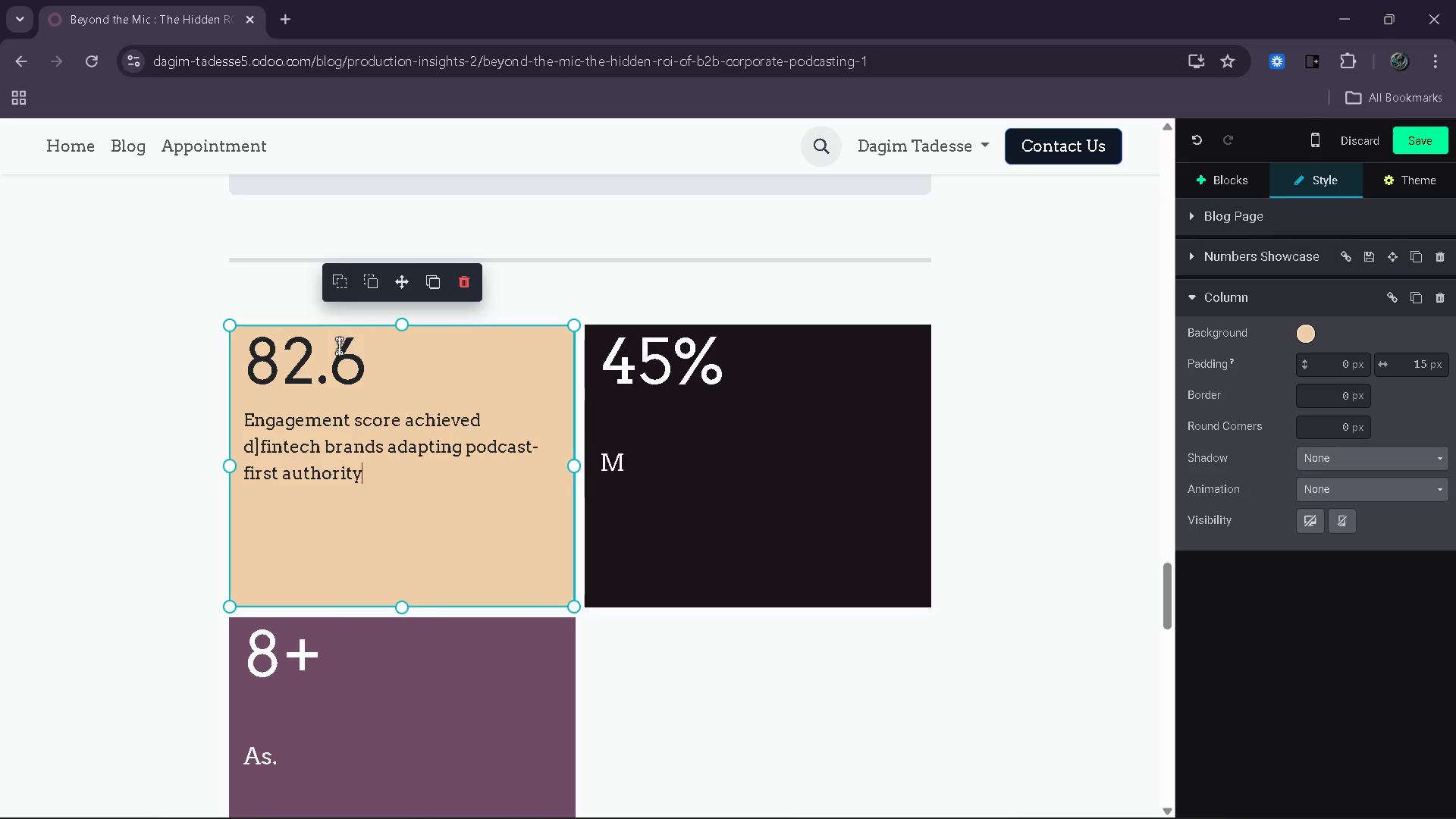 
type( strategies.)
 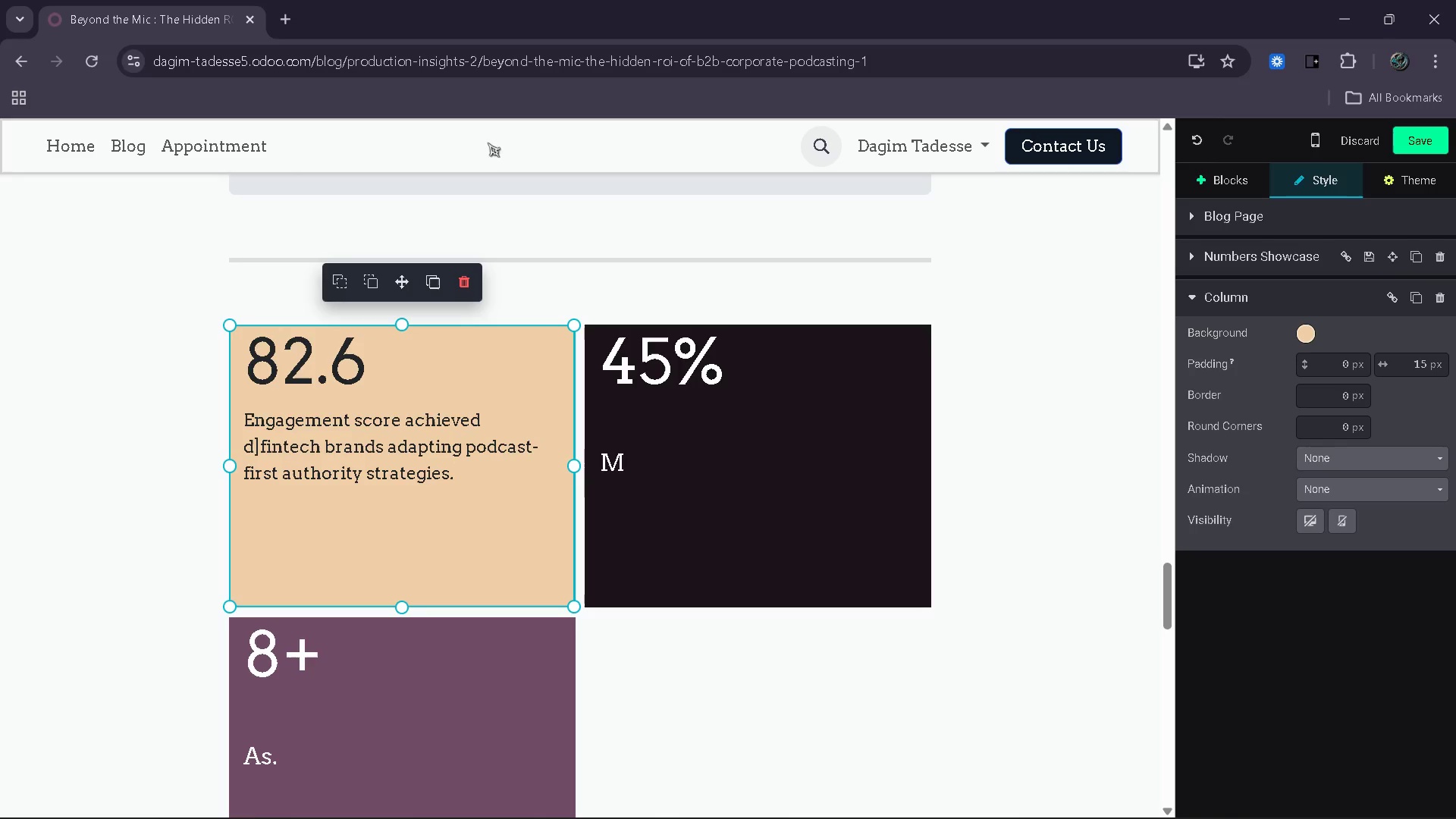 
left_click([736, 366])
 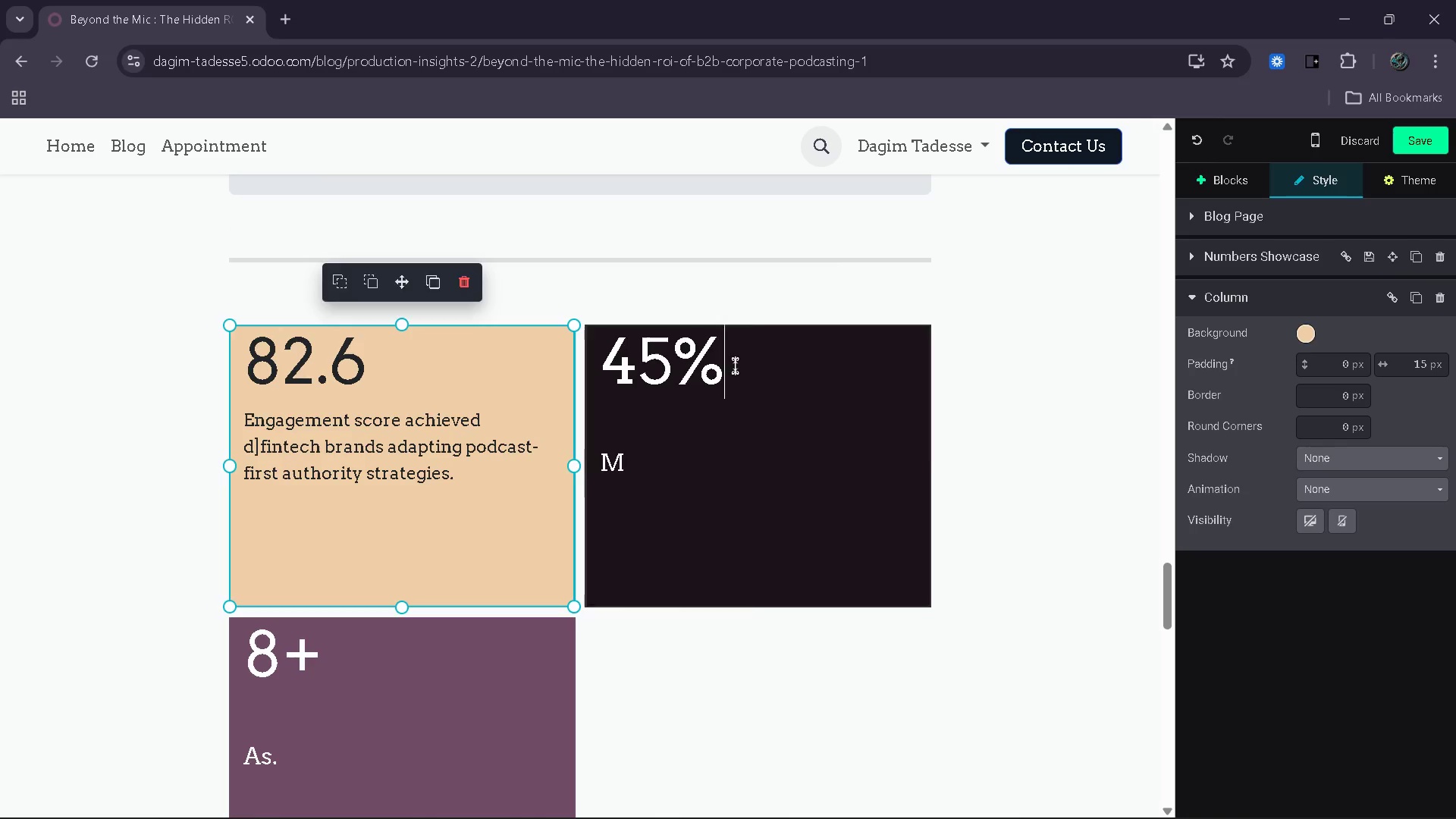 
left_click_drag(start_coordinate=[721, 366], to_coordinate=[657, 366])
 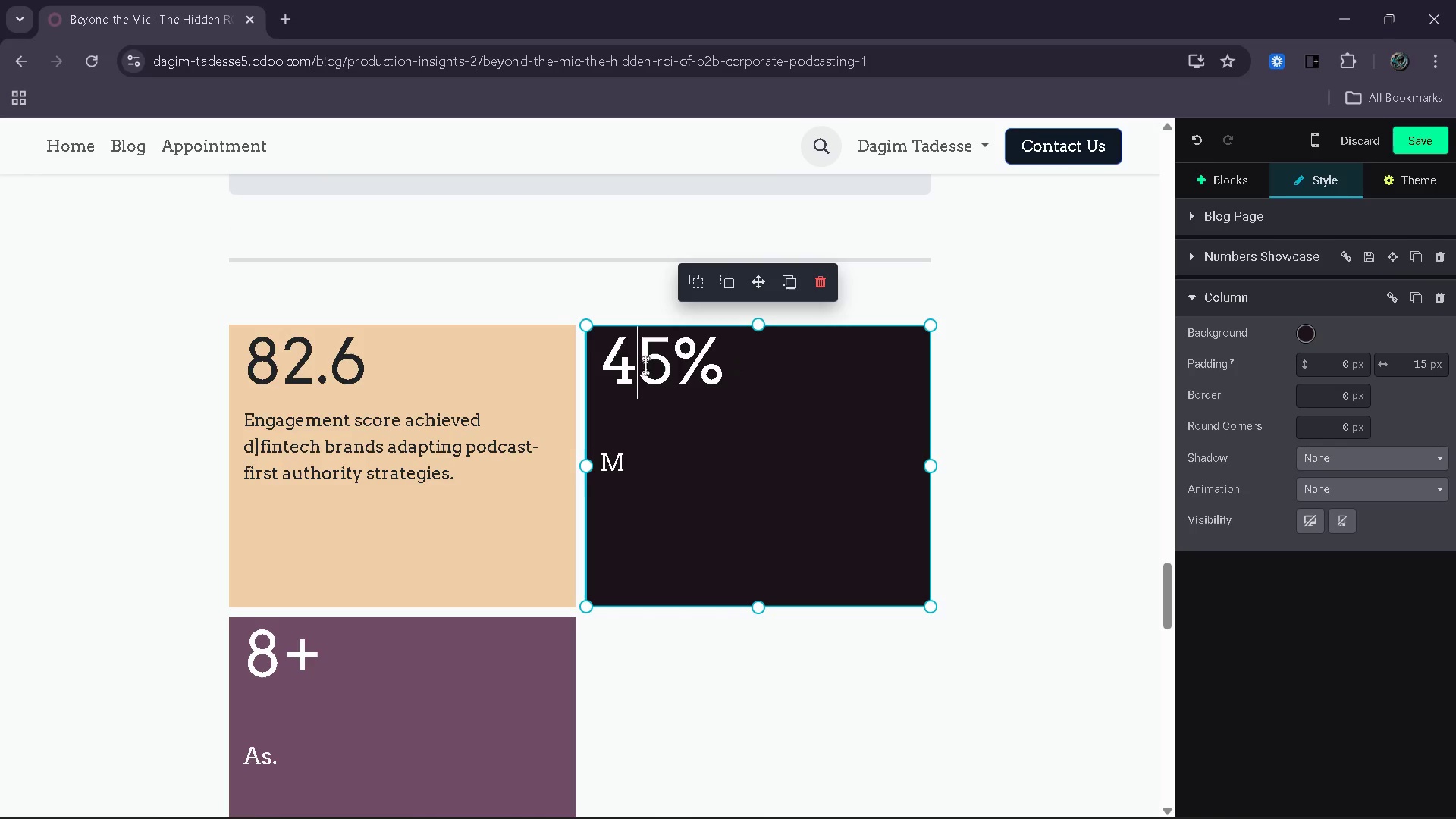 
left_click_drag(start_coordinate=[650, 366], to_coordinate=[627, 366])
 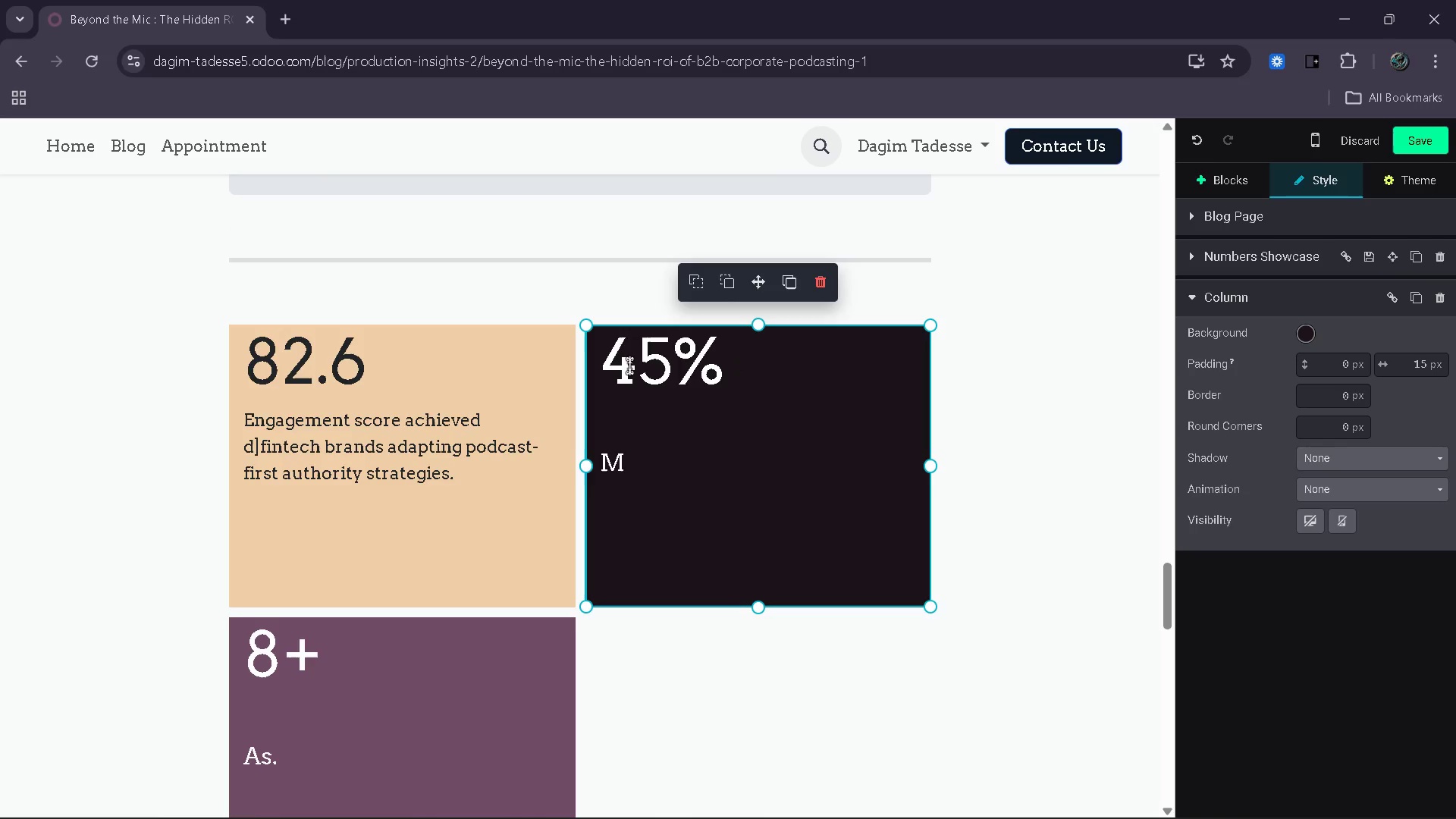 
key(ArrowRight)
 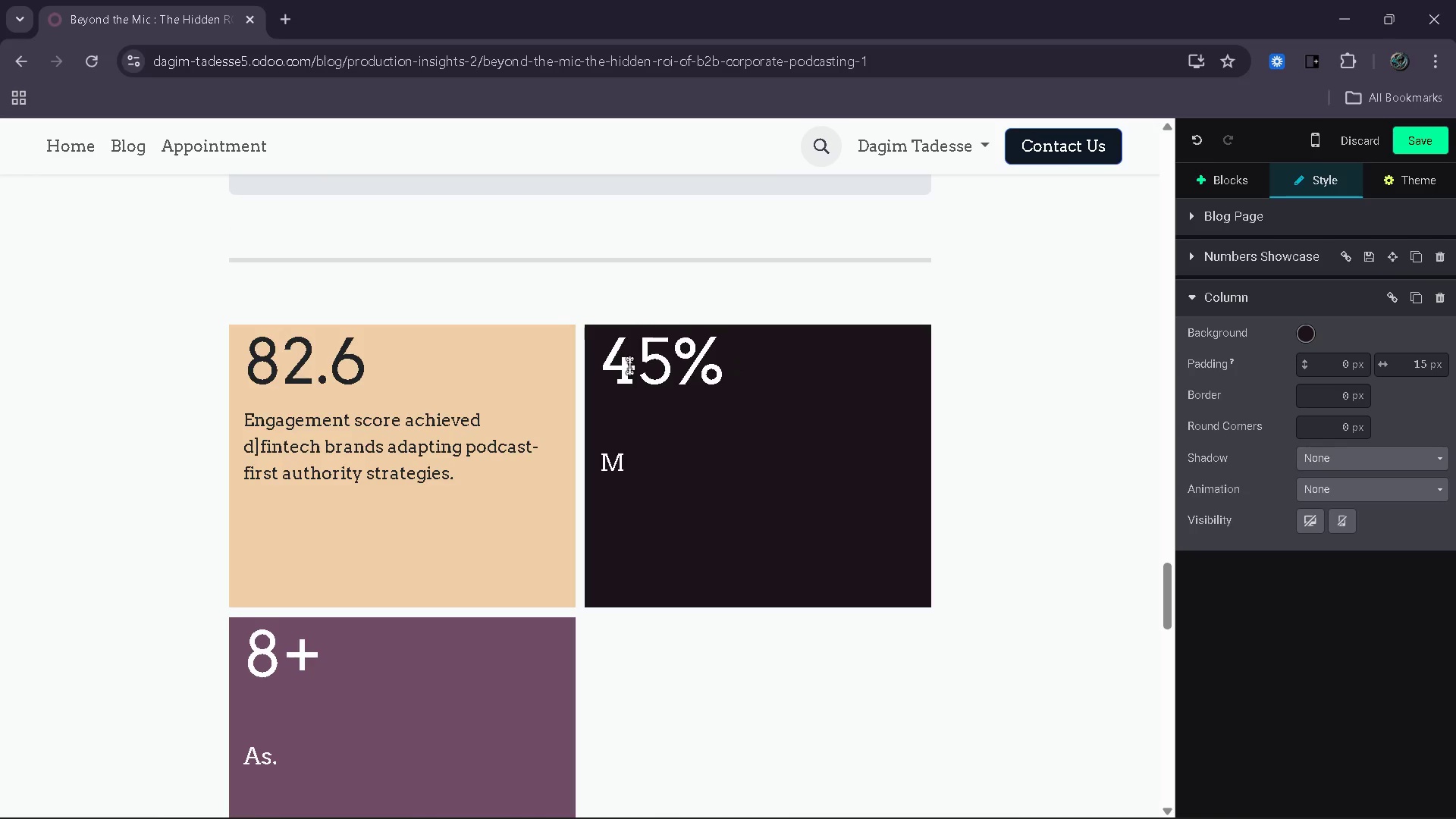 
key(Backspace)
 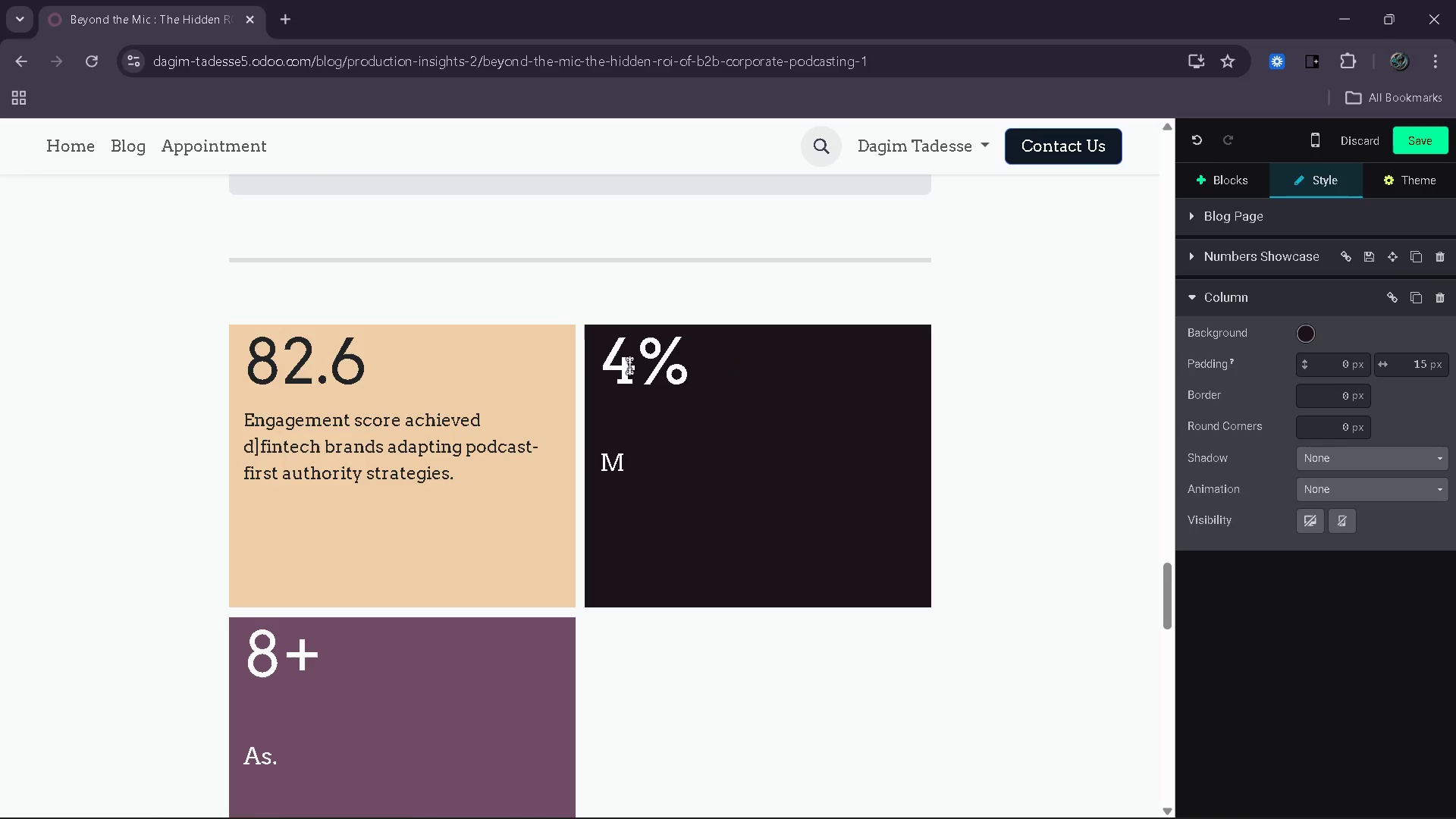 
key(0)
 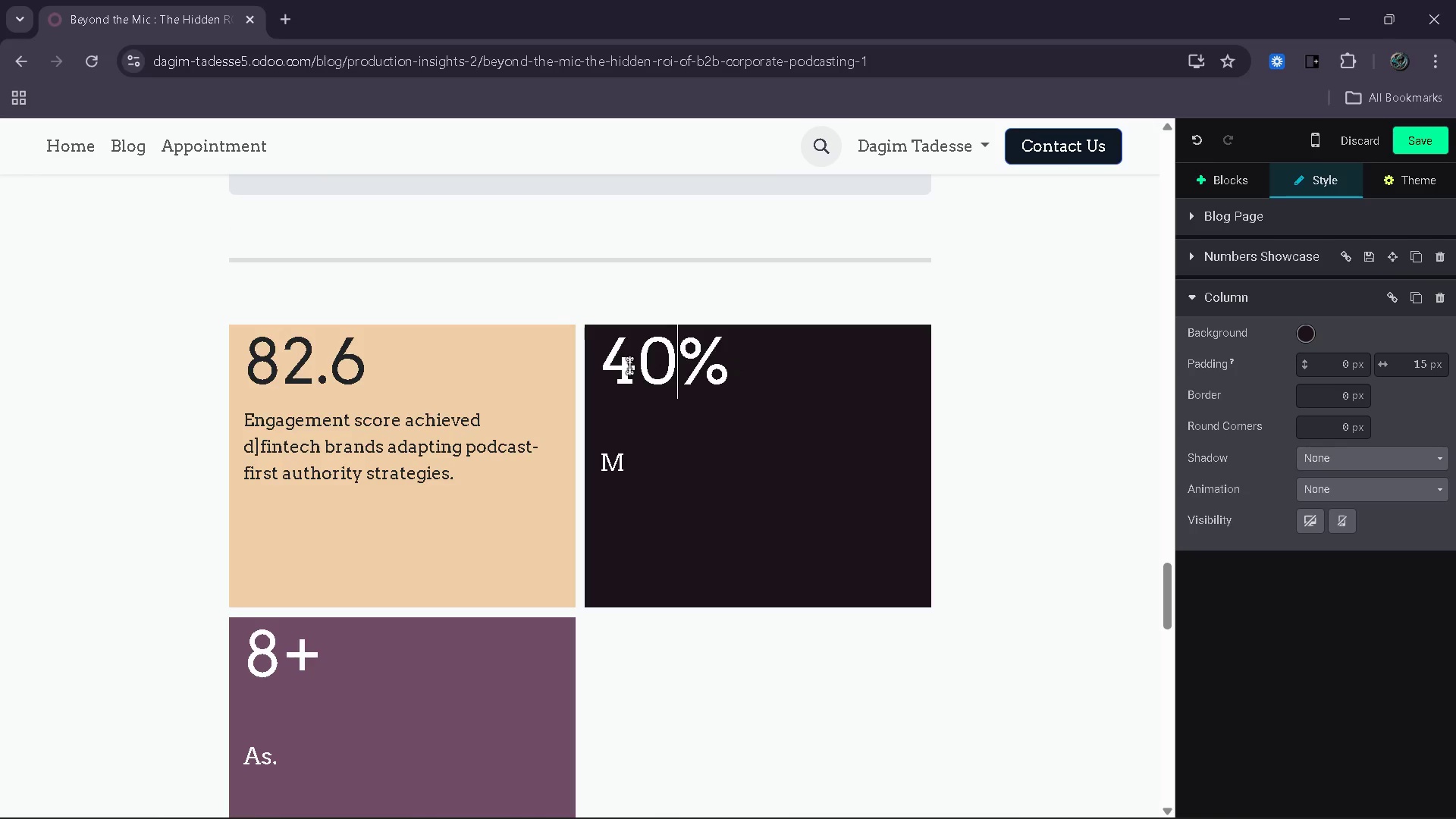 
key(Shift+ShiftRight)
 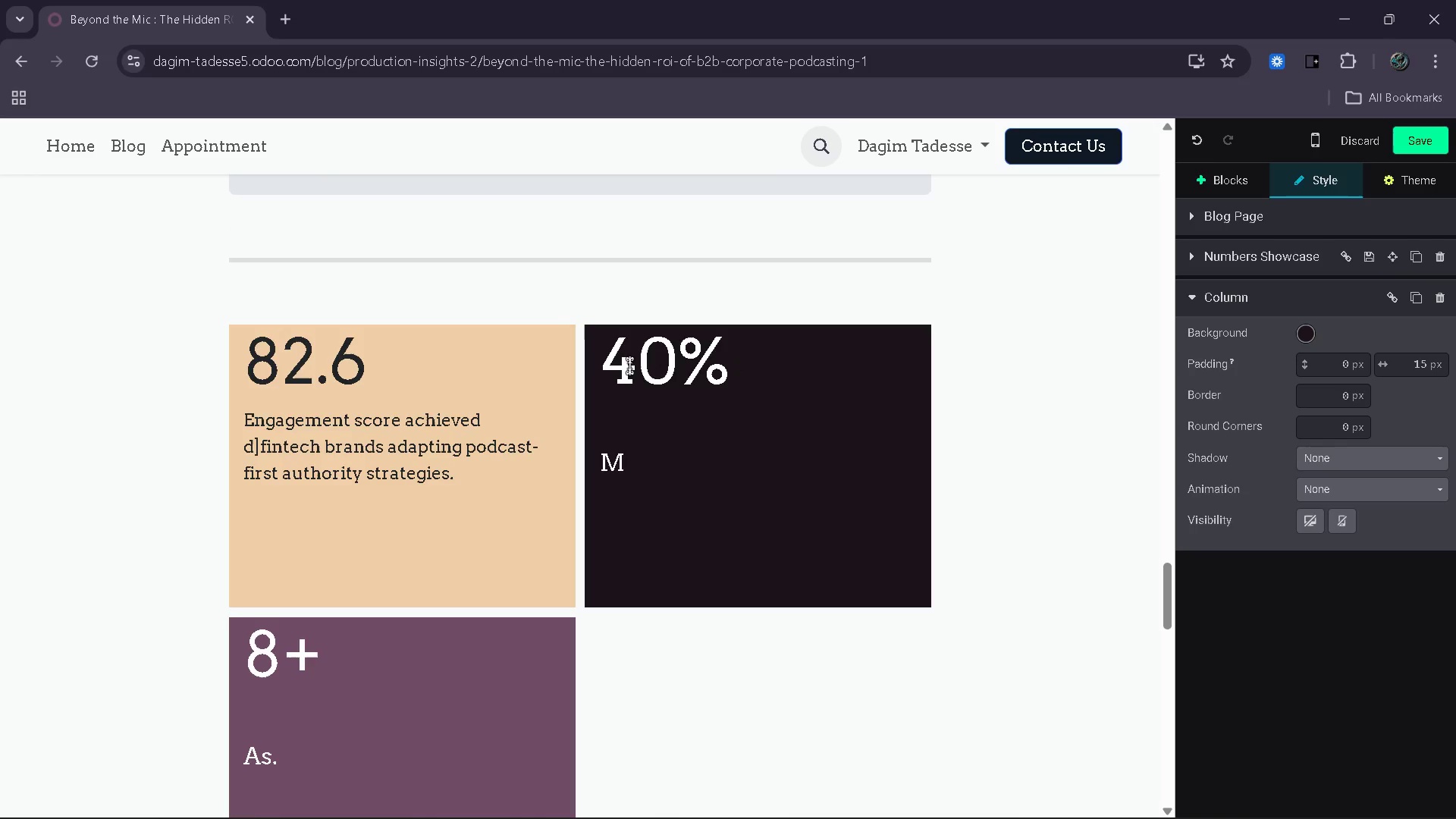 
key(Shift+Equal)
 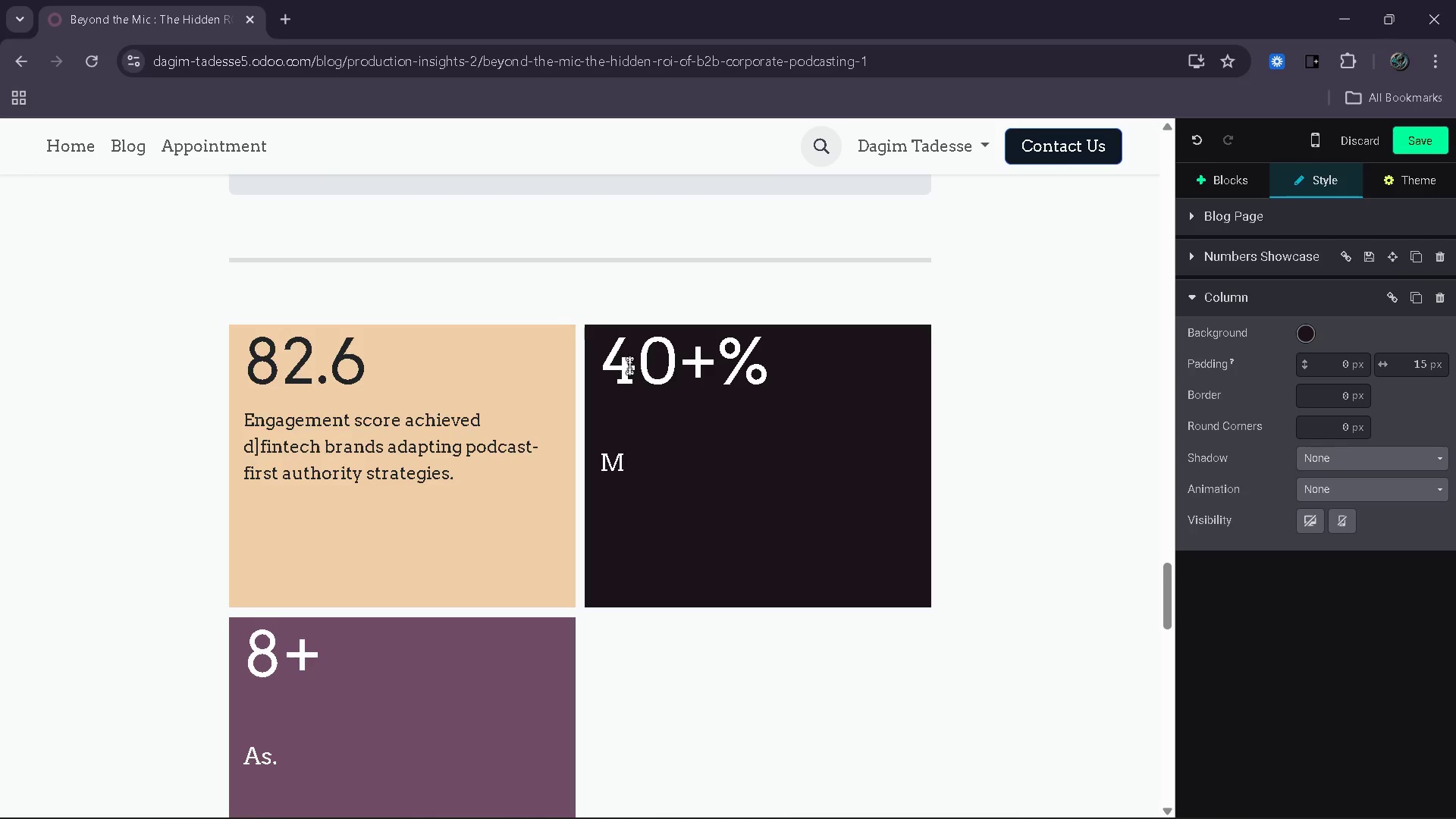 
key(ArrowRight)
 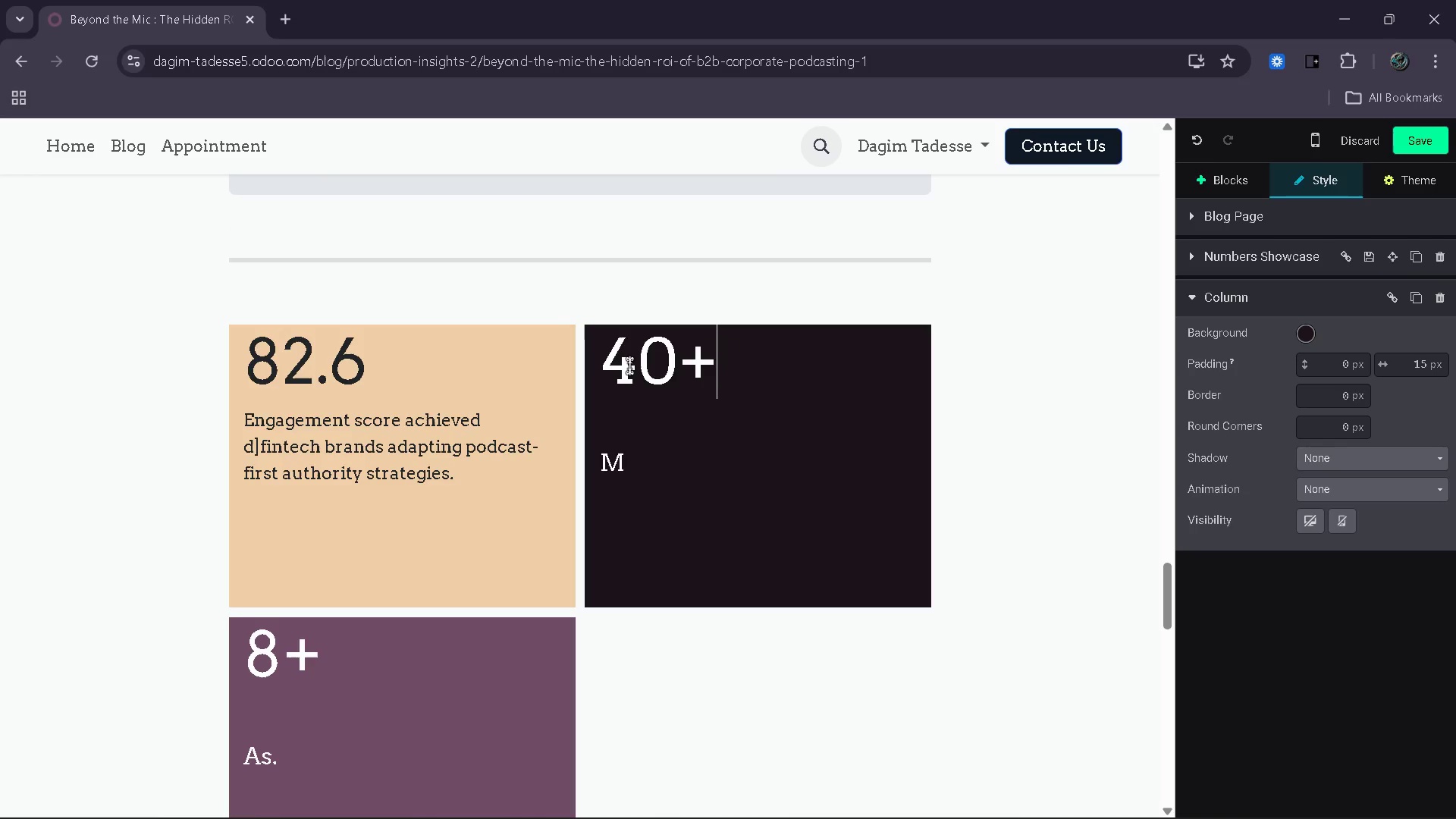 
key(Backspace)
 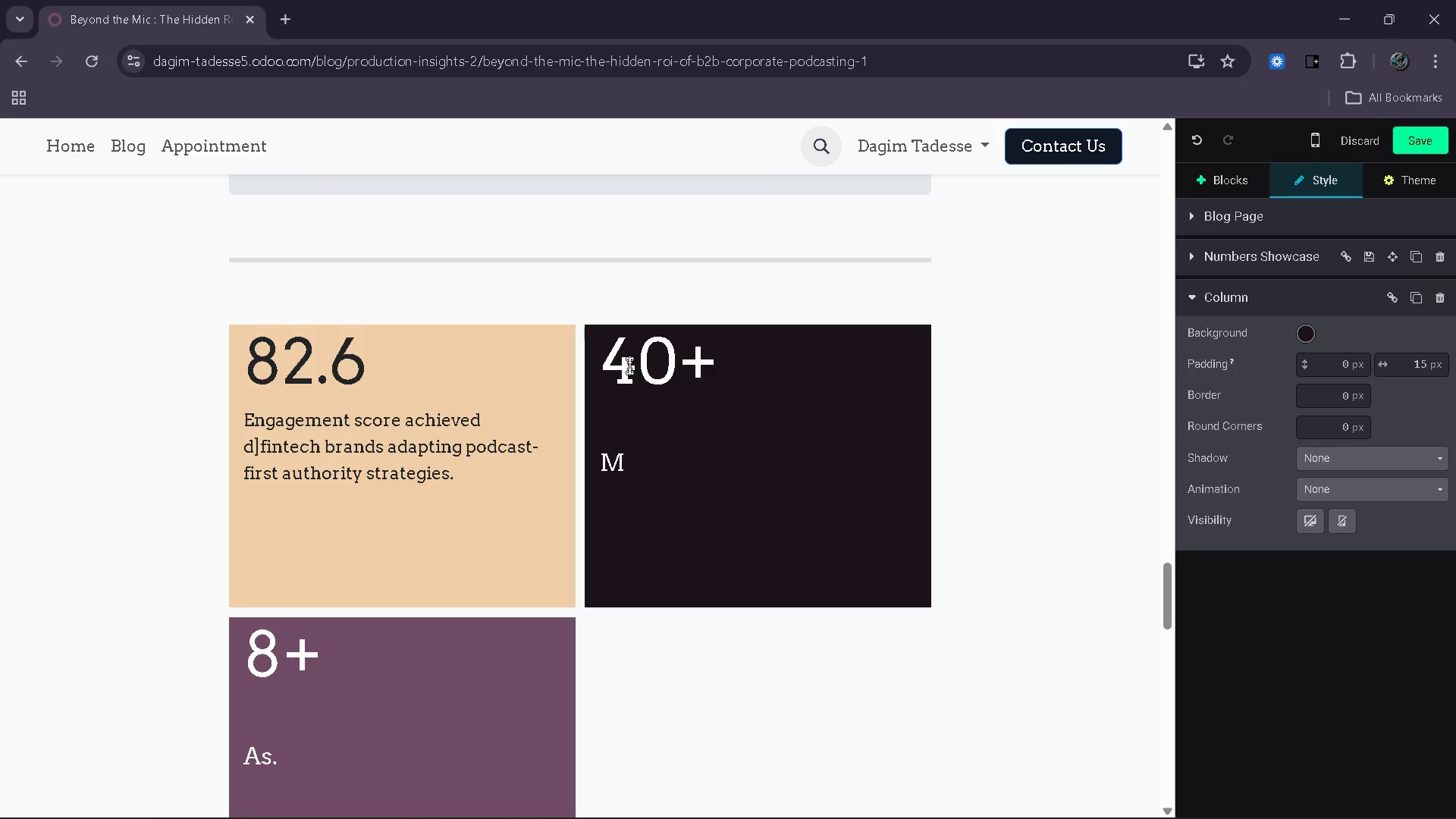 
key(ArrowDown)
 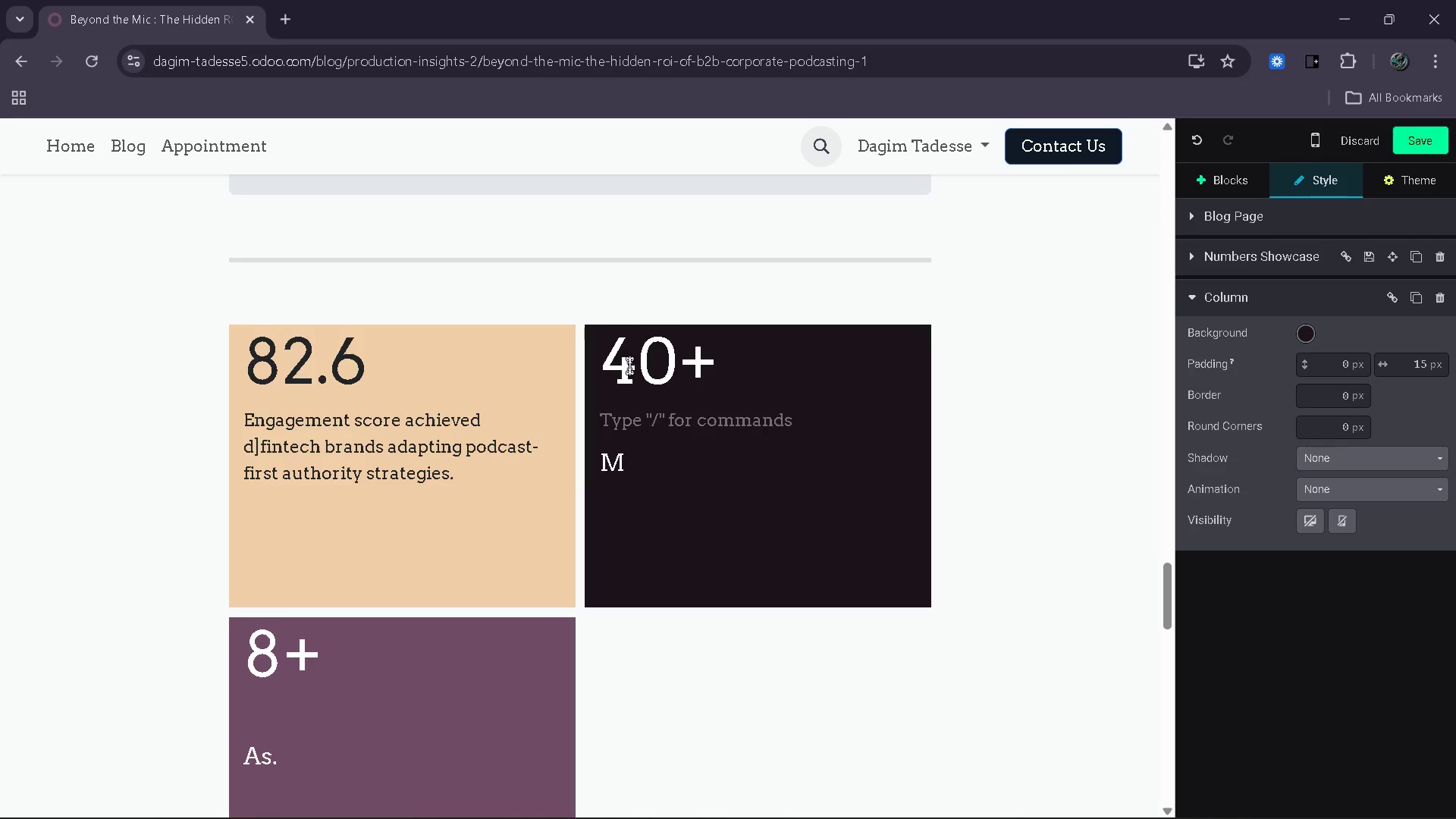 
key(ArrowDown)
 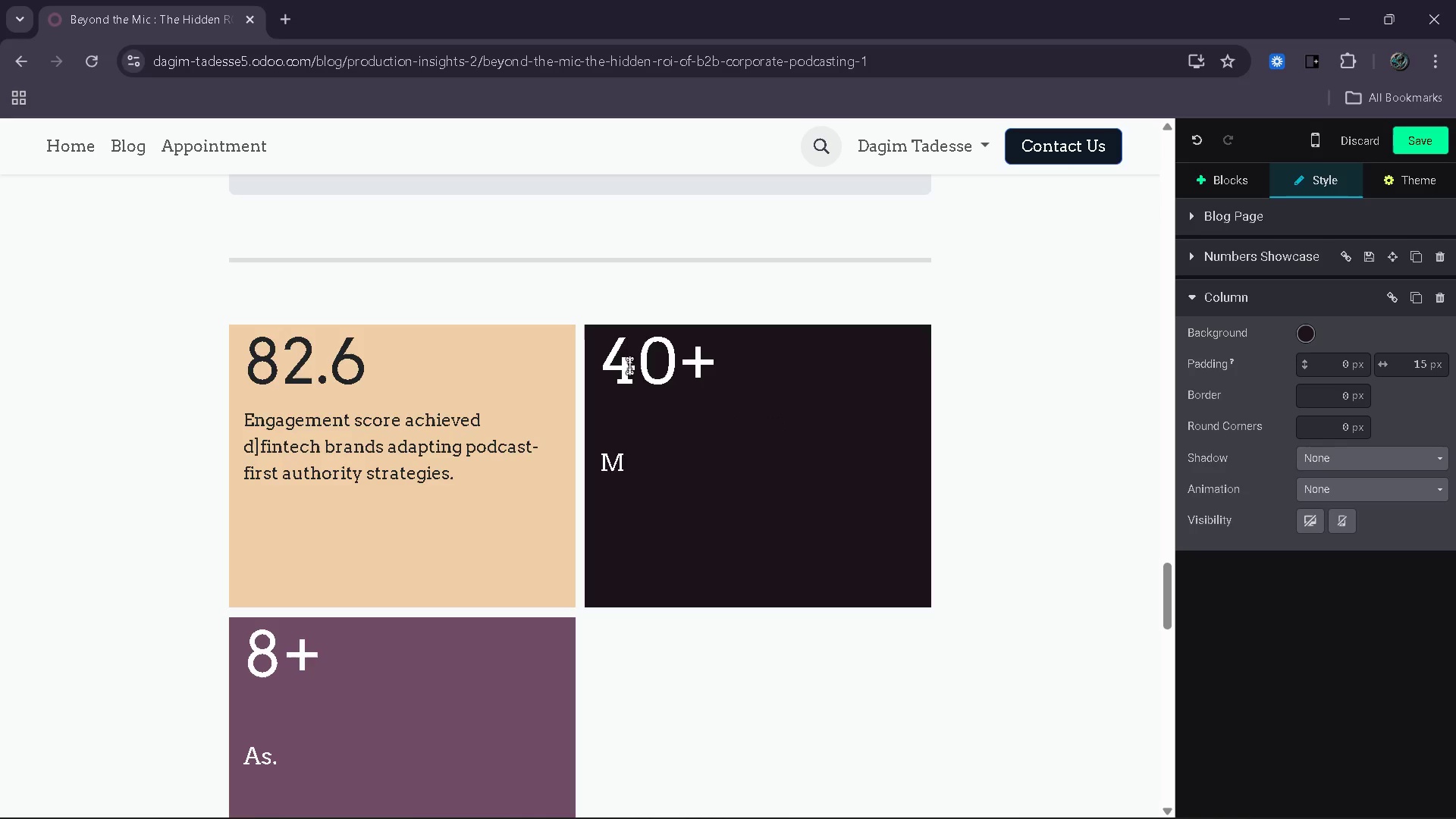 
key(Backspace)
 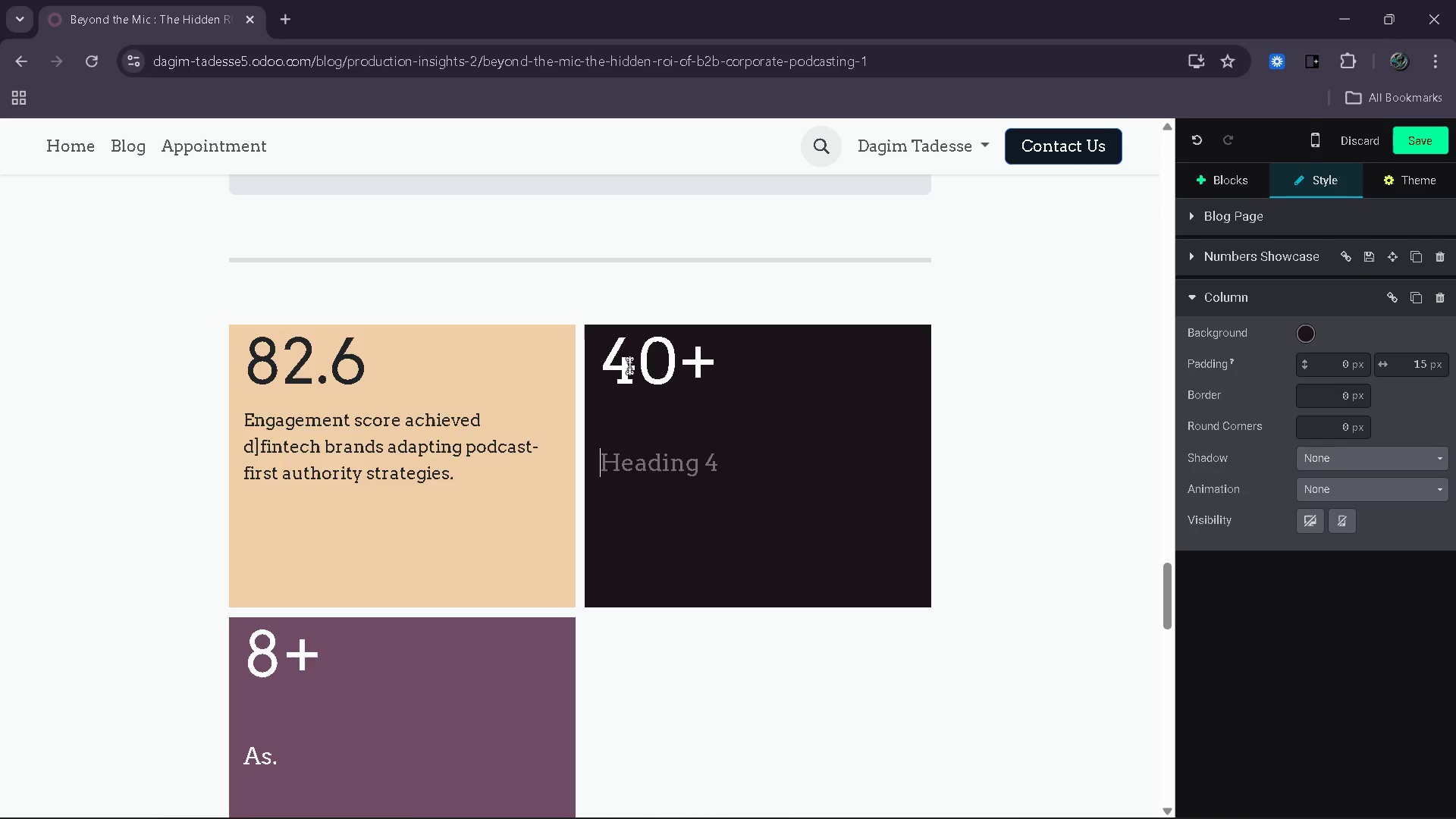 
type(Average minutes of unintera)
key(Backspace)
type(rupted audience attention during executive poda)
key(Backspace)
type(case)
key(Backspace)
type(t sessions.)
 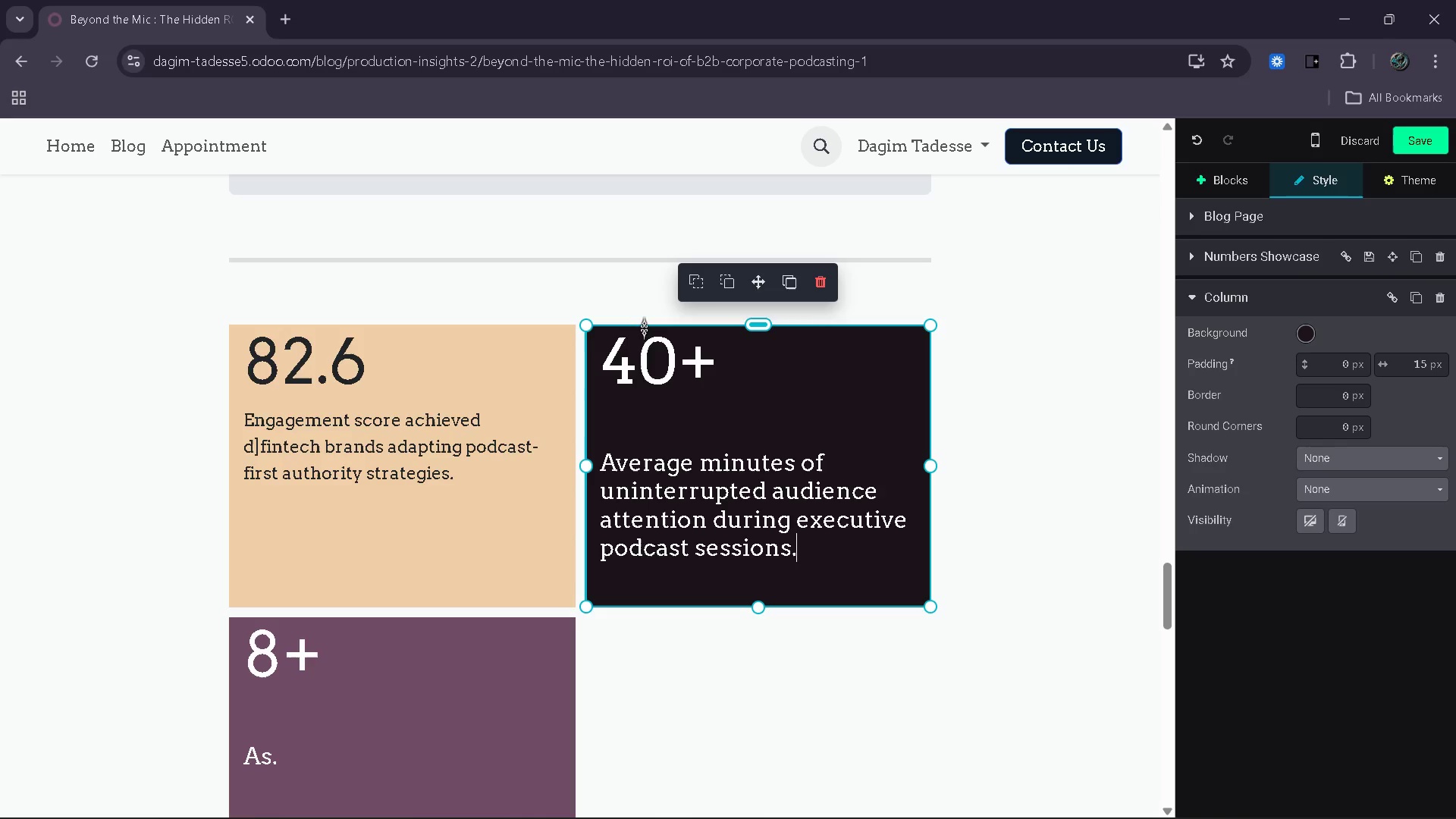 
wait(14.44)
 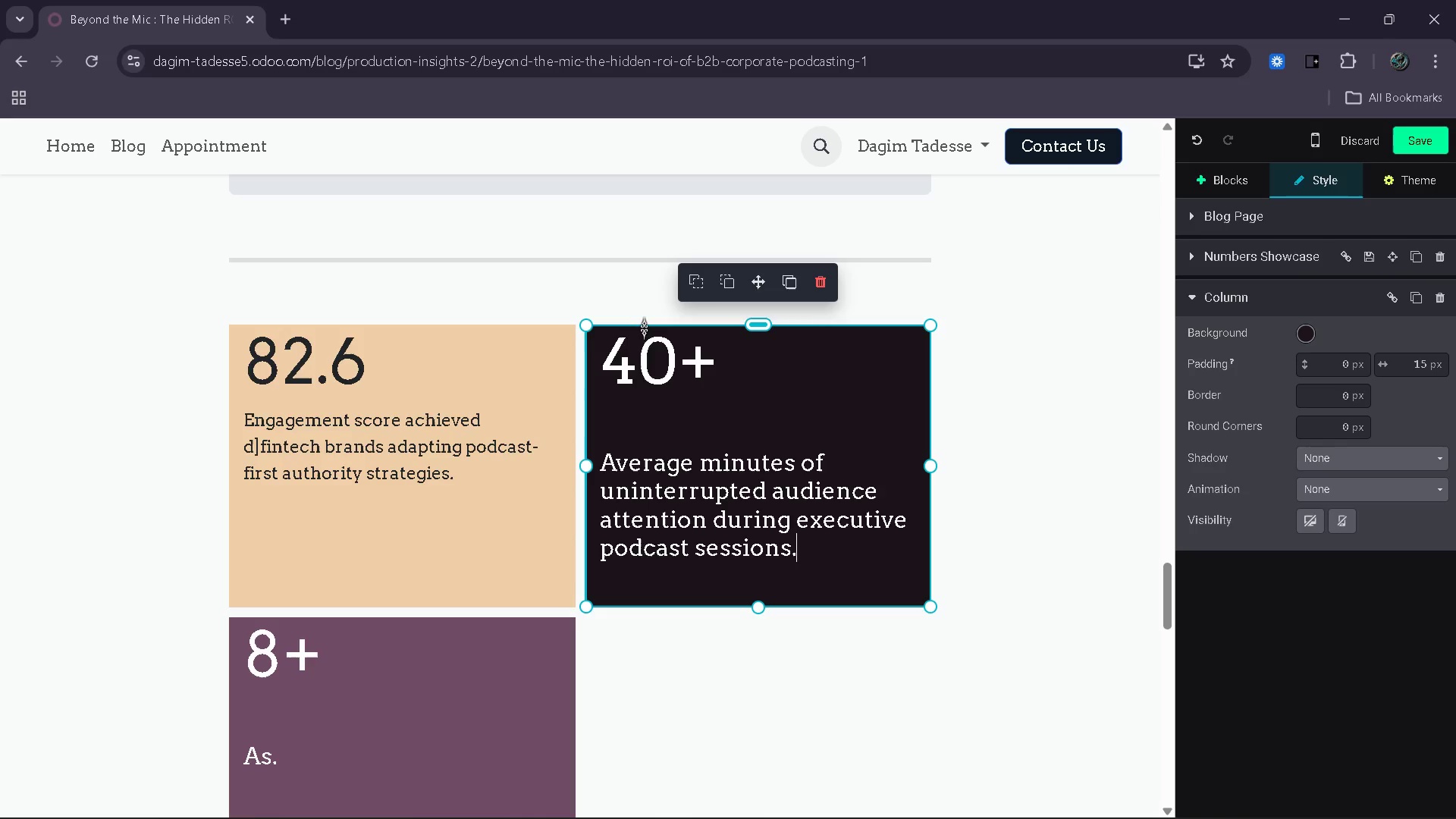 
left_click_drag(start_coordinate=[486, 479], to_coordinate=[472, 476])
 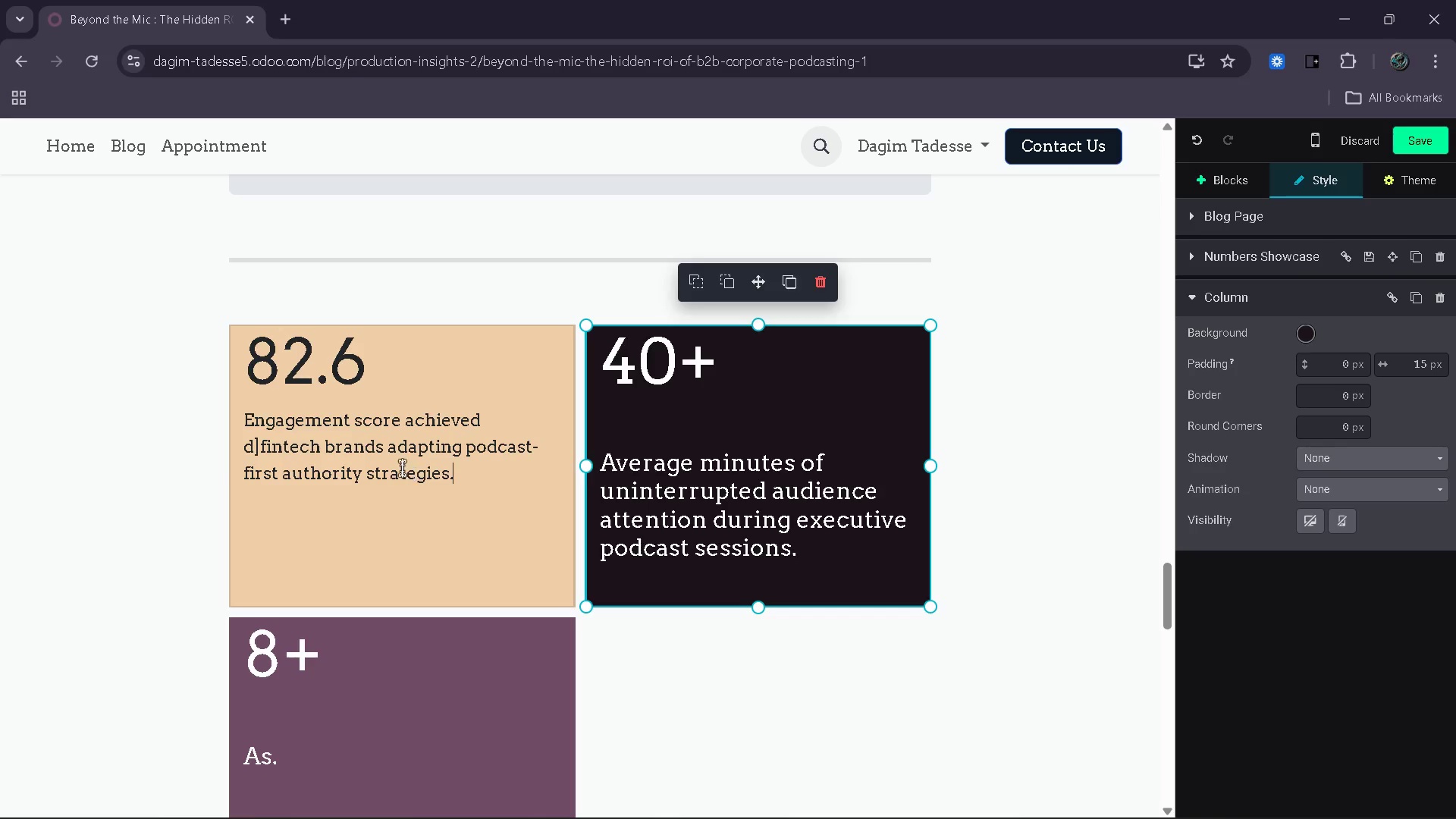 
left_click_drag(start_coordinate=[419, 473], to_coordinate=[402, 468])
 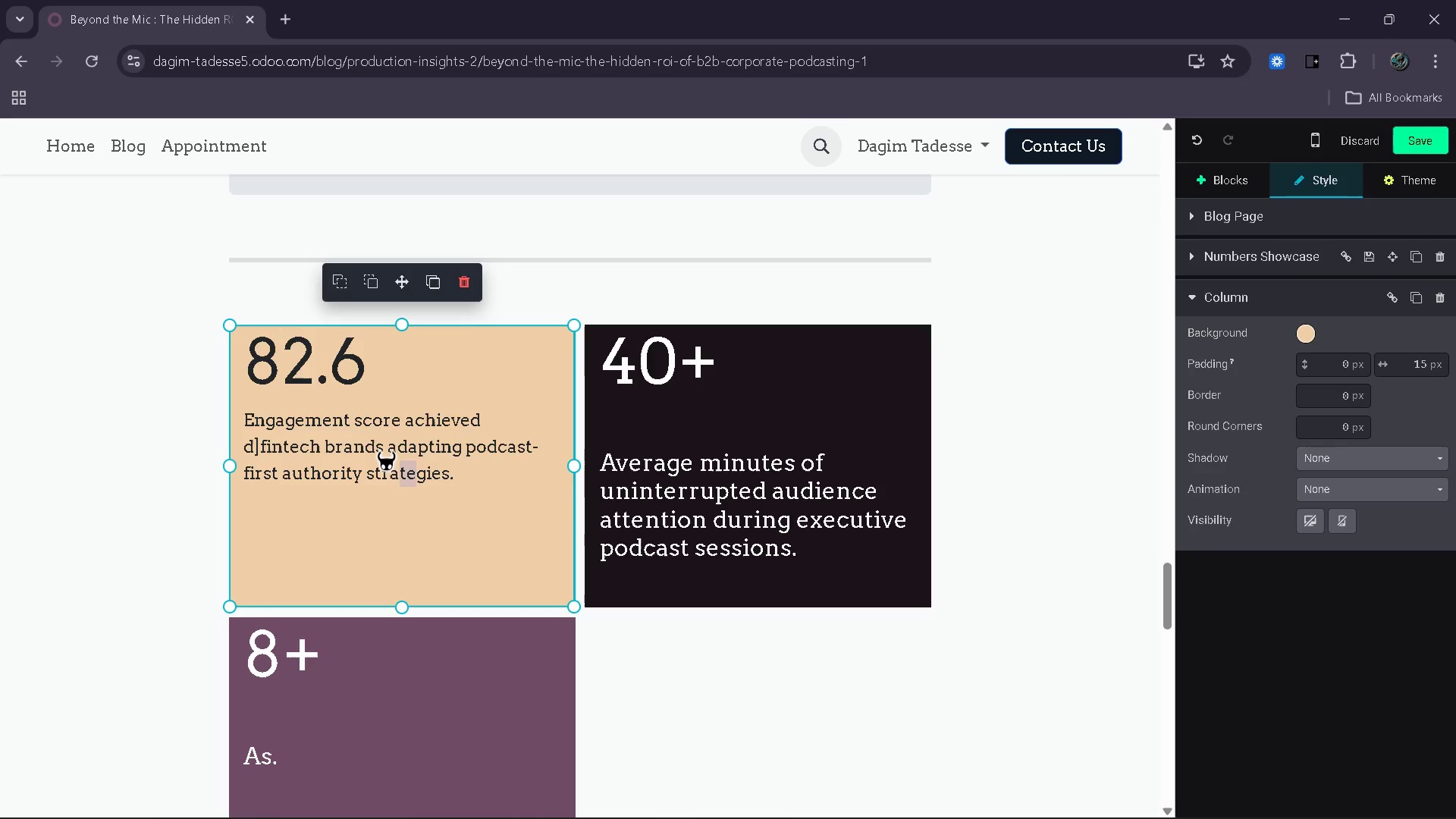 
left_click_drag(start_coordinate=[399, 467], to_coordinate=[327, 452])
 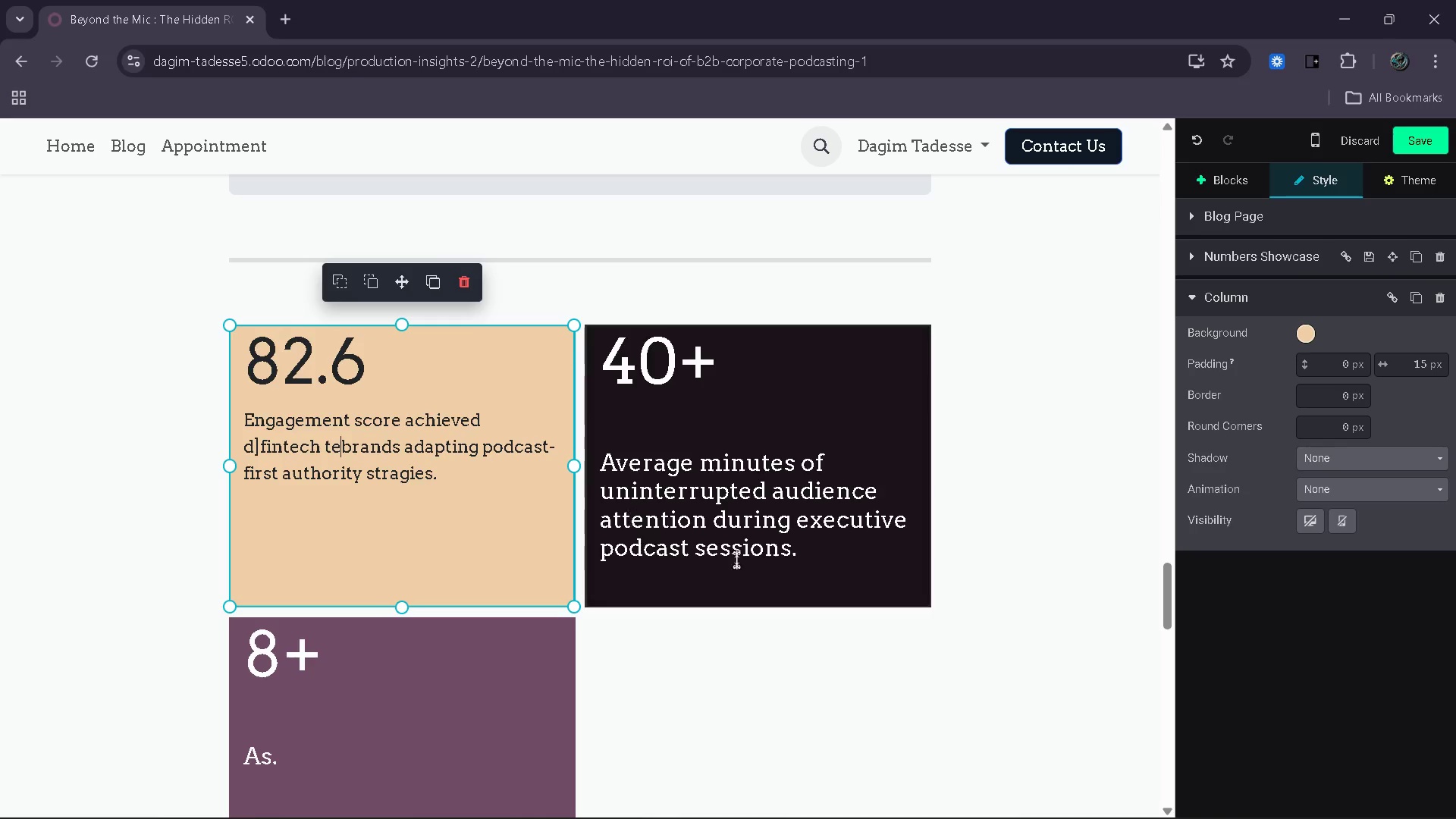 
left_click([766, 570])
 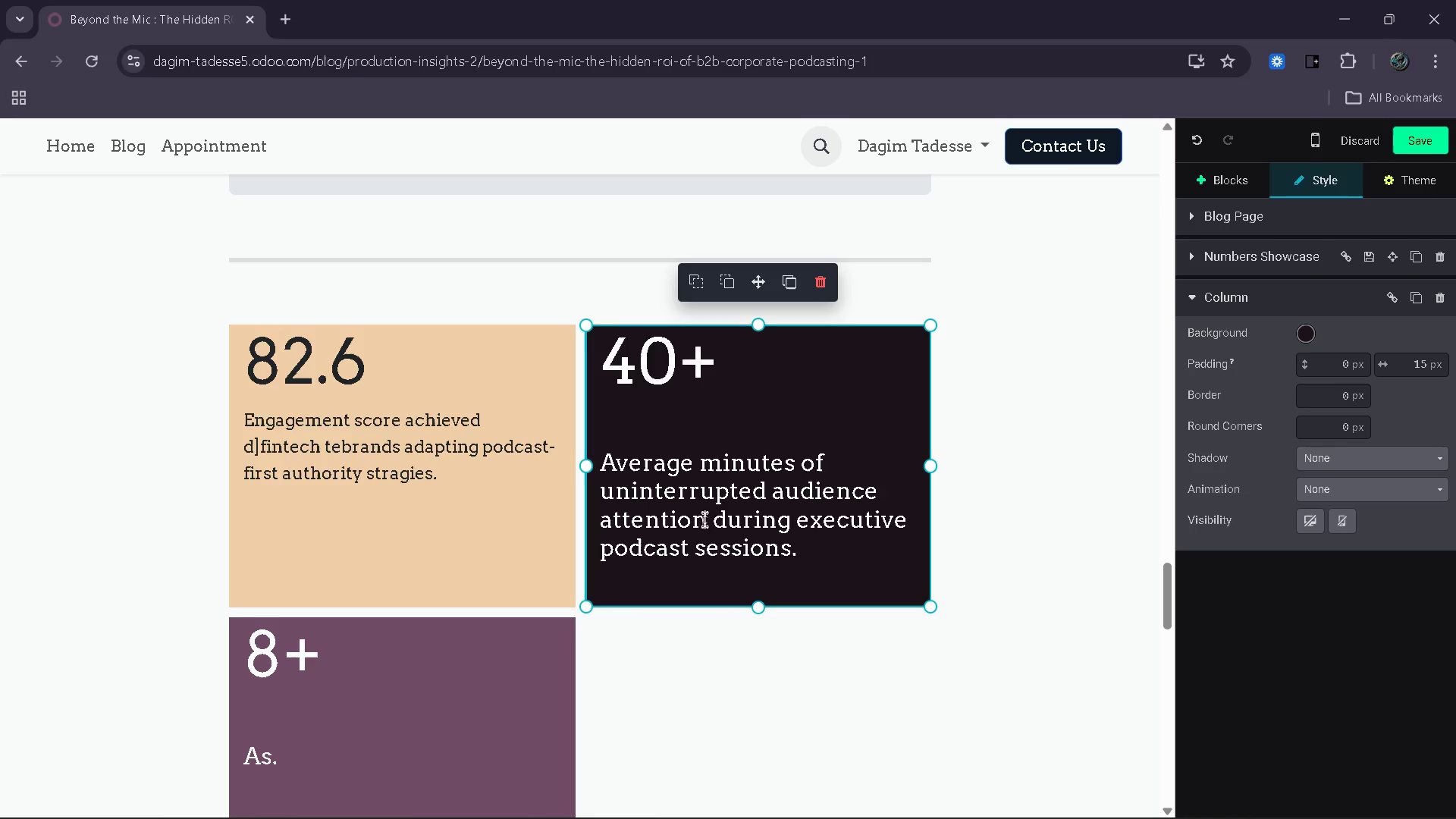 
double_click([698, 514])
 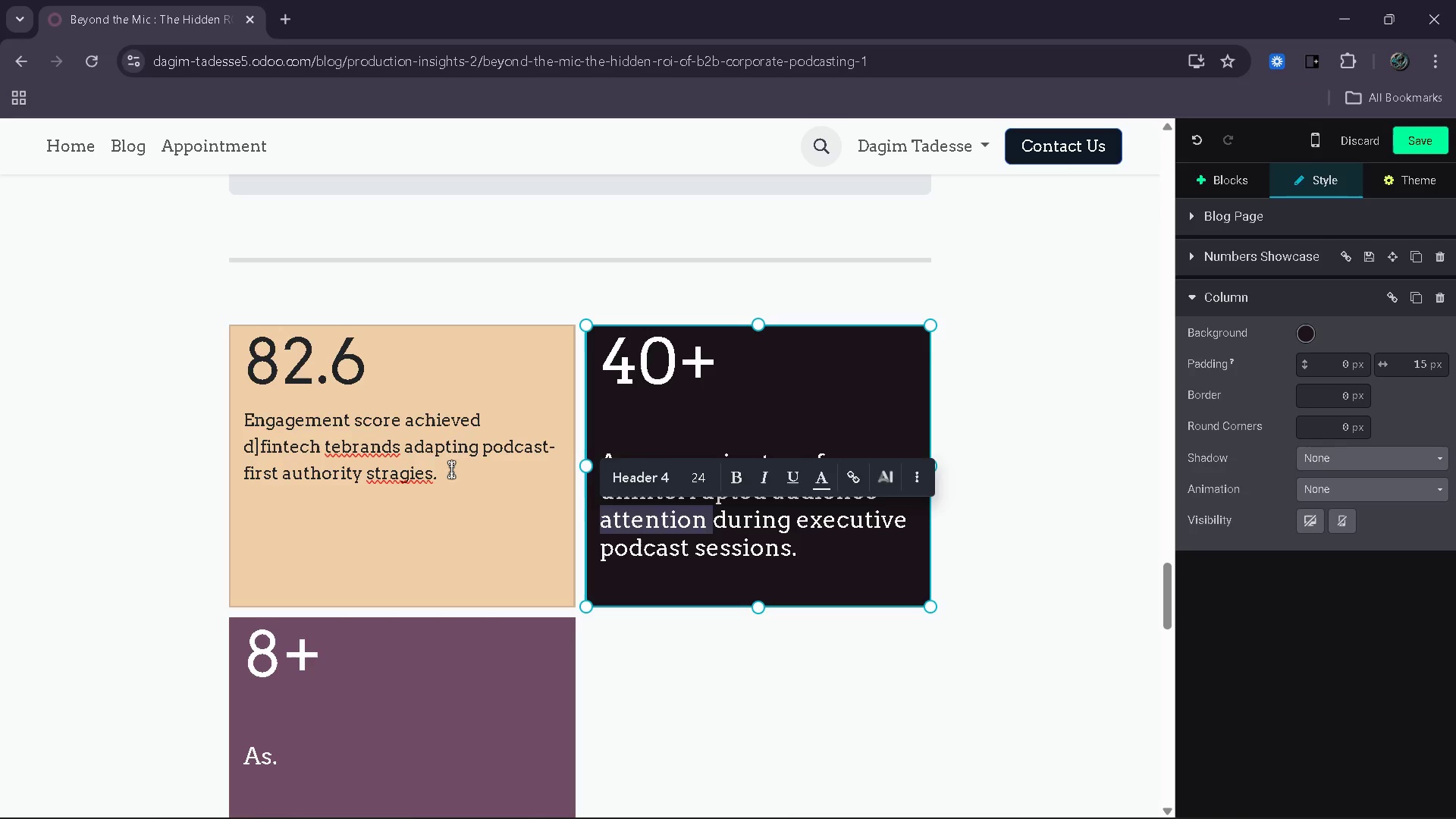 
left_click_drag(start_coordinate=[352, 444], to_coordinate=[293, 435])
 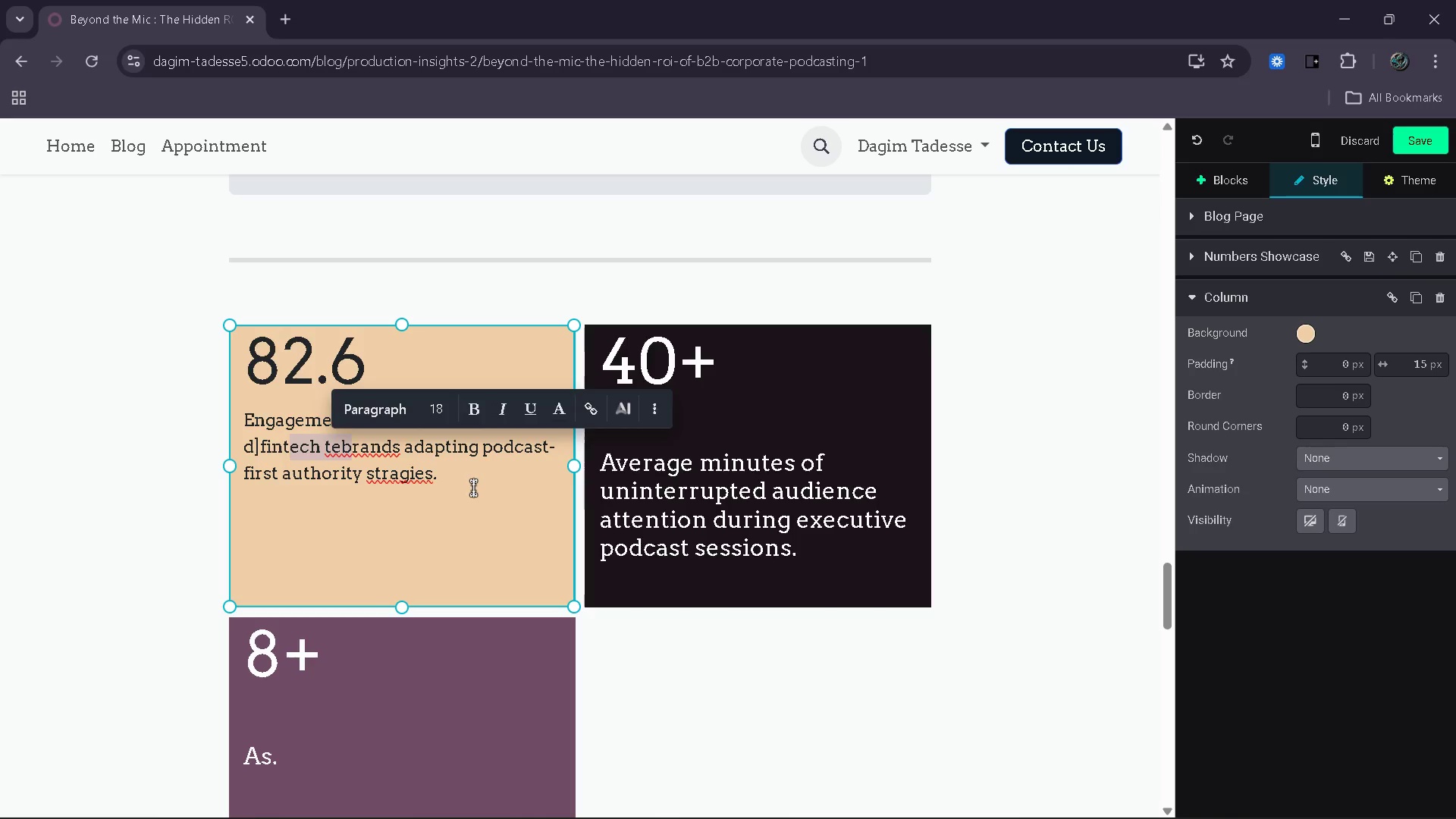 
left_click_drag(start_coordinate=[473, 488], to_coordinate=[461, 486])
 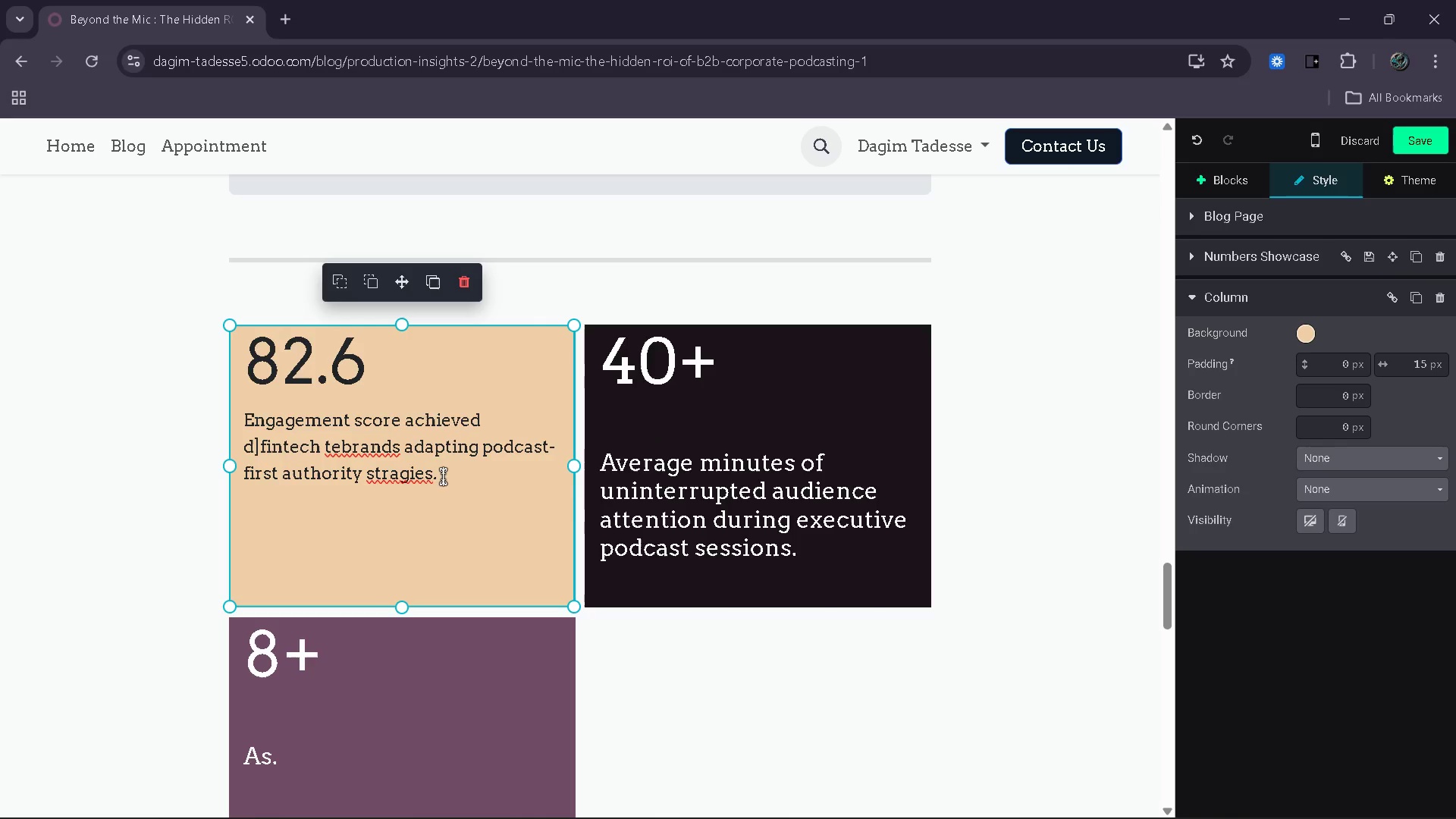 
left_click_drag(start_coordinate=[443, 476], to_coordinate=[243, 419])
 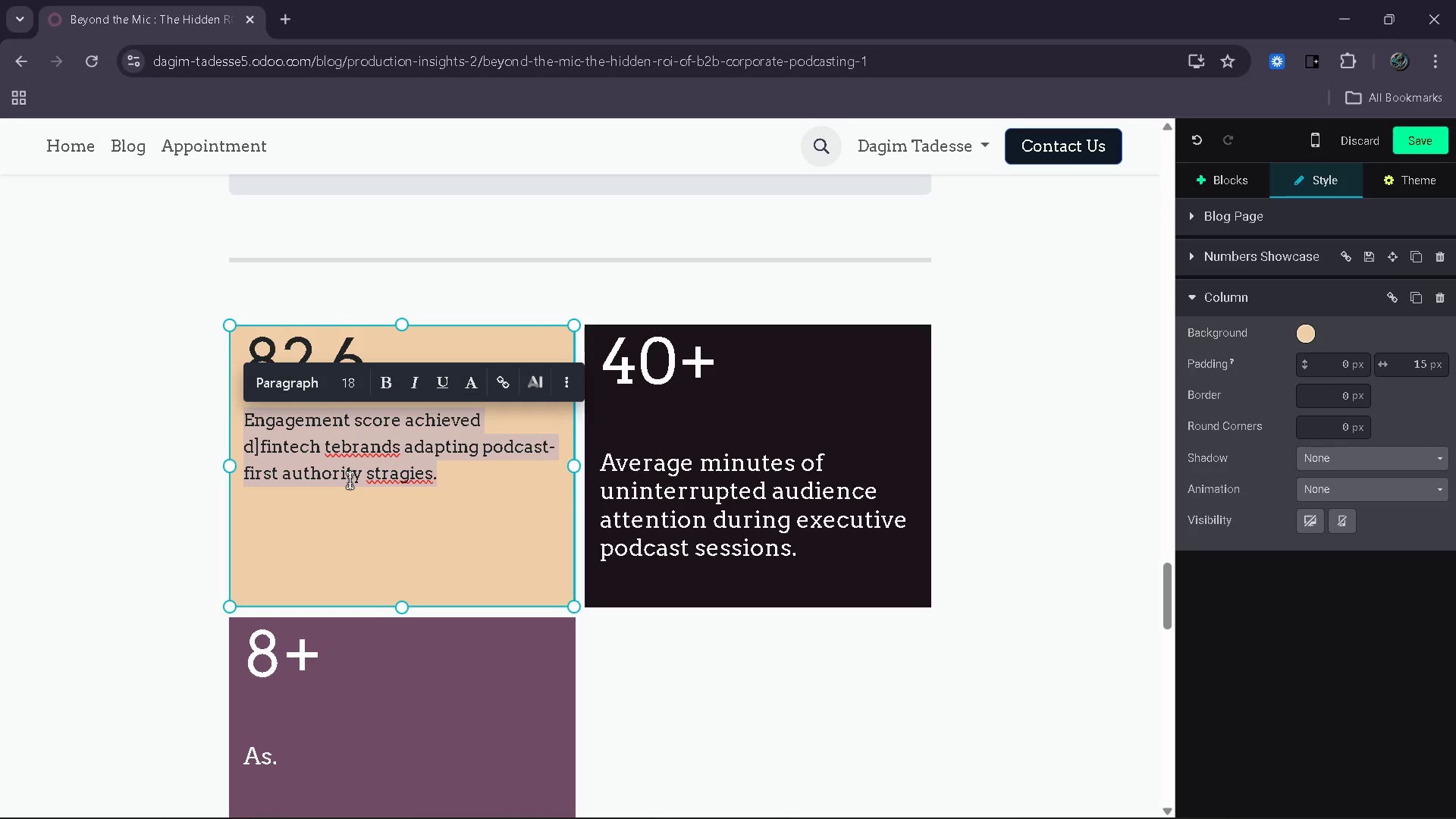 
key(Control+X)
 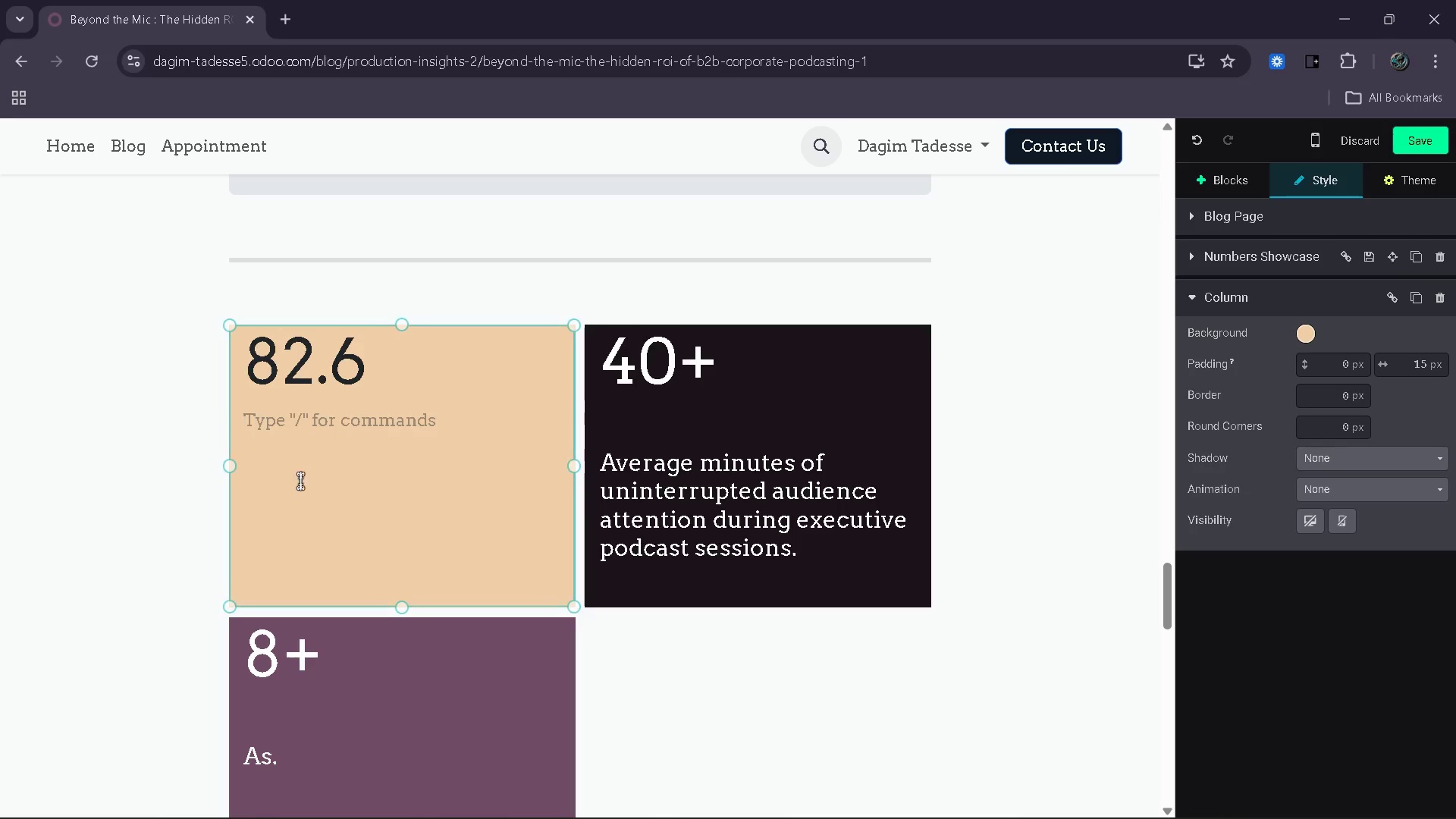 
left_click([300, 481])
 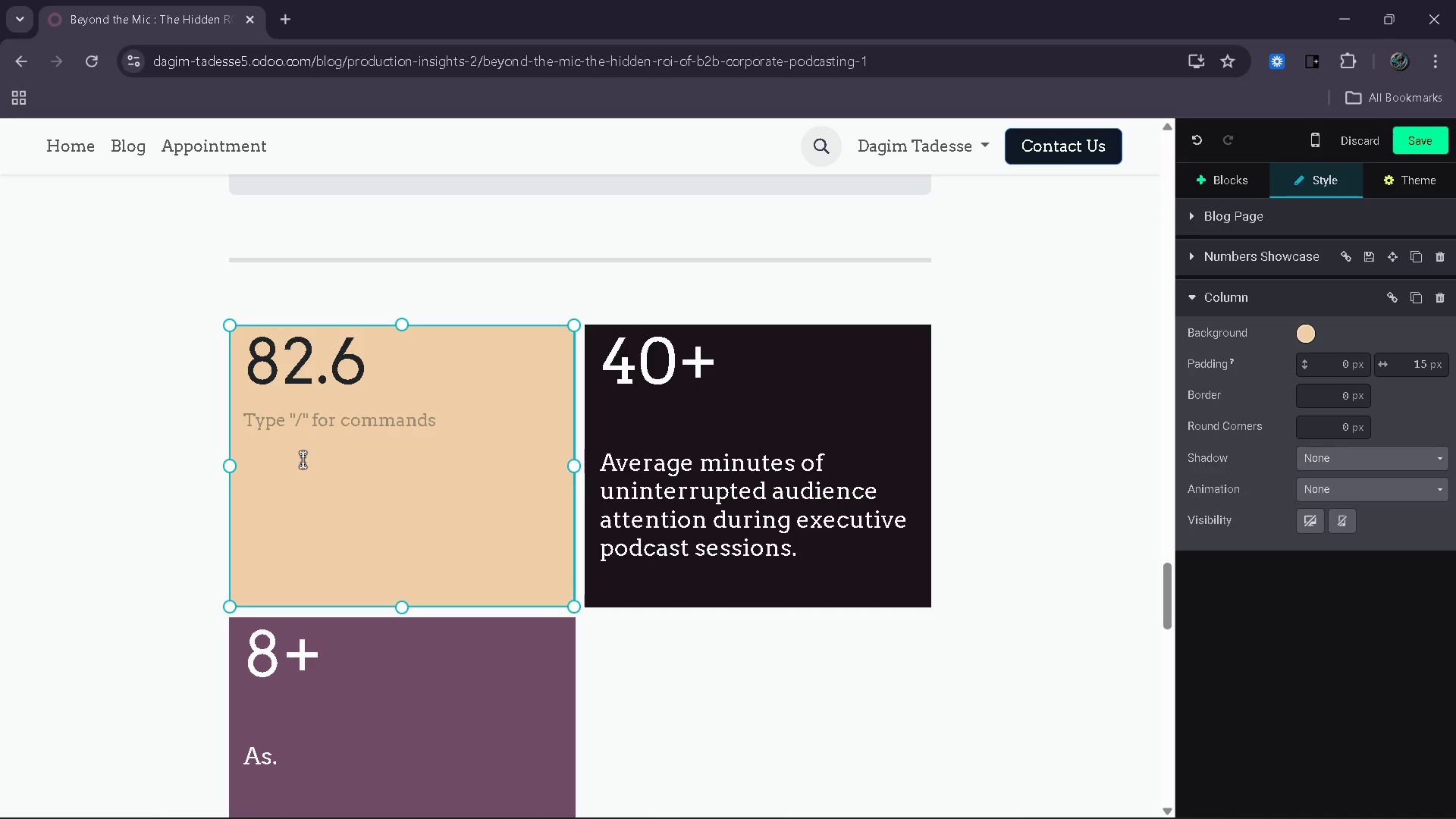 
double_click([303, 460])
 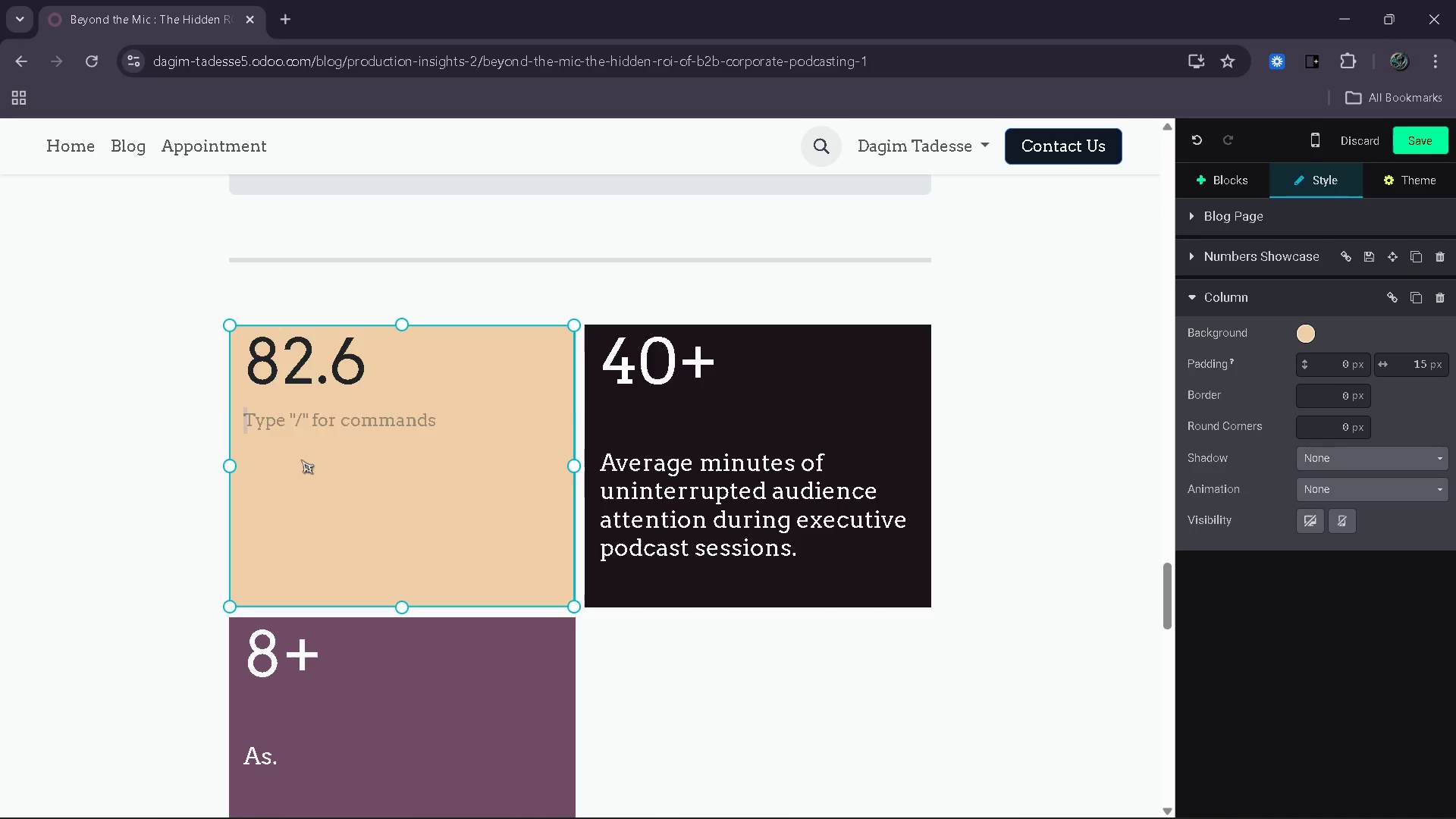 
triple_click([302, 459])
 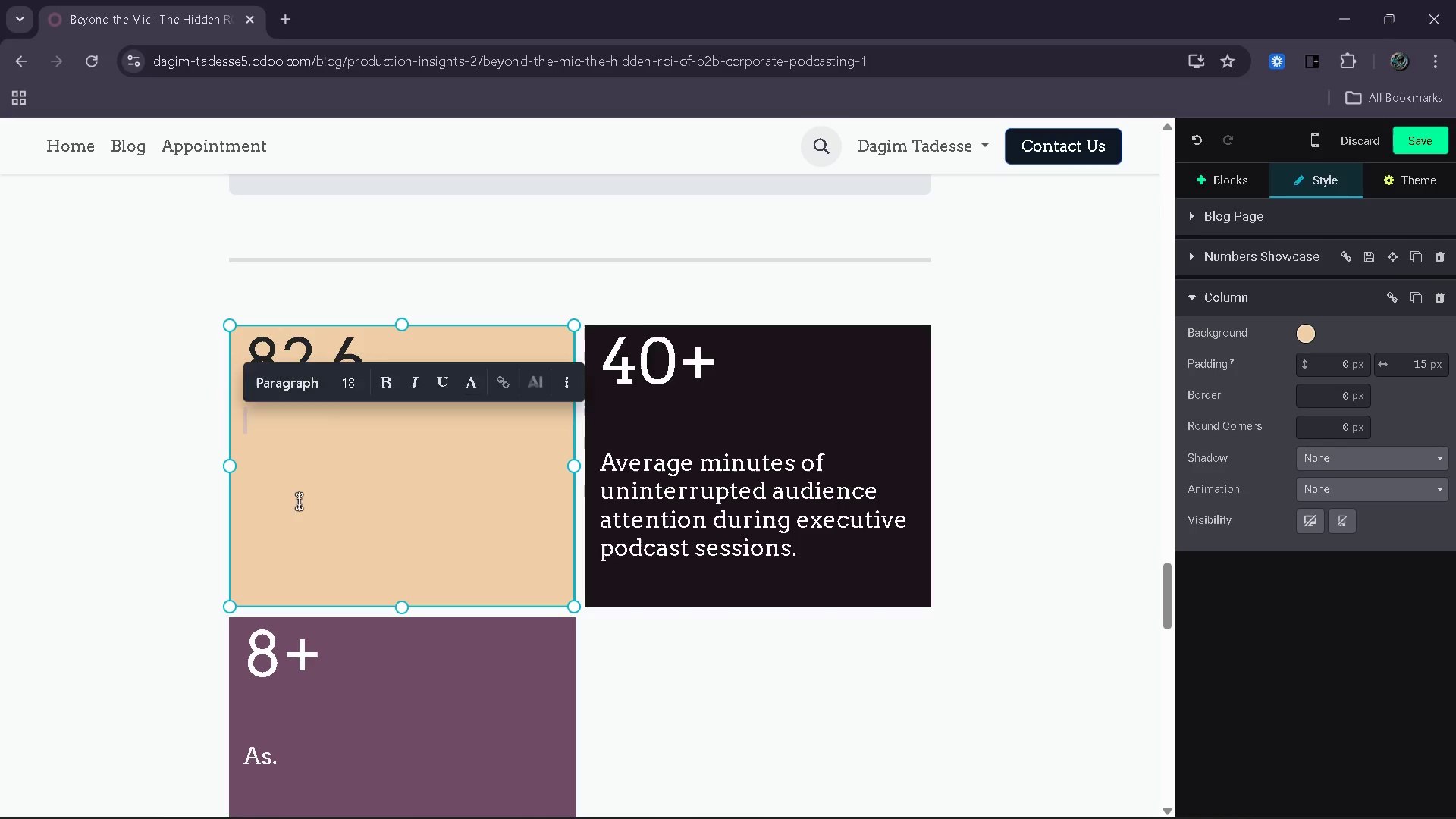 
left_click_drag(start_coordinate=[299, 499], to_coordinate=[297, 517])
 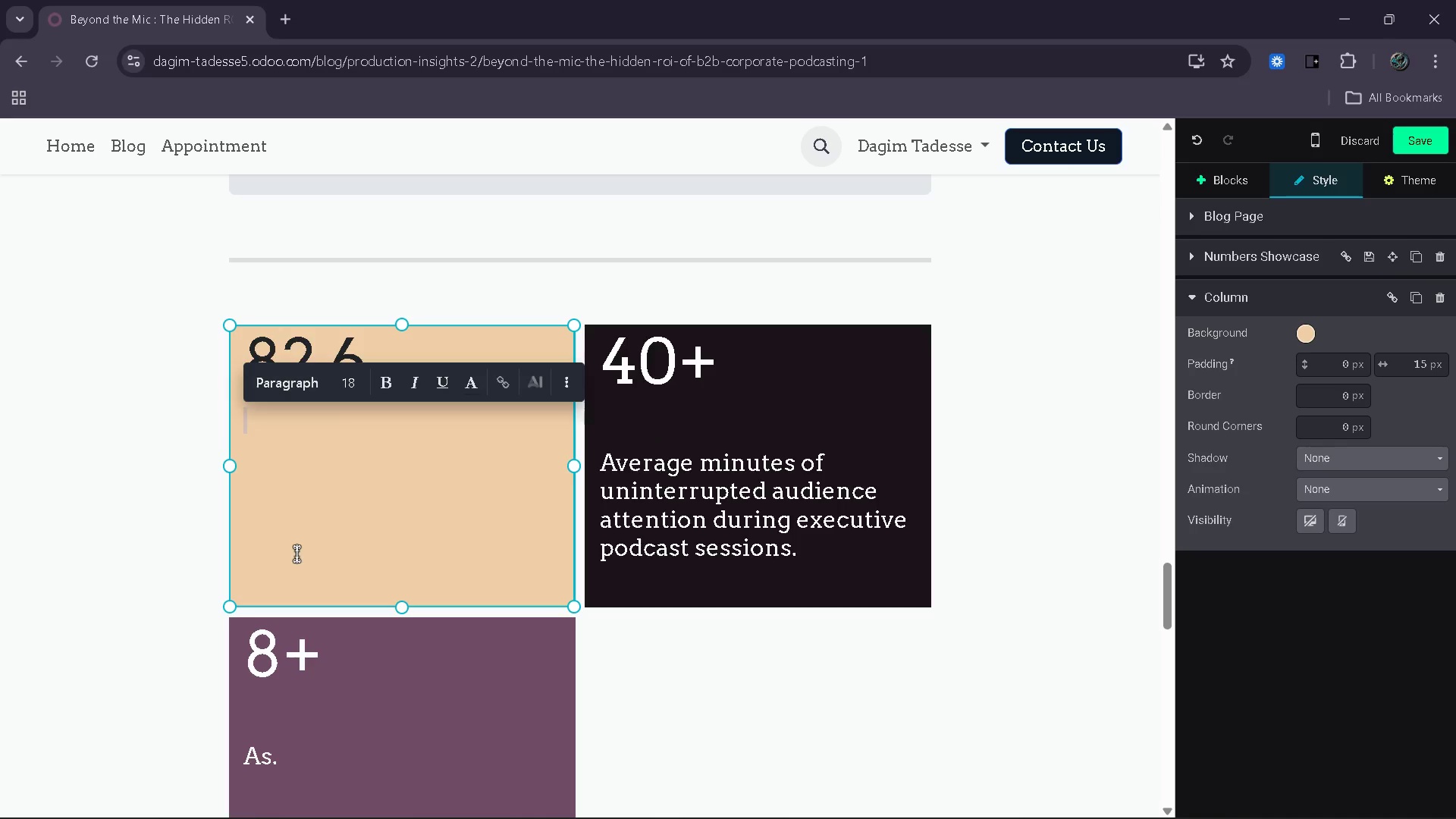 
left_click_drag(start_coordinate=[297, 554], to_coordinate=[297, 548])
 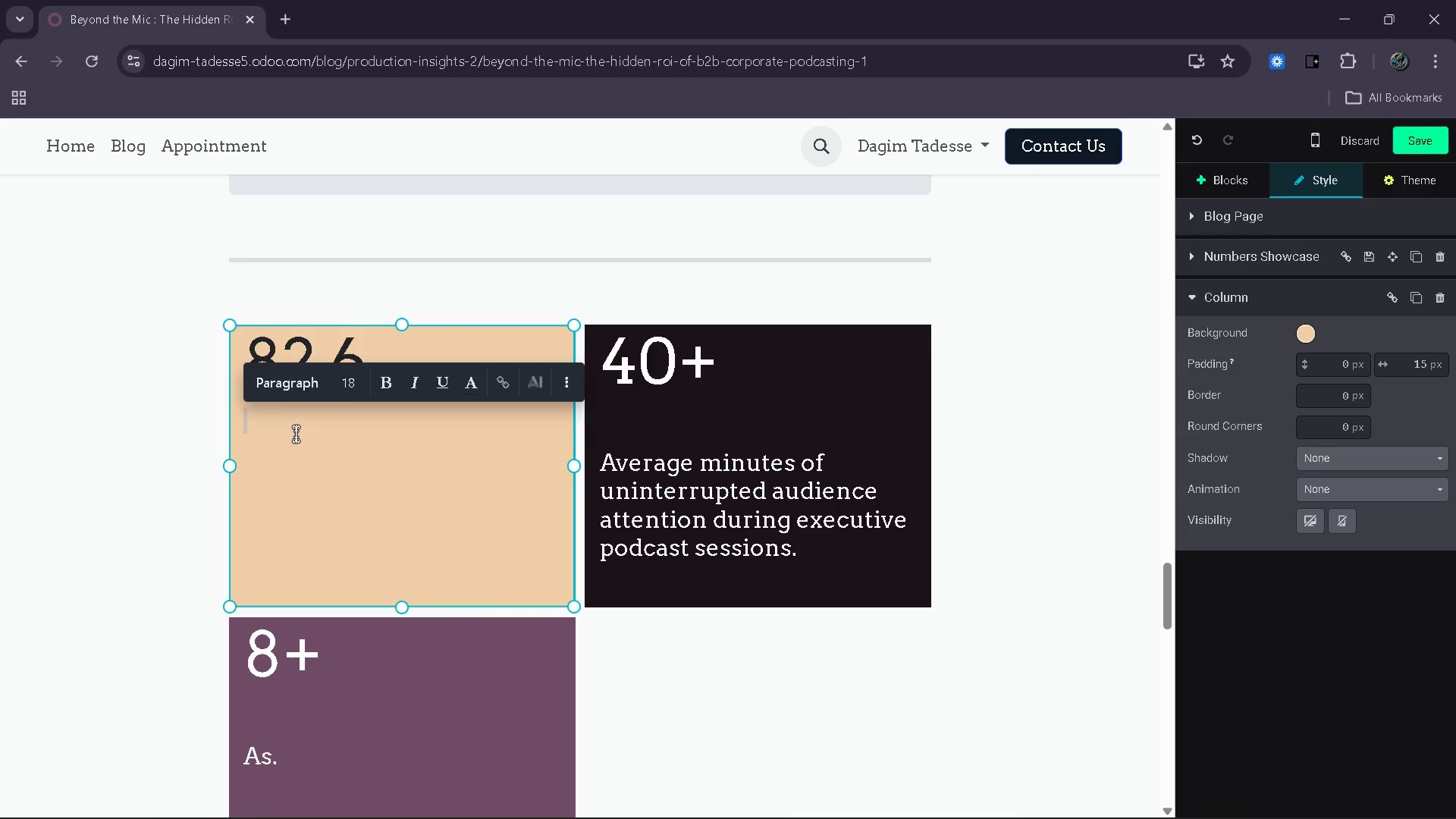 
left_click([296, 434])
 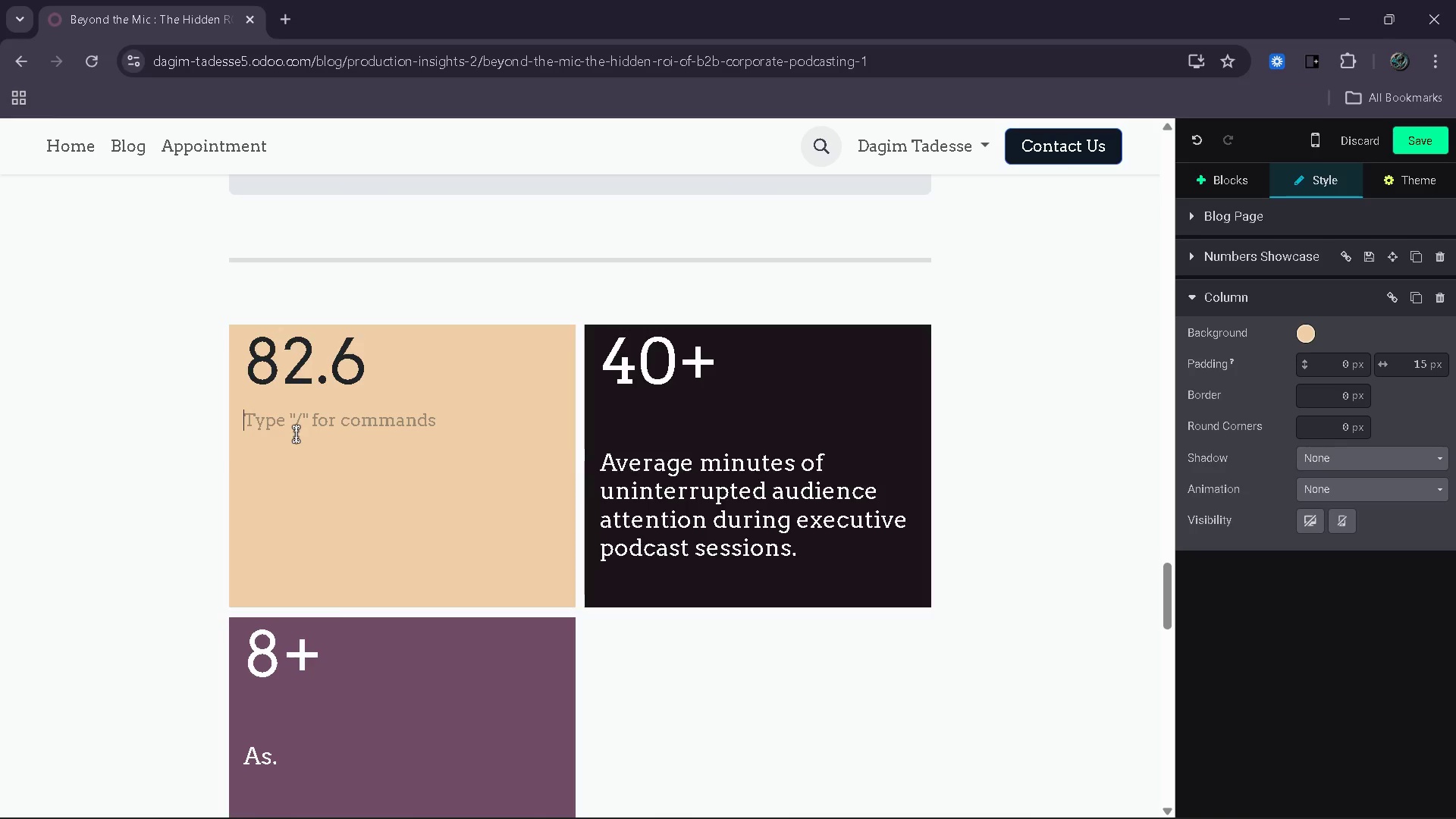 
key(Control+V)
 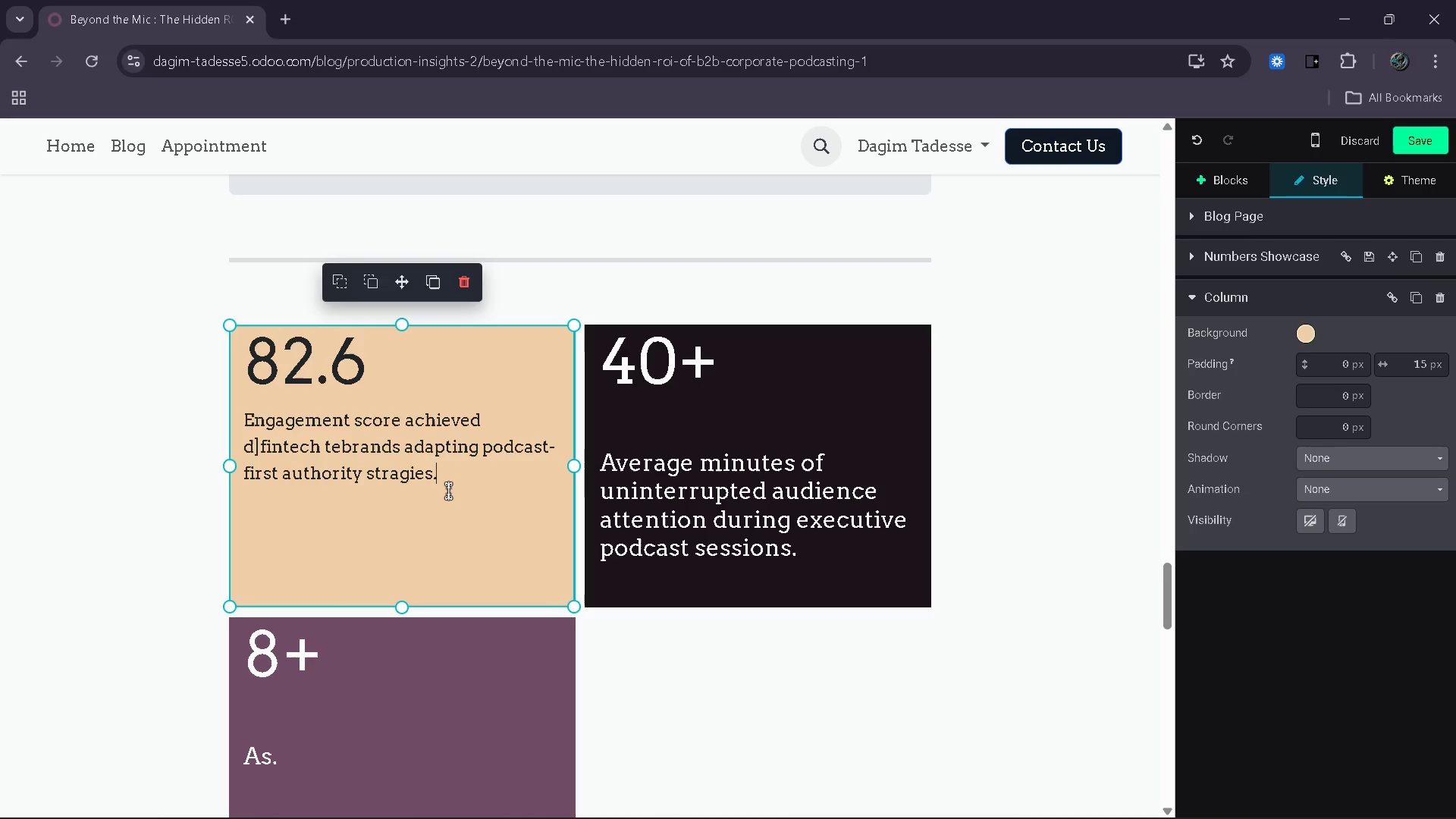 
hold_key(key=ControlLeft, duration=0.83)
left_click_drag(start_coordinate=[448, 491], to_coordinate=[236, 416])
 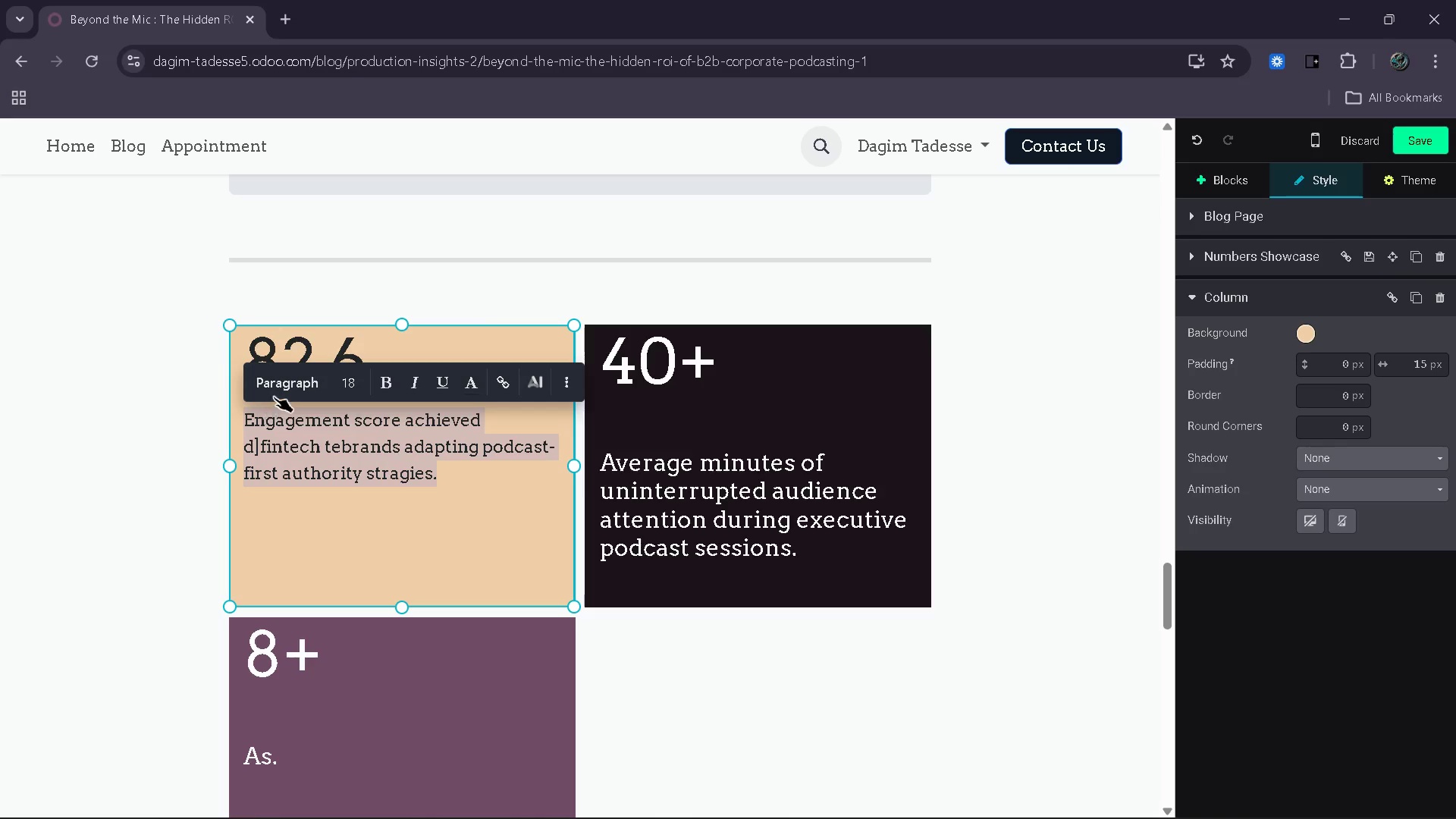 
left_click([274, 393])
 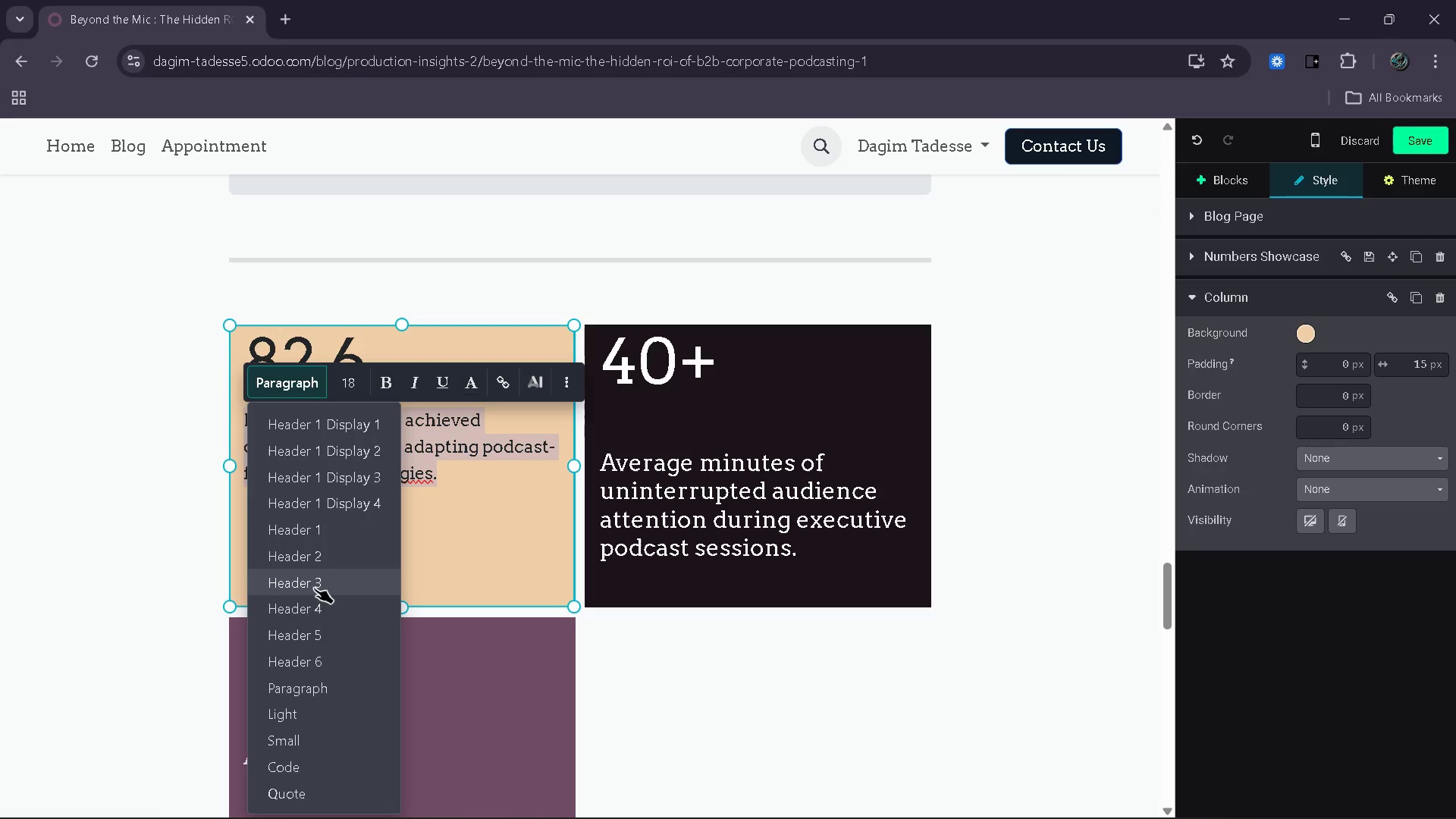 
left_click([309, 607])
 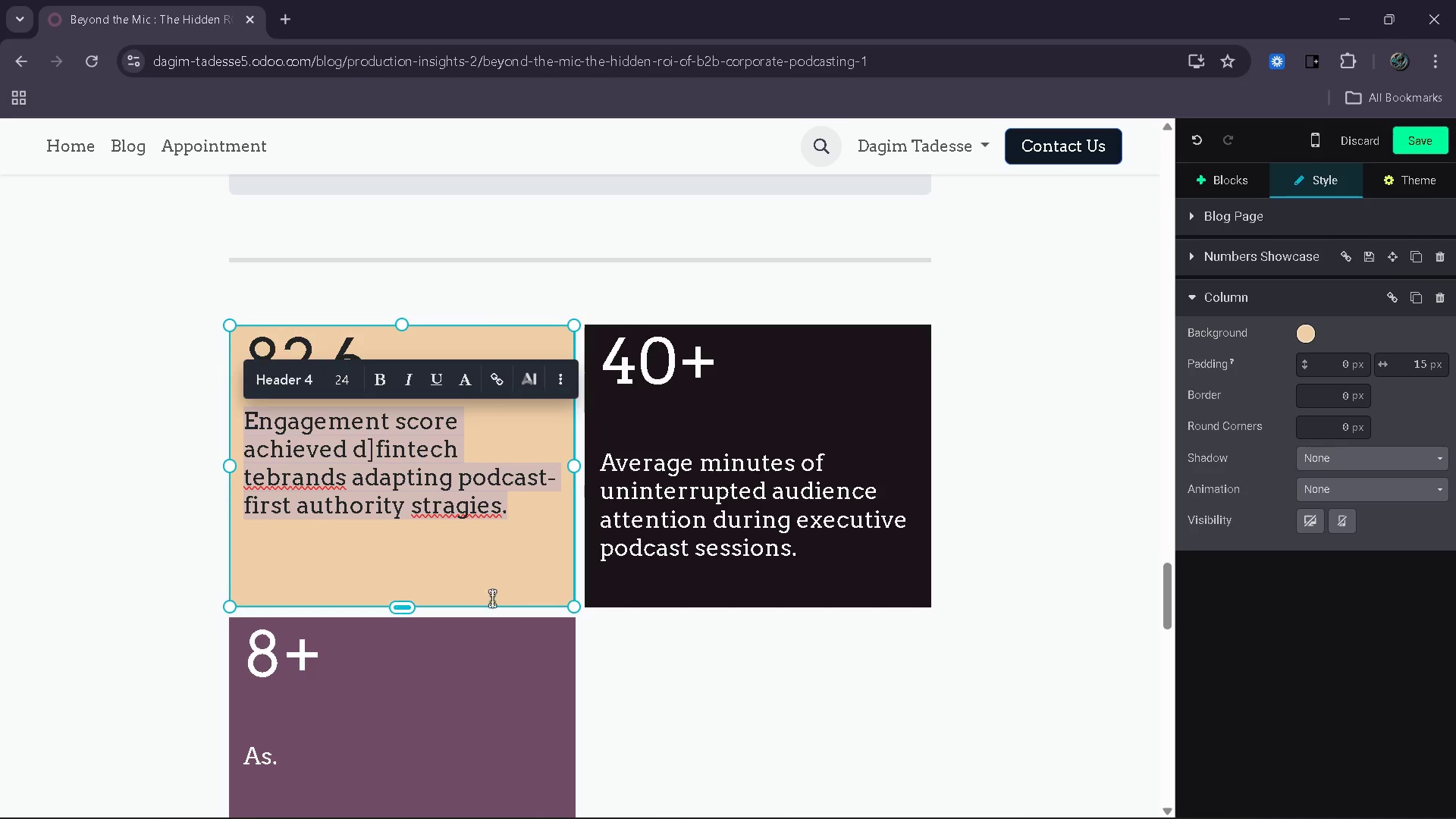 
left_click([463, 570])
 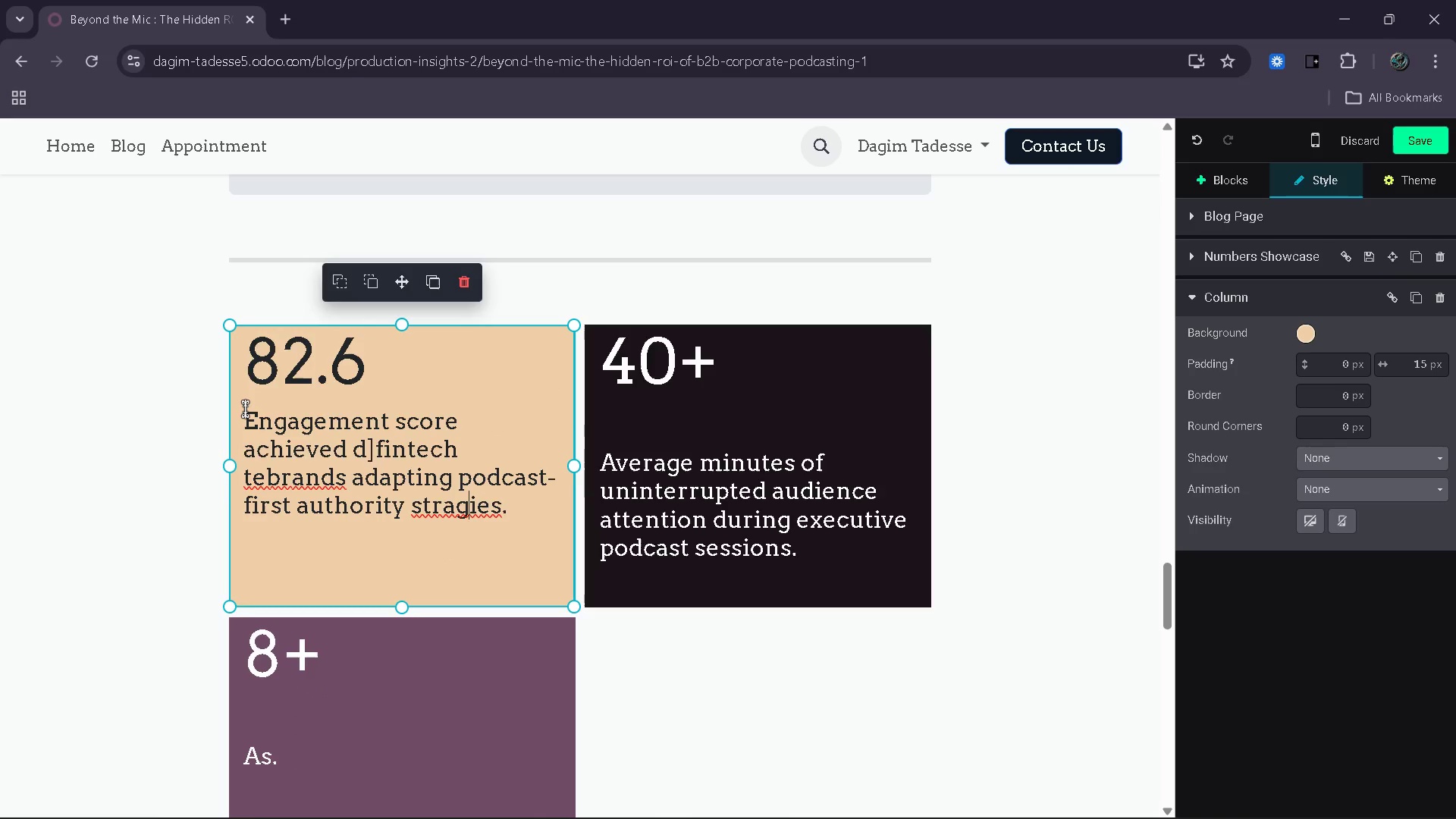 
left_click([244, 409])
 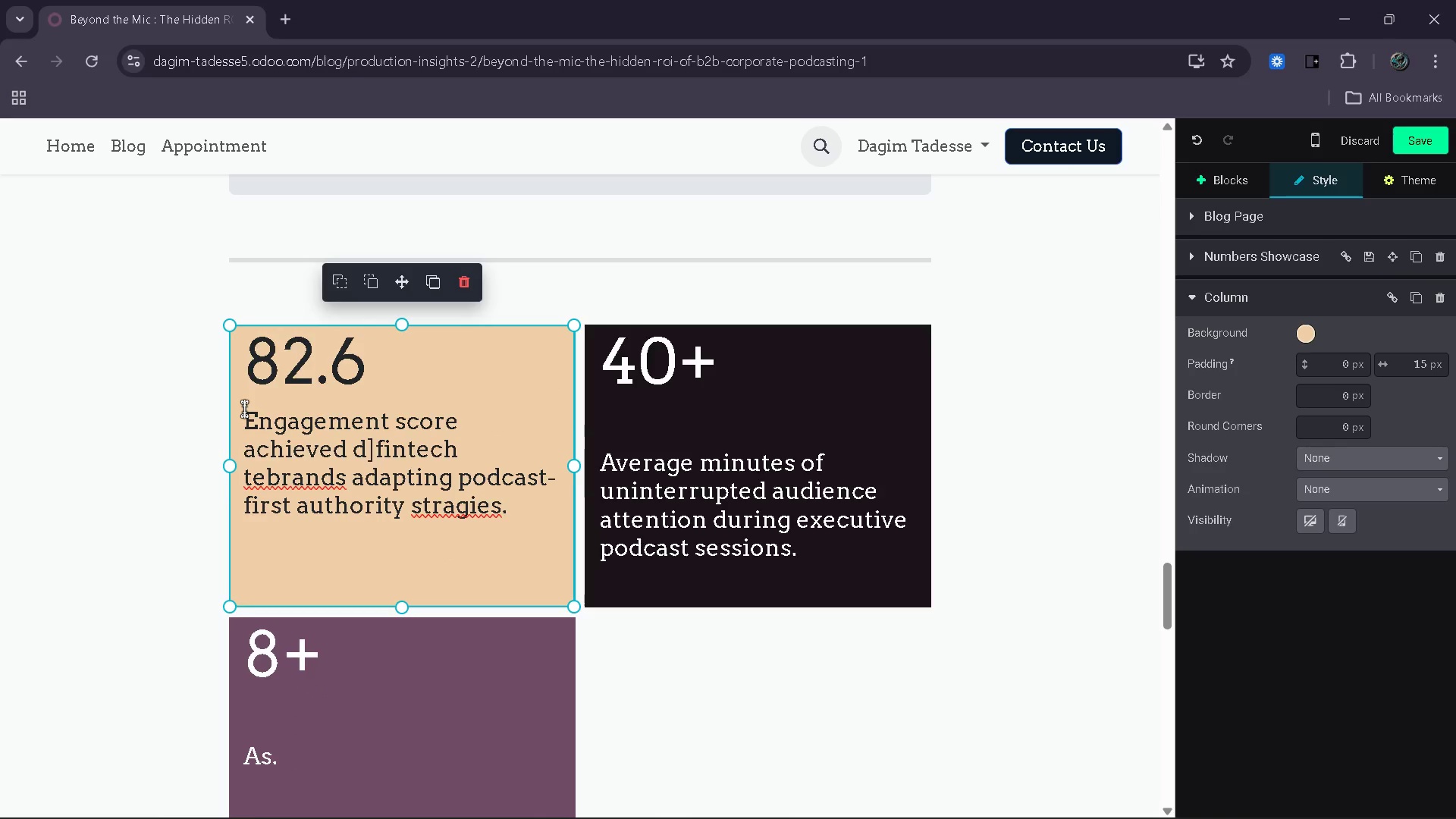 
key(Enter)
 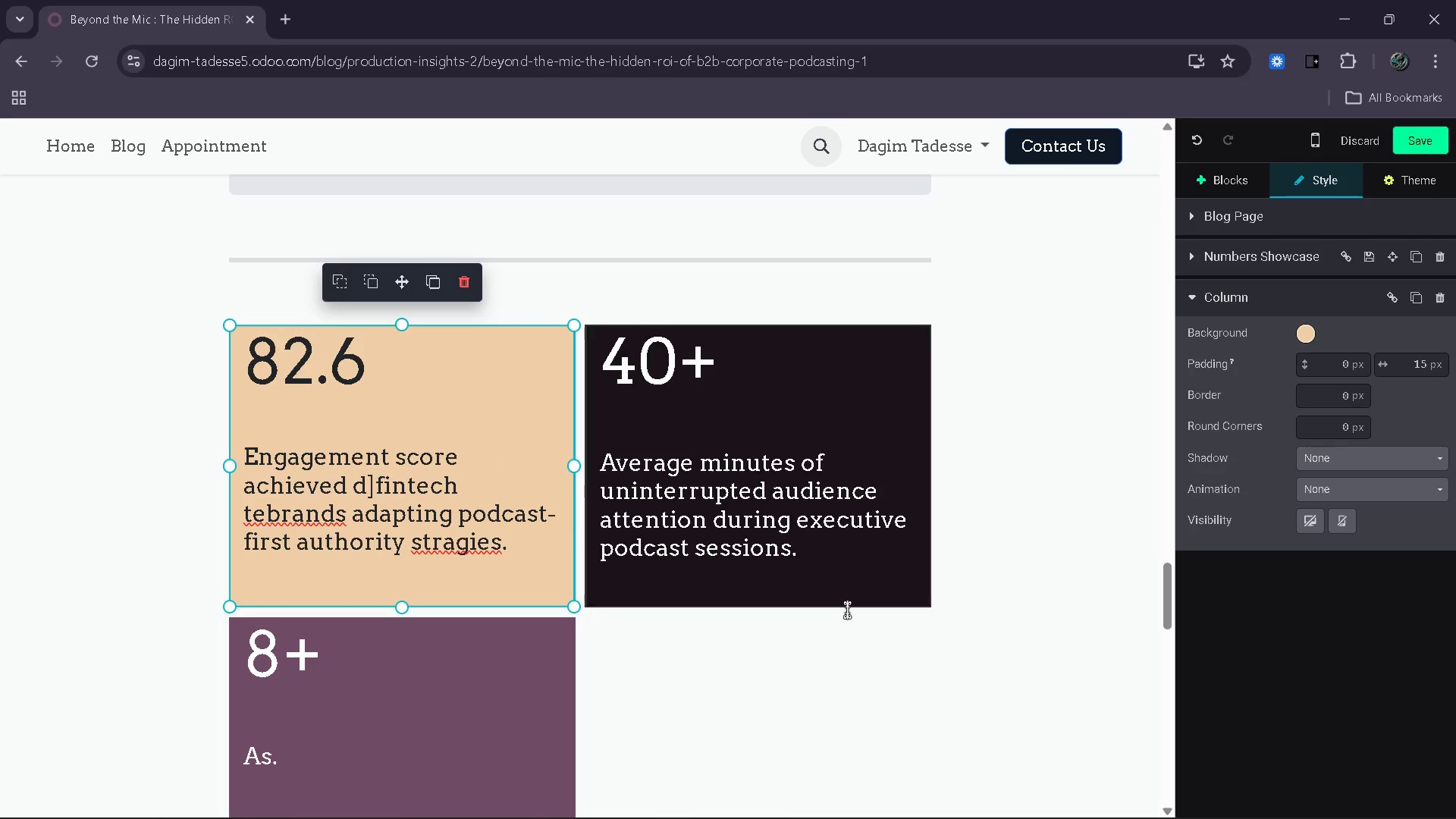 
left_click([860, 661])
 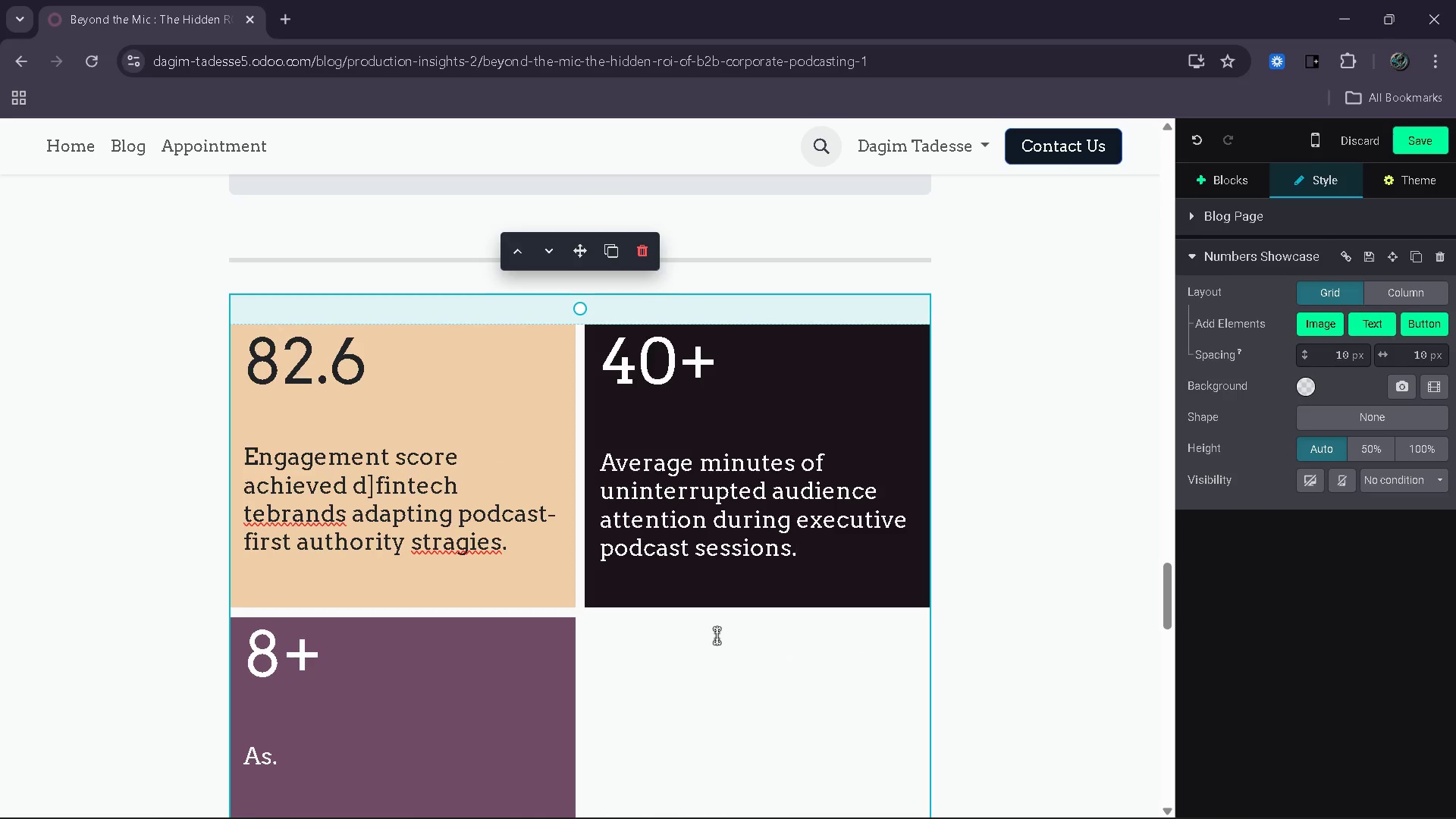 
scroll: coordinate [714, 635], scroll_direction: down, amount: 1.0
 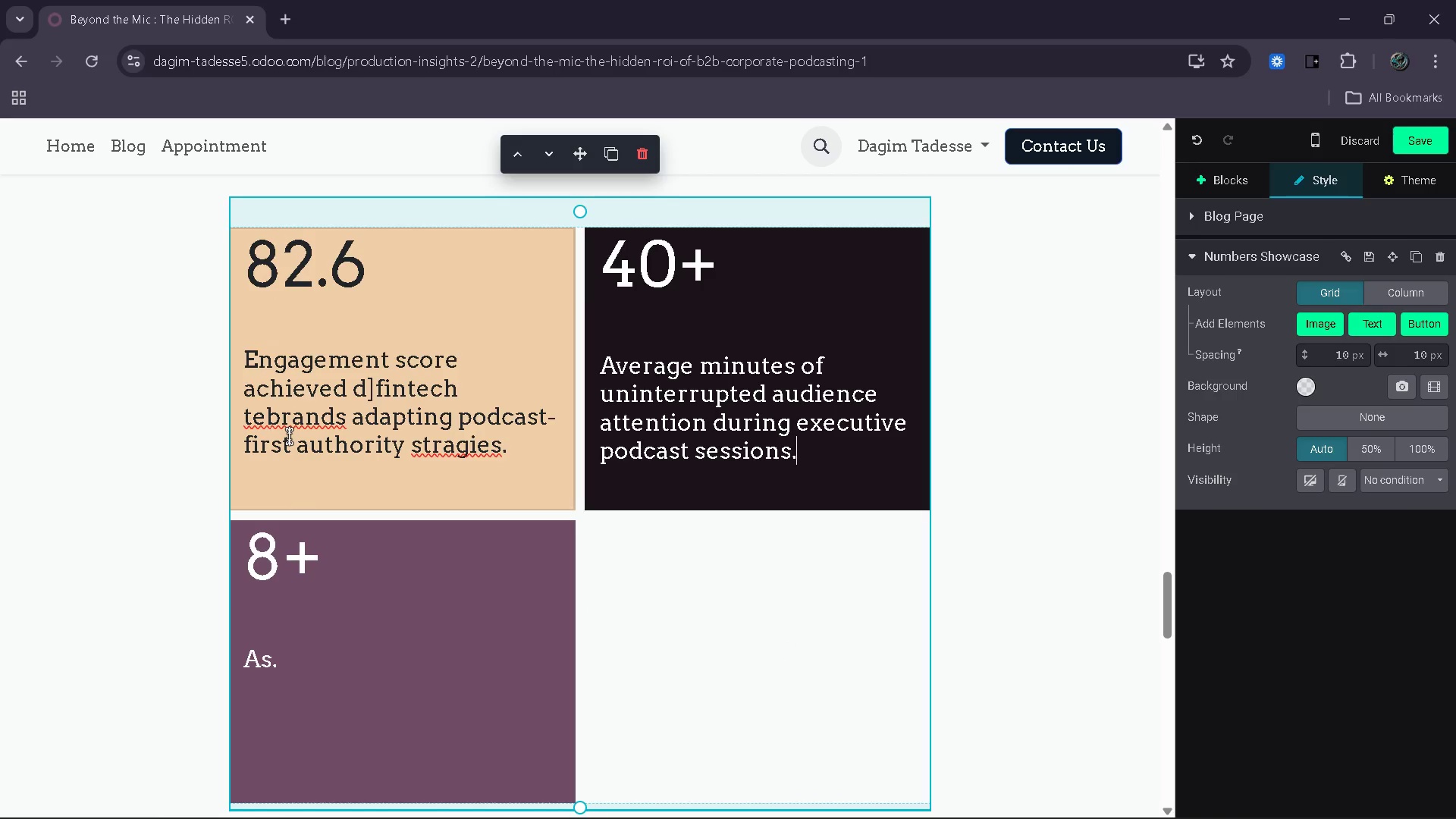 
key(Control+Z)
 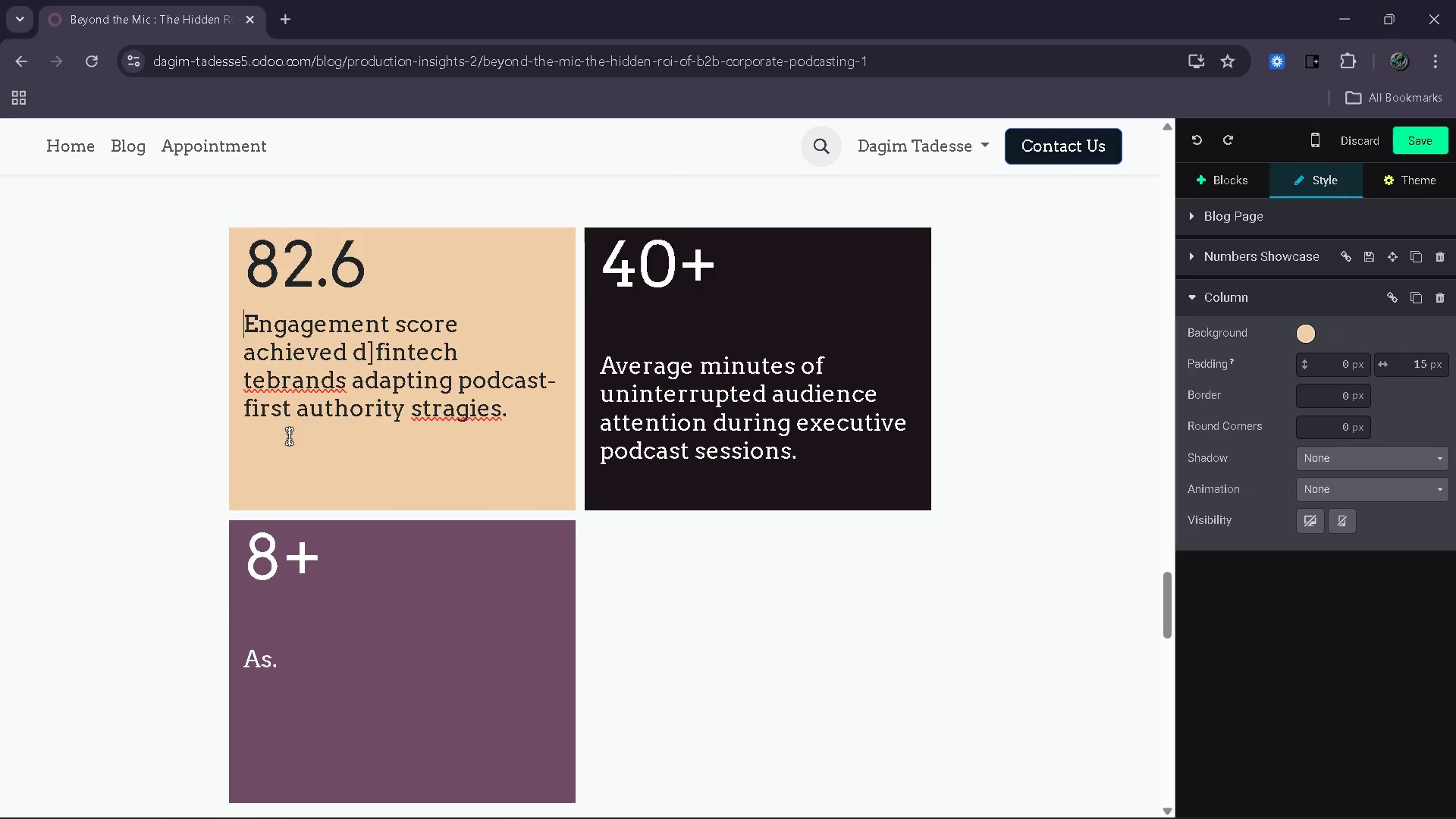 
key(Control+ControlLeft)
 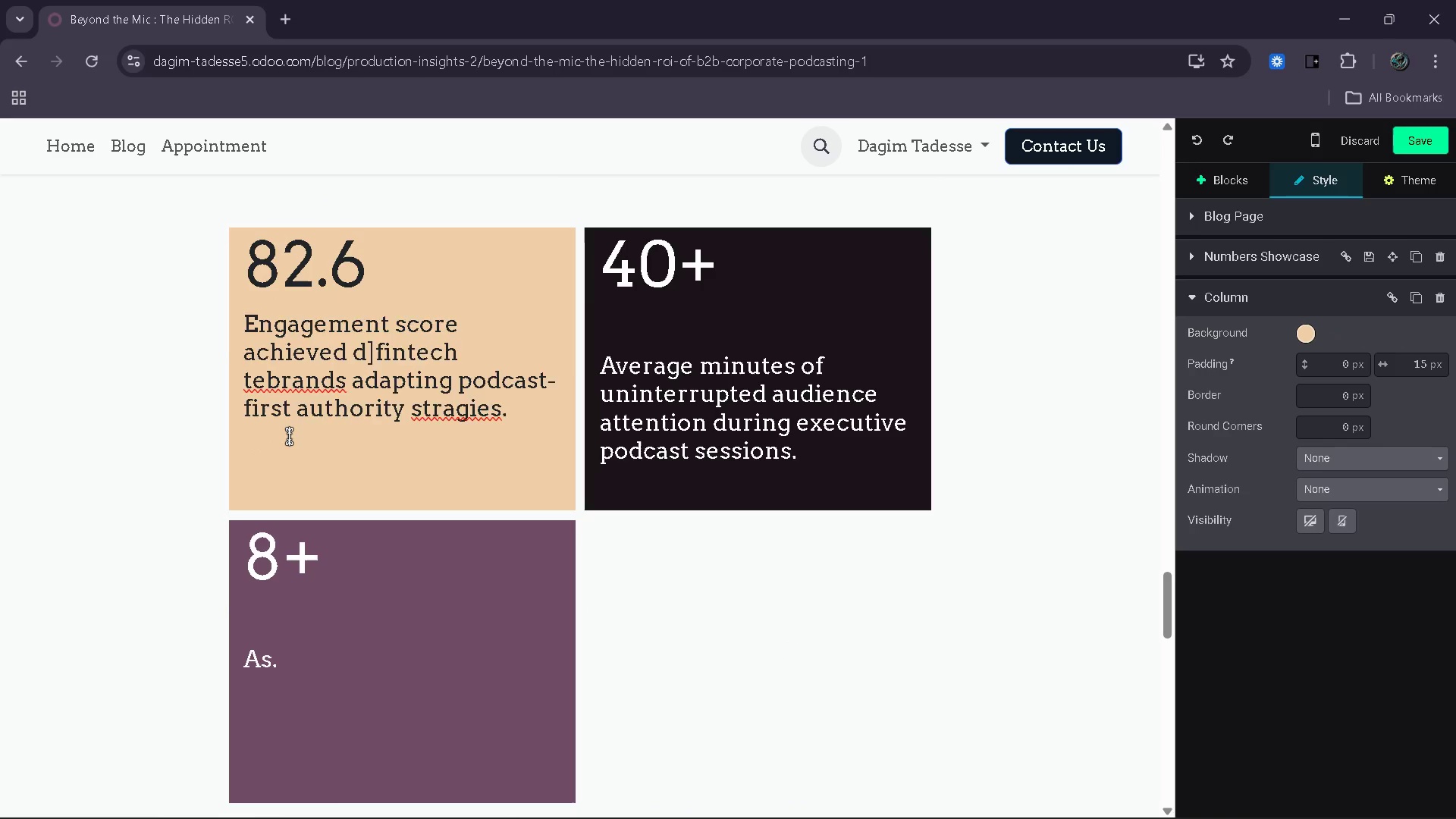 
key(Control+Z)
 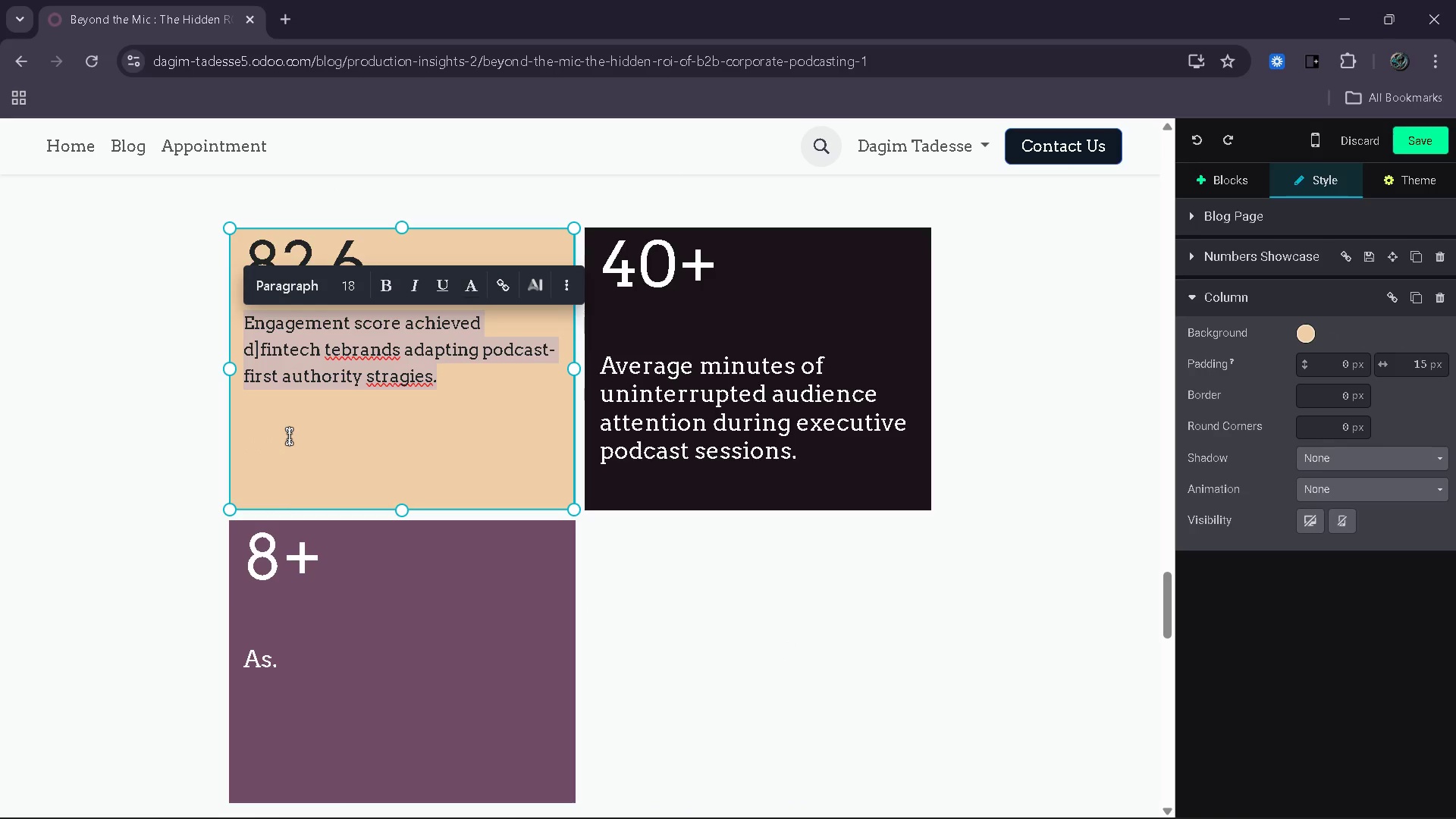 
key(Control+Z)
 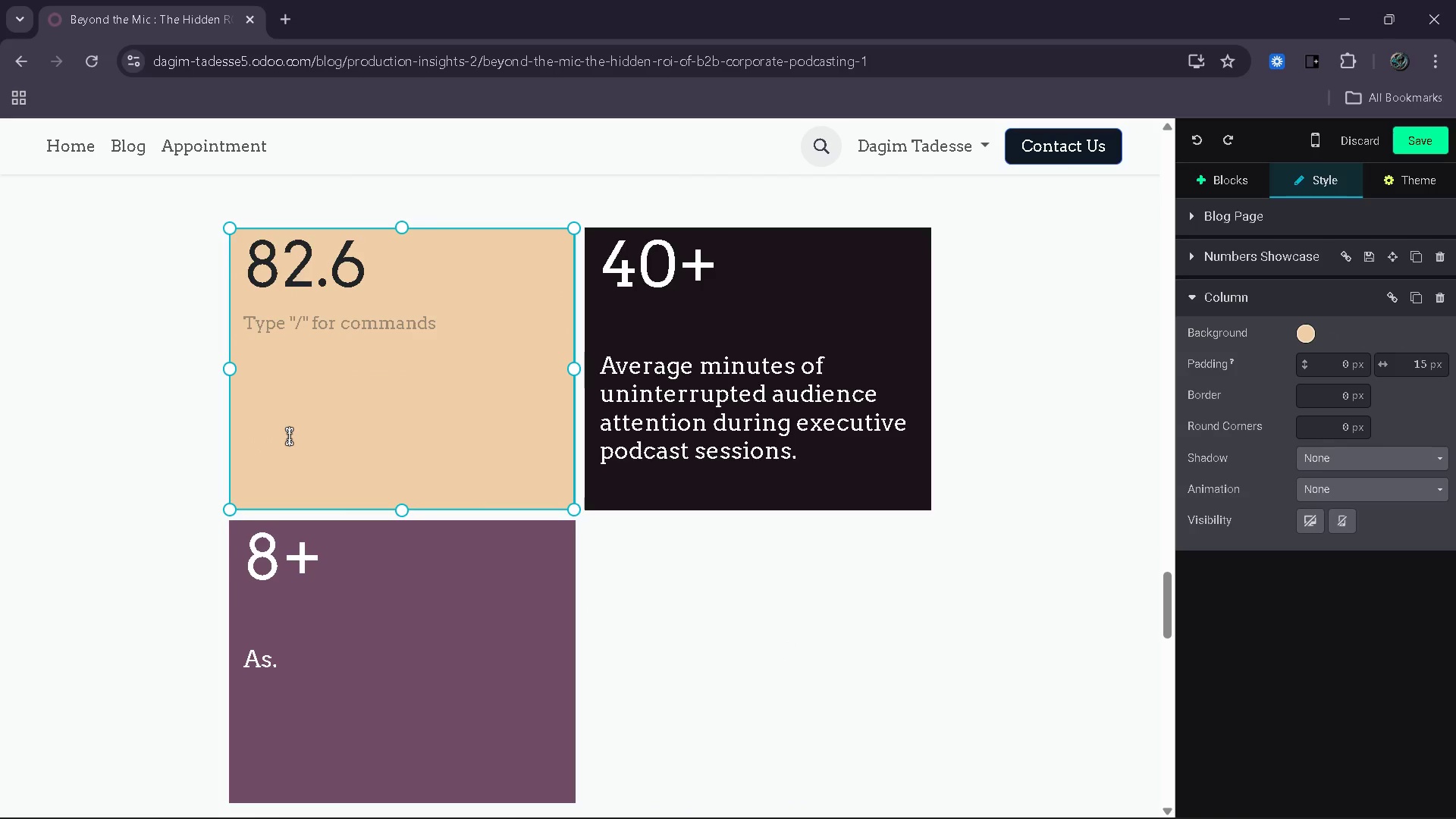 
key(Control+ControlLeft)
 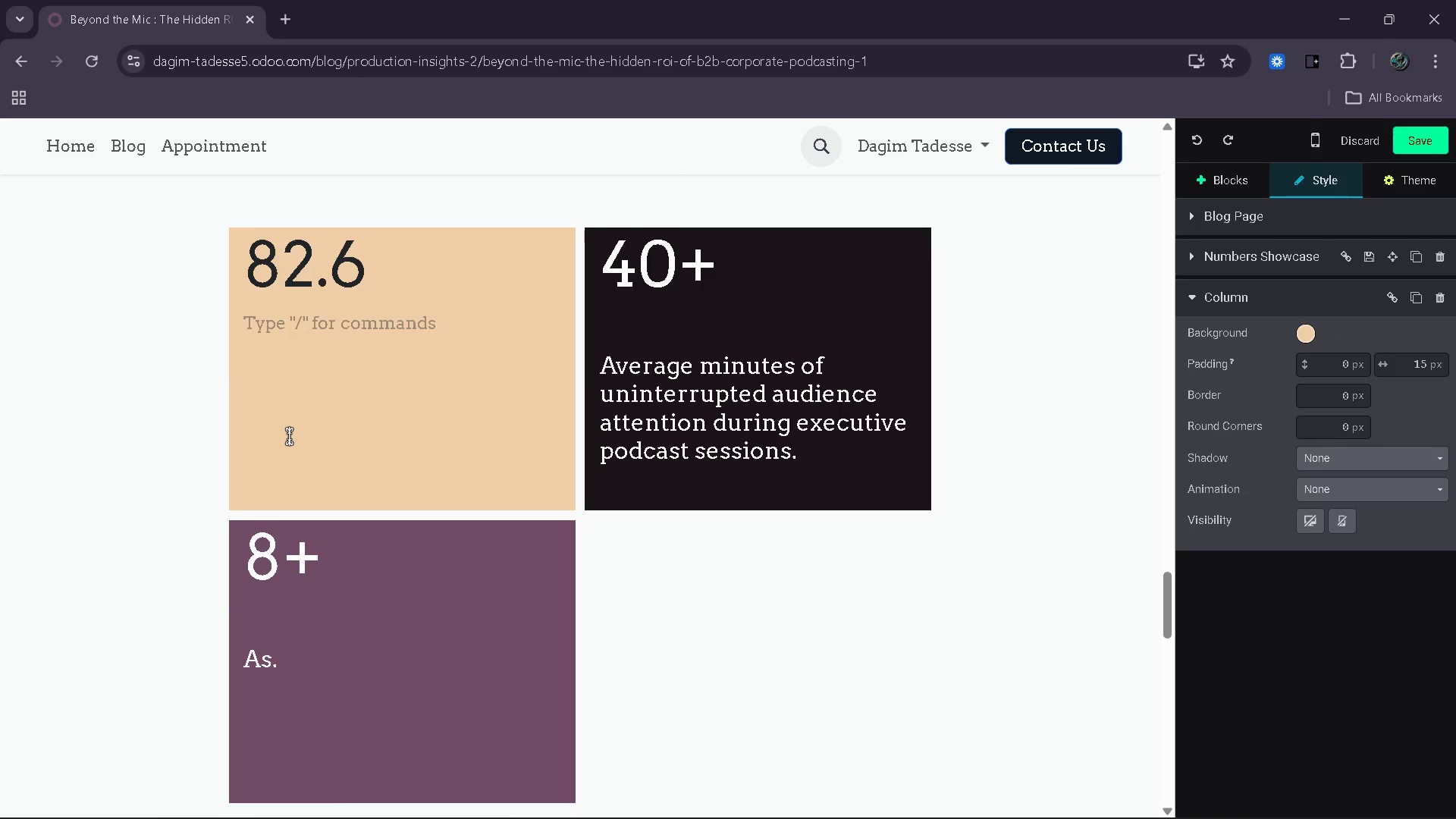 
key(Control+Z)
 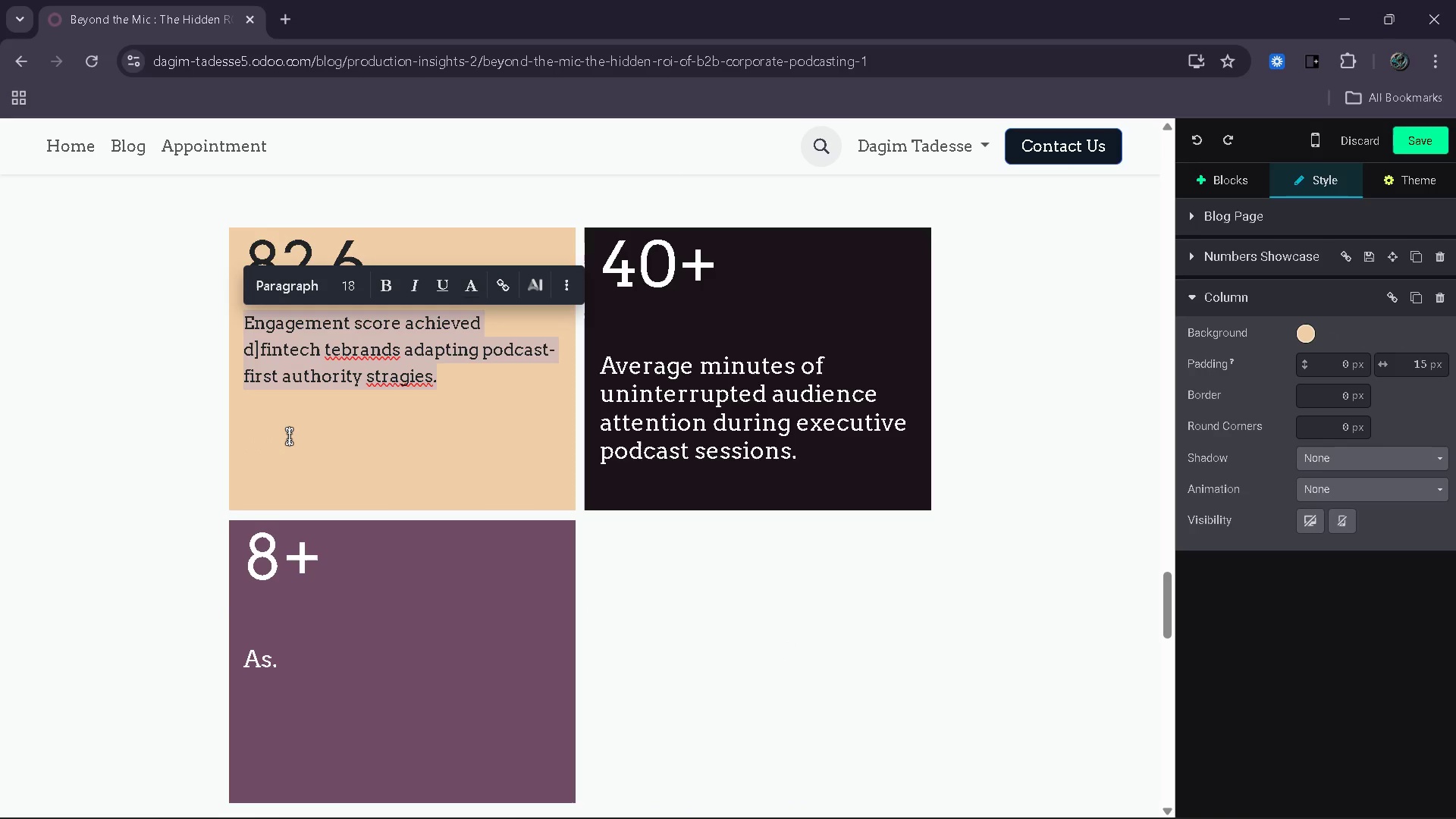 
key(Control+ControlLeft)
 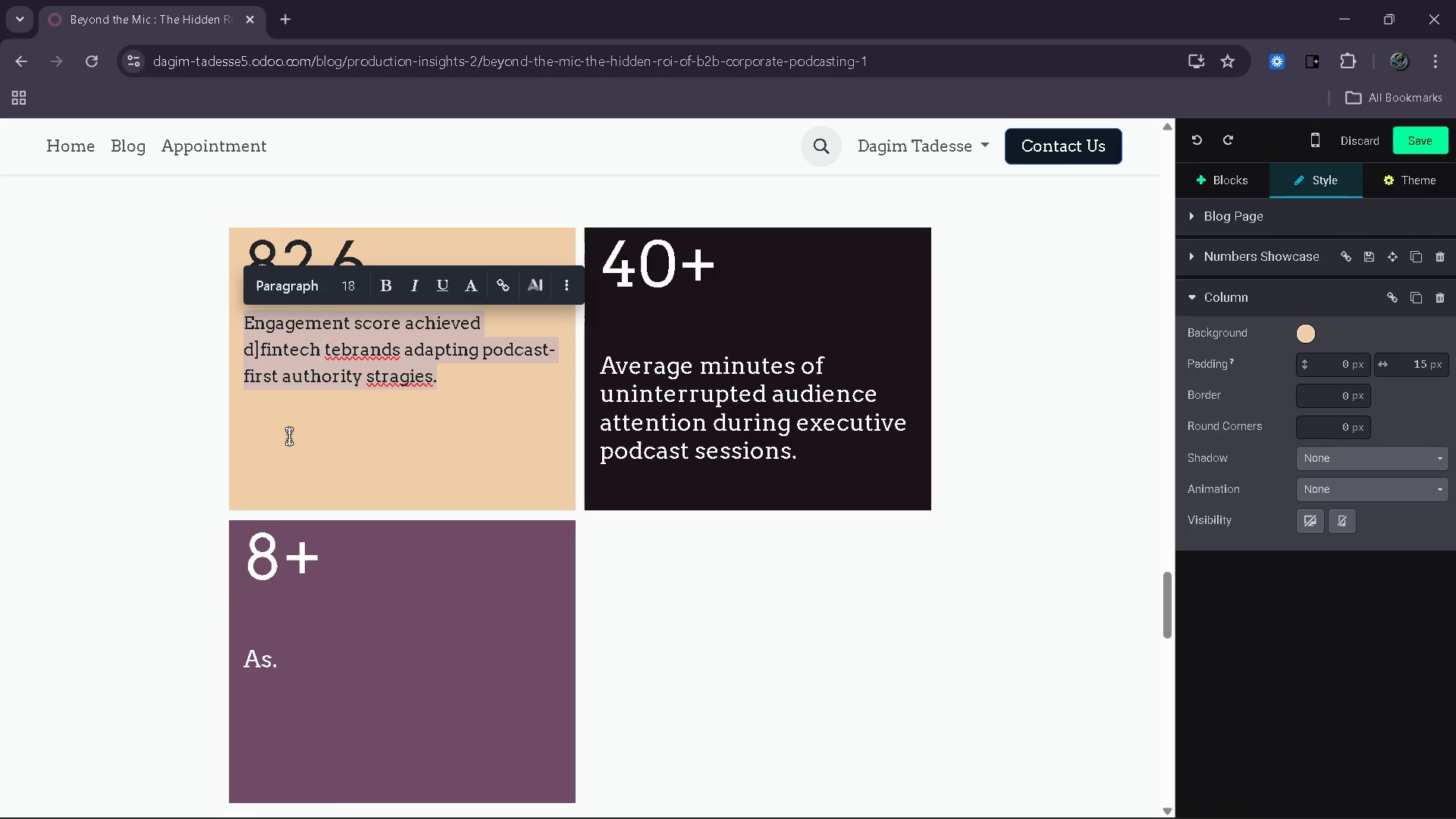 
key(Control+Z)
 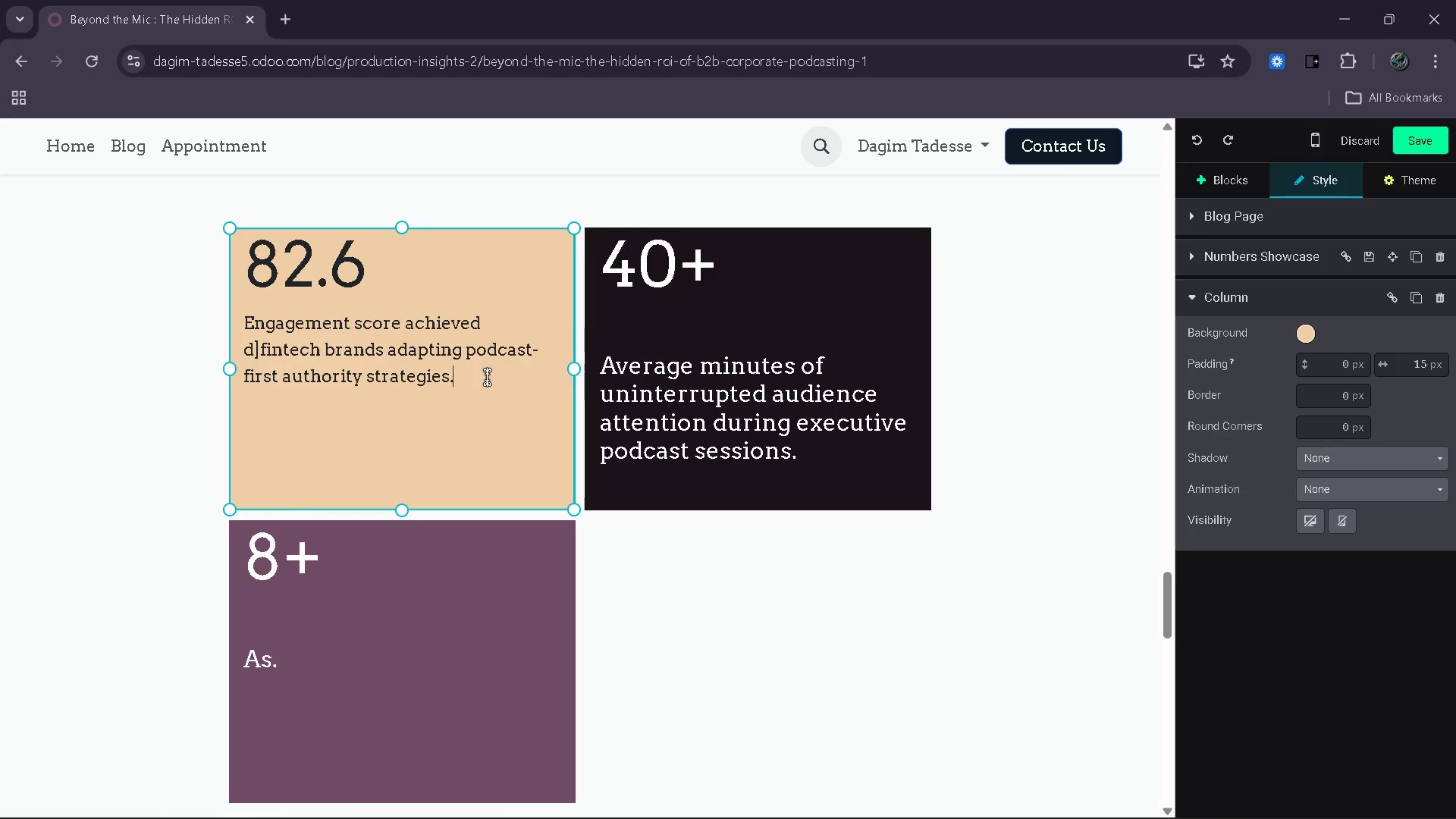 
left_click_drag(start_coordinate=[472, 379], to_coordinate=[251, 317])
 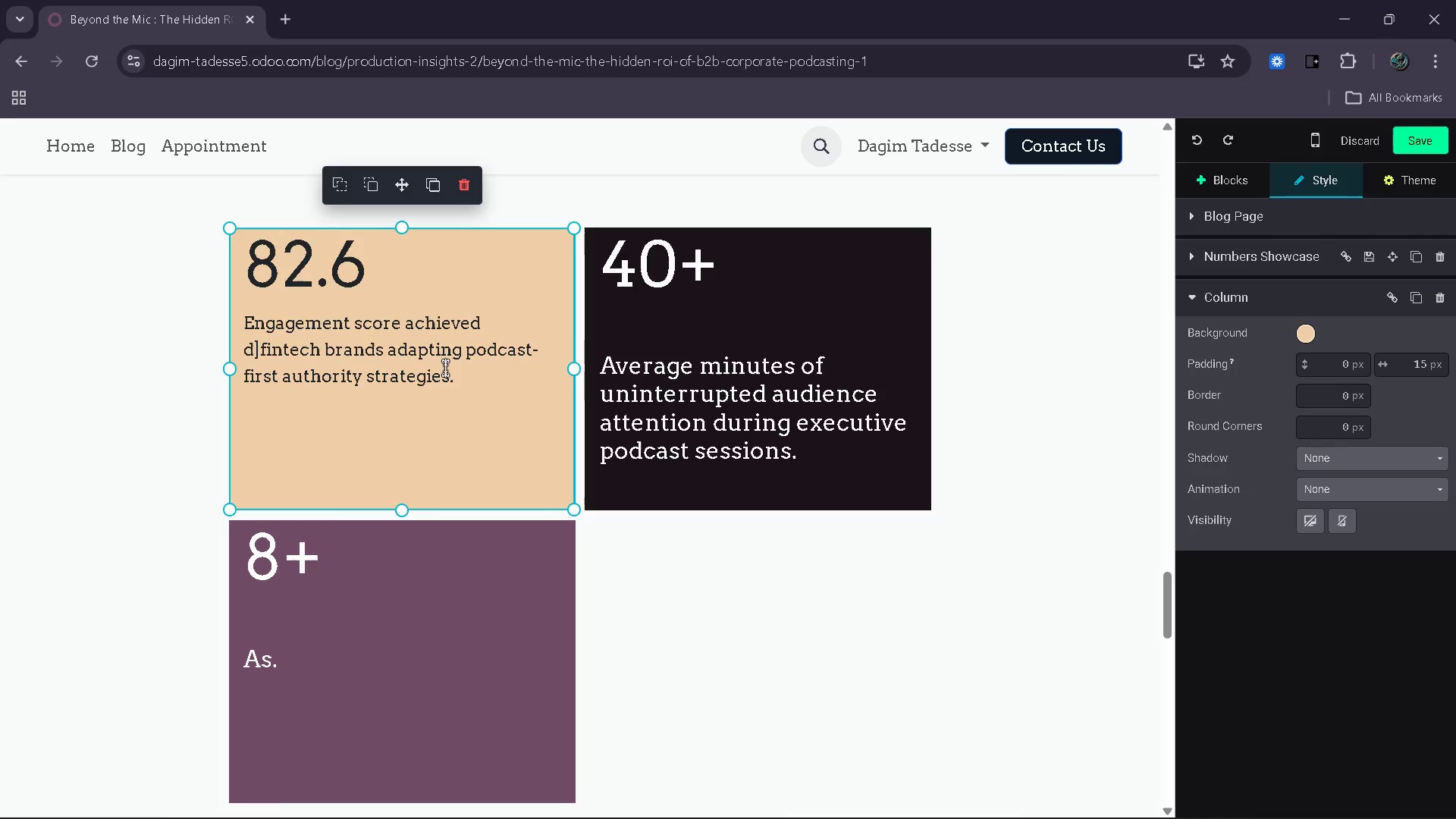 
double_click([455, 373])
 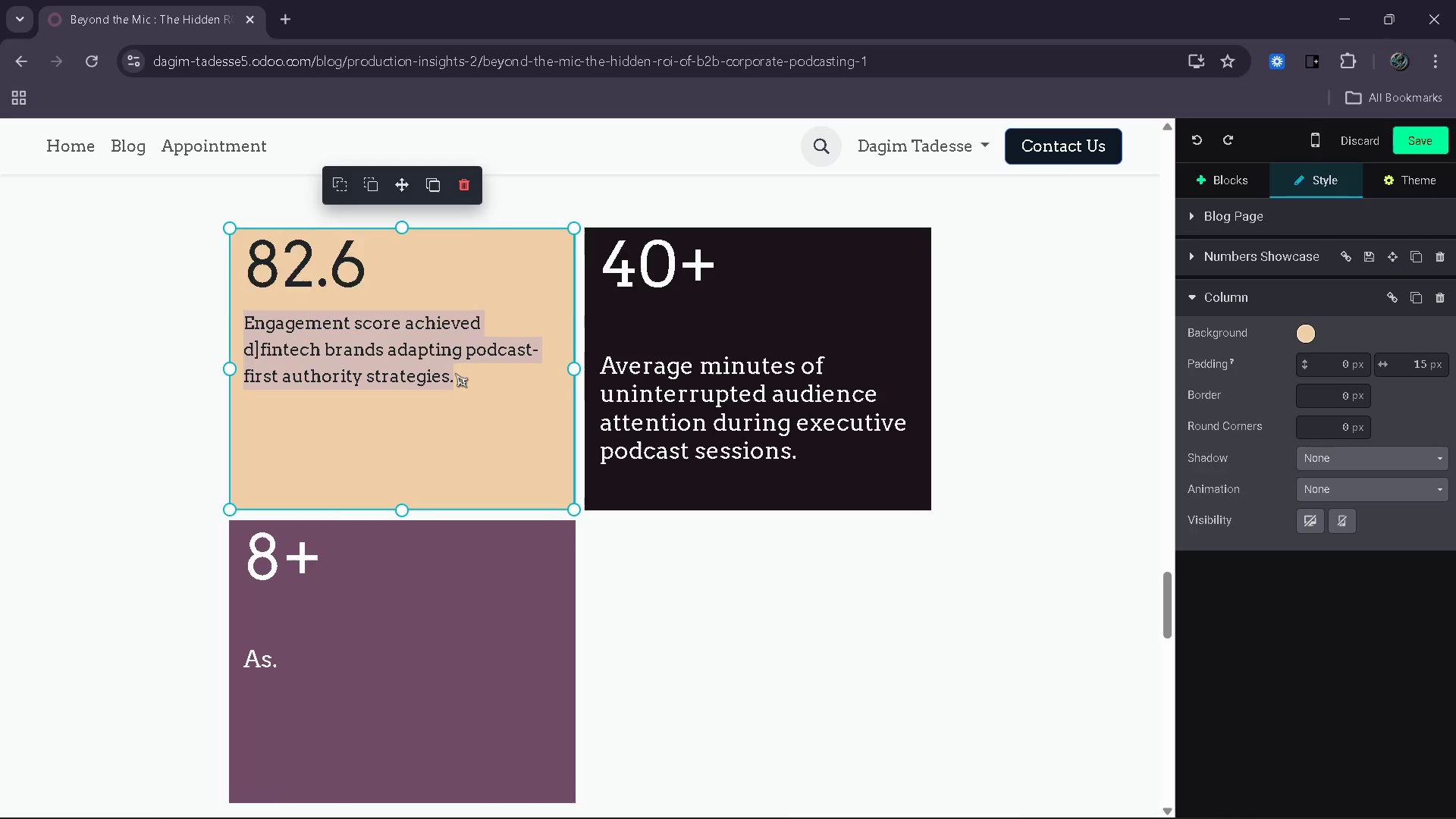 
left_click_drag(start_coordinate=[455, 373], to_coordinate=[417, 371])
 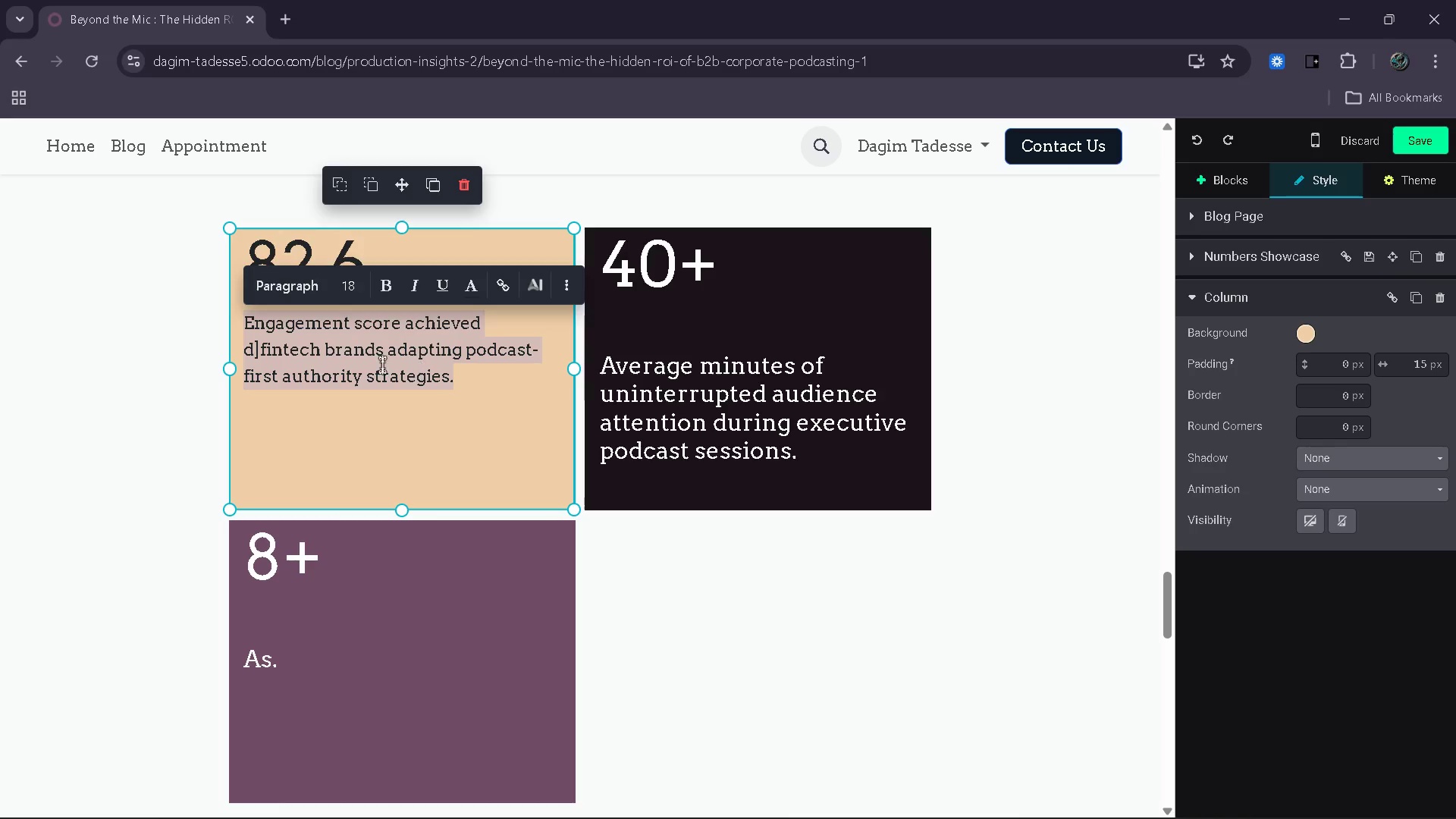 
left_click_drag(start_coordinate=[367, 362], to_coordinate=[334, 348])
 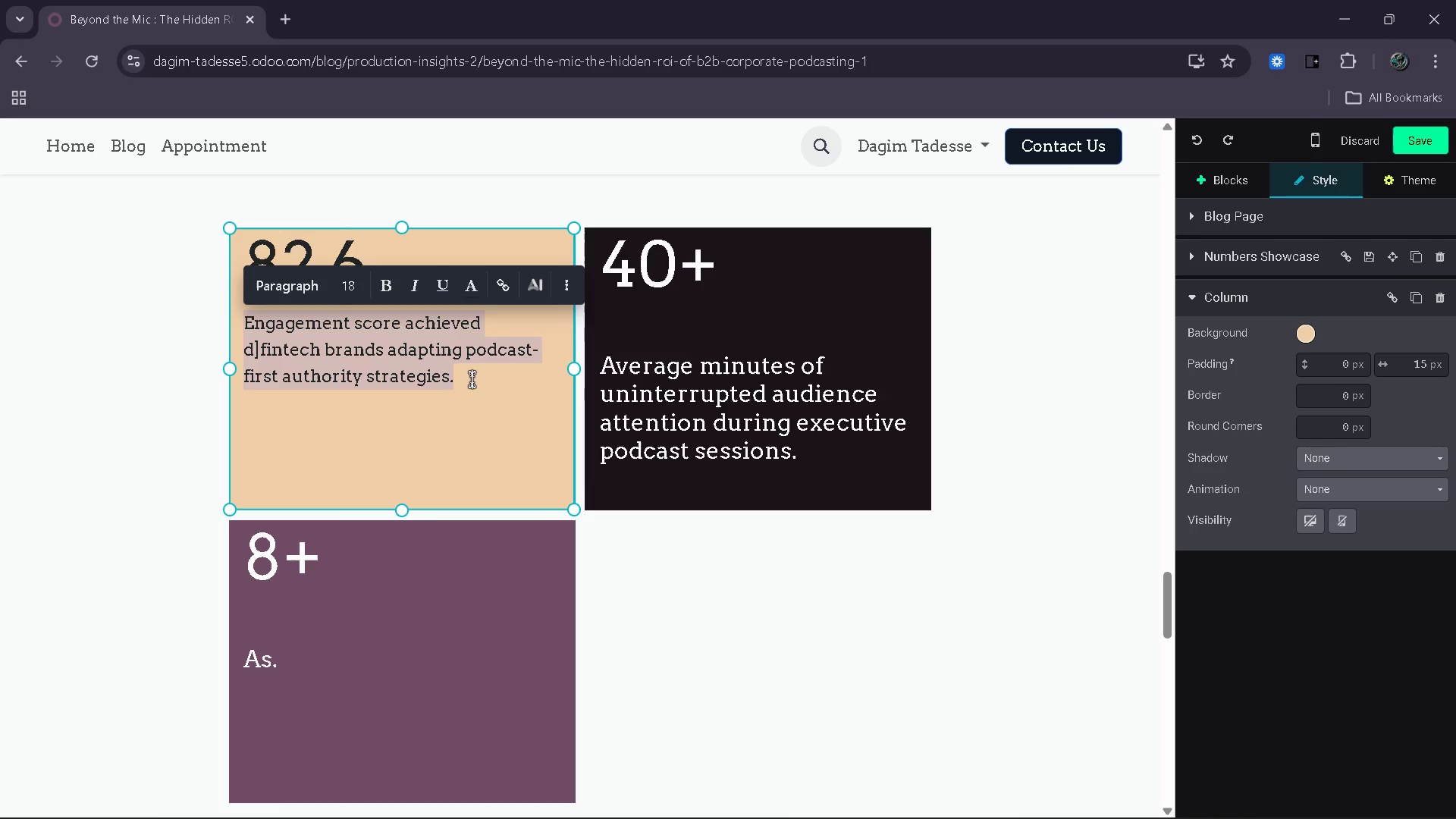 
hold_key(key=ControlLeft, duration=0.31)
 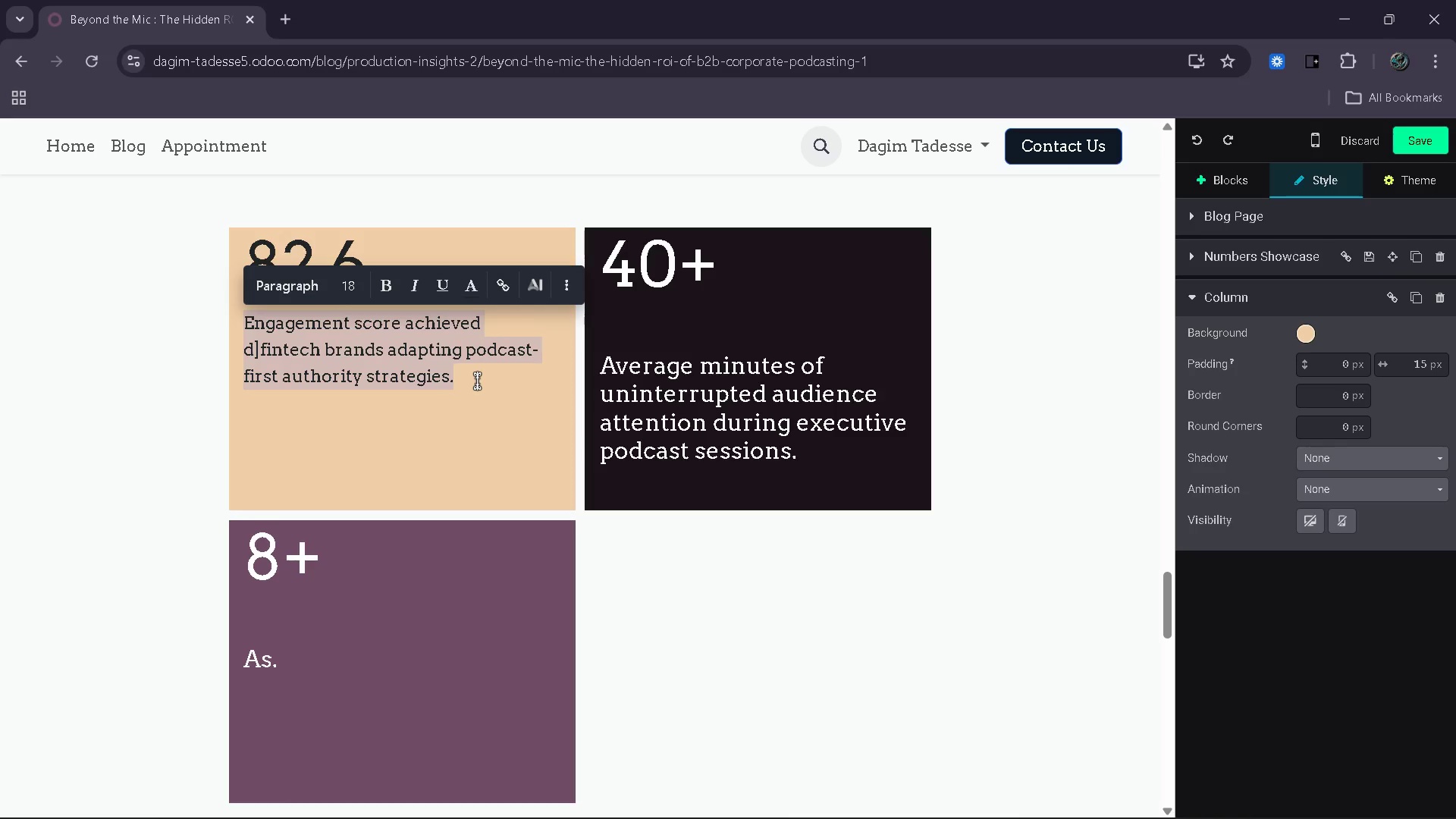 
key(Control+ControlLeft)
 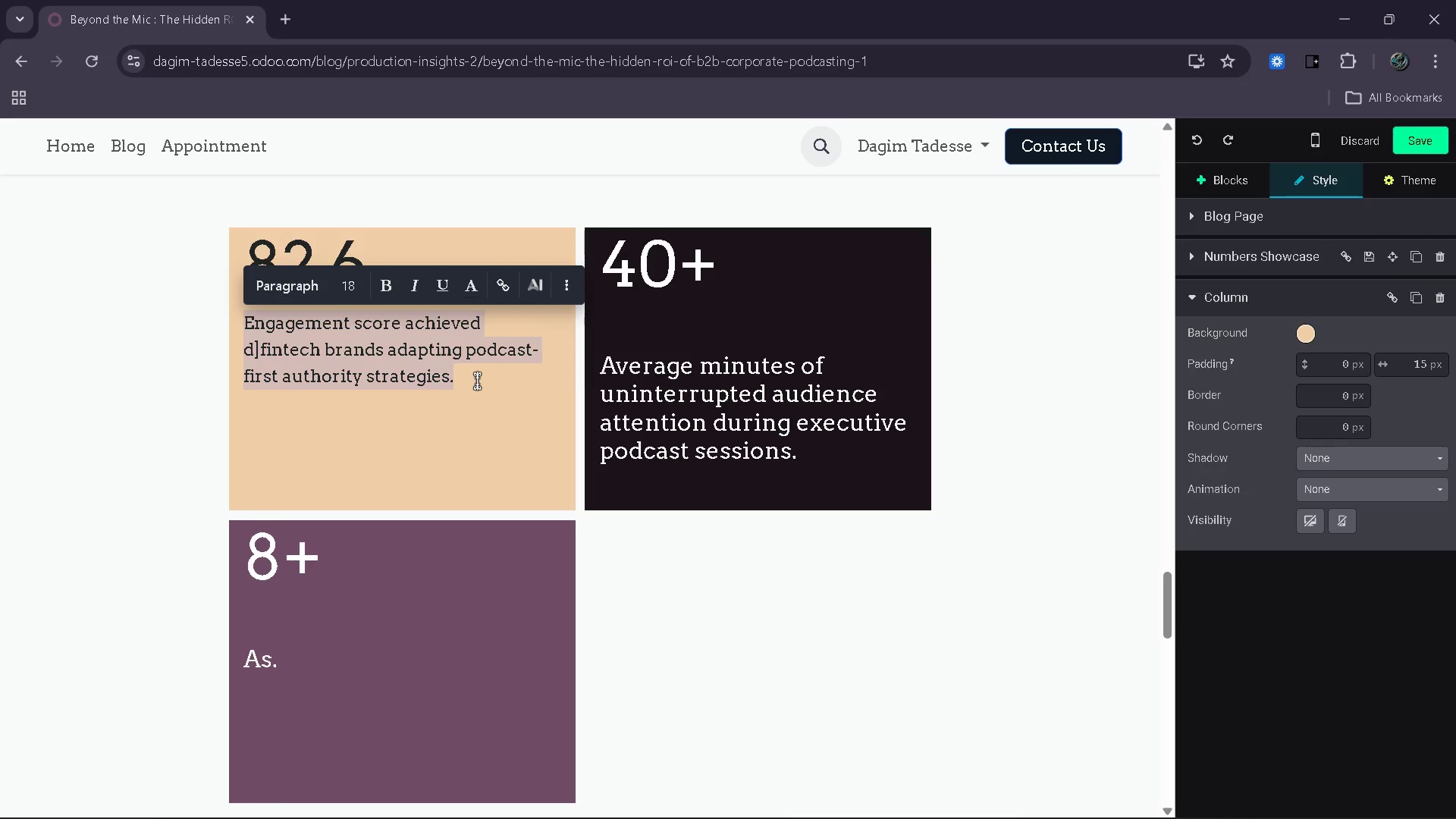 
key(Control+C)
 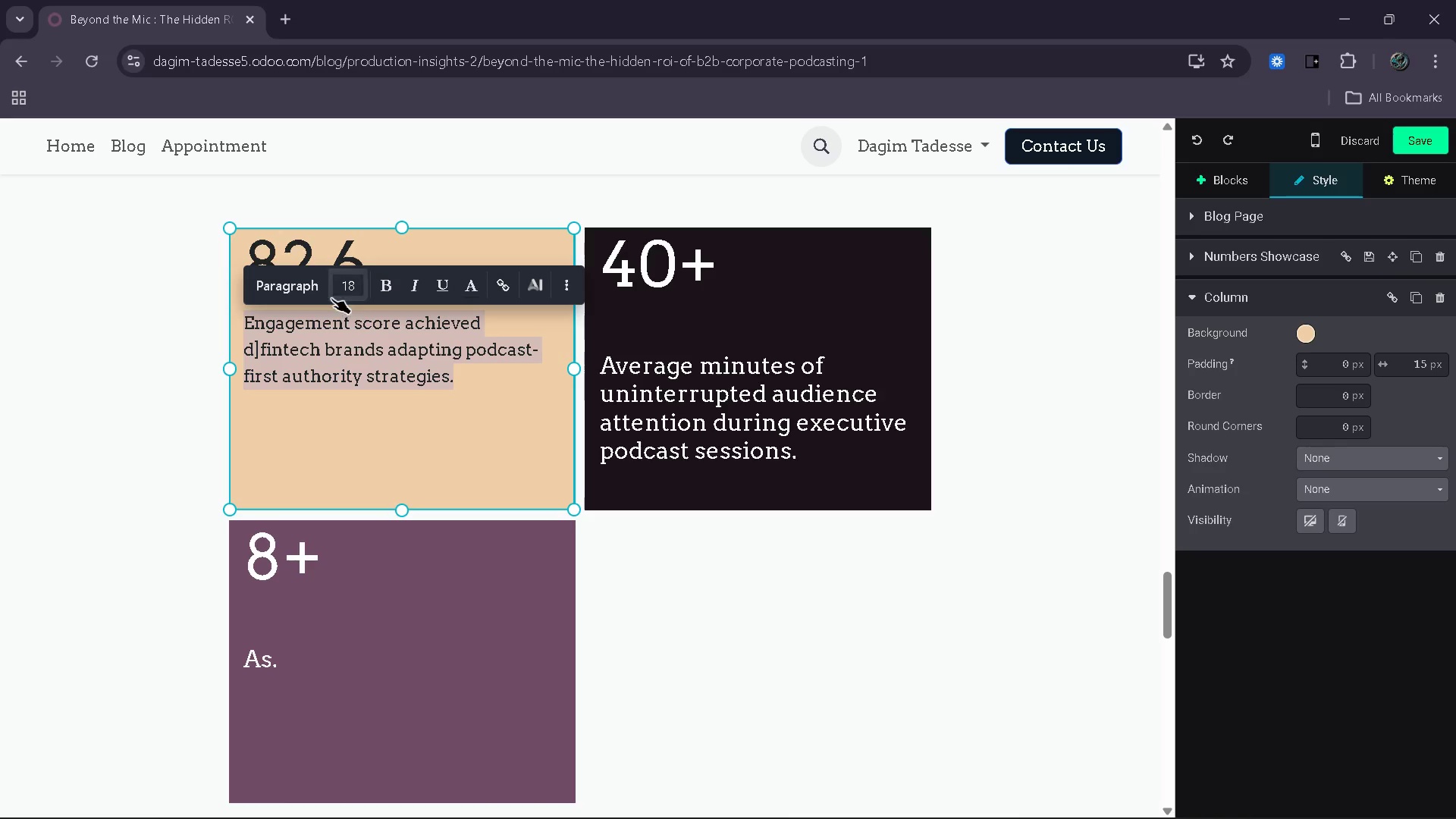 
left_click([301, 287])
 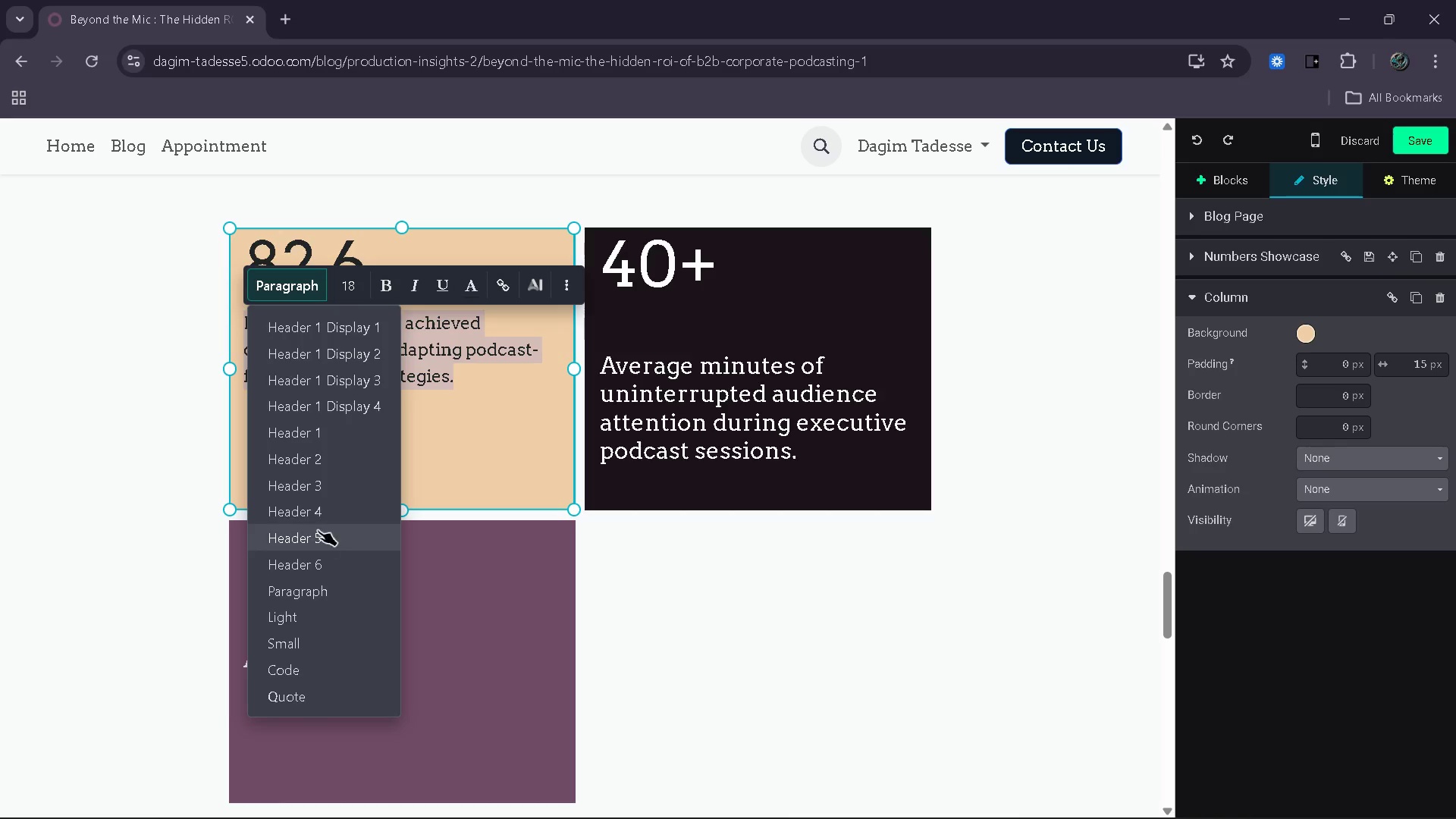 
left_click([319, 521])
 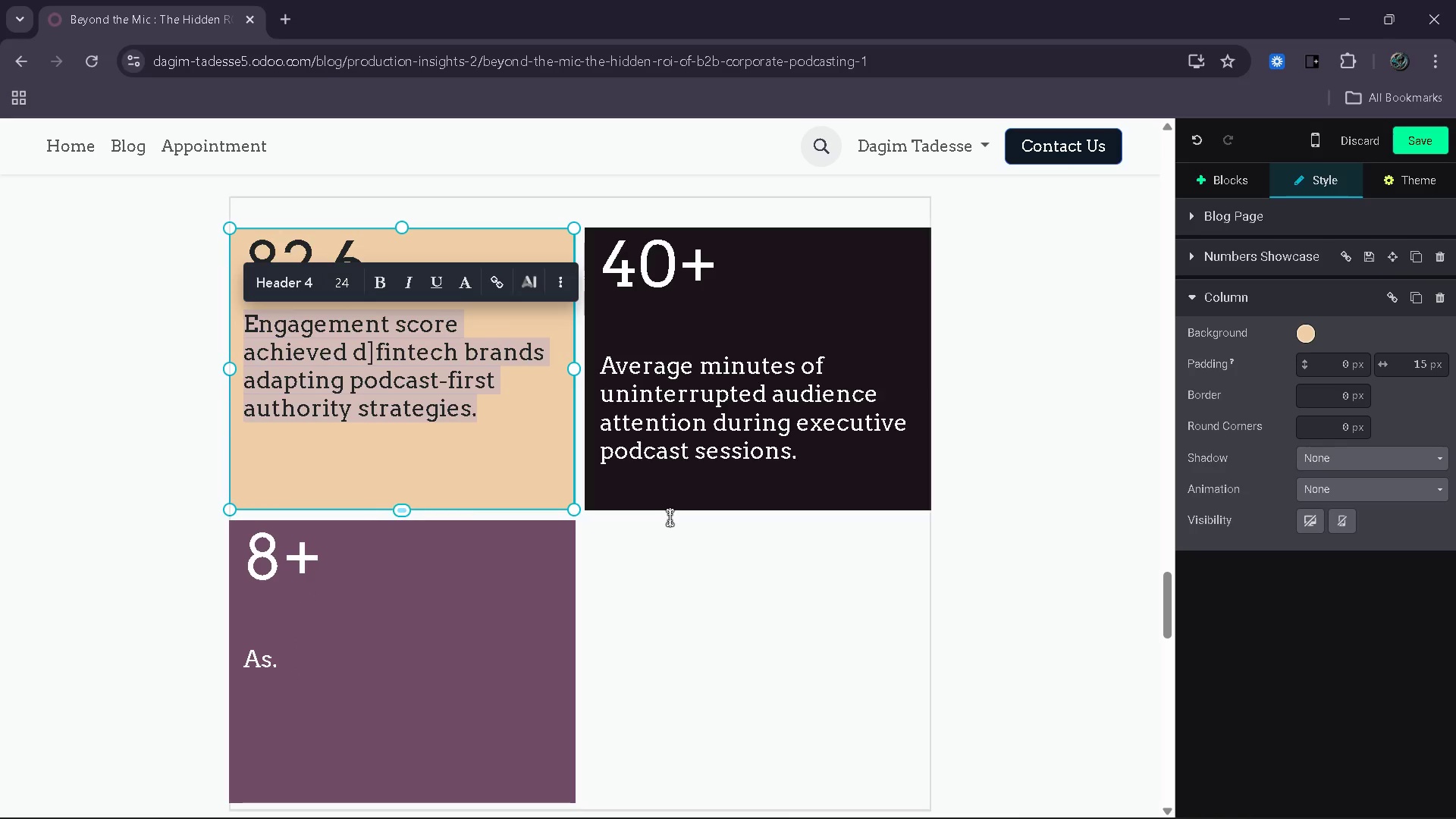 
left_click([673, 557])
 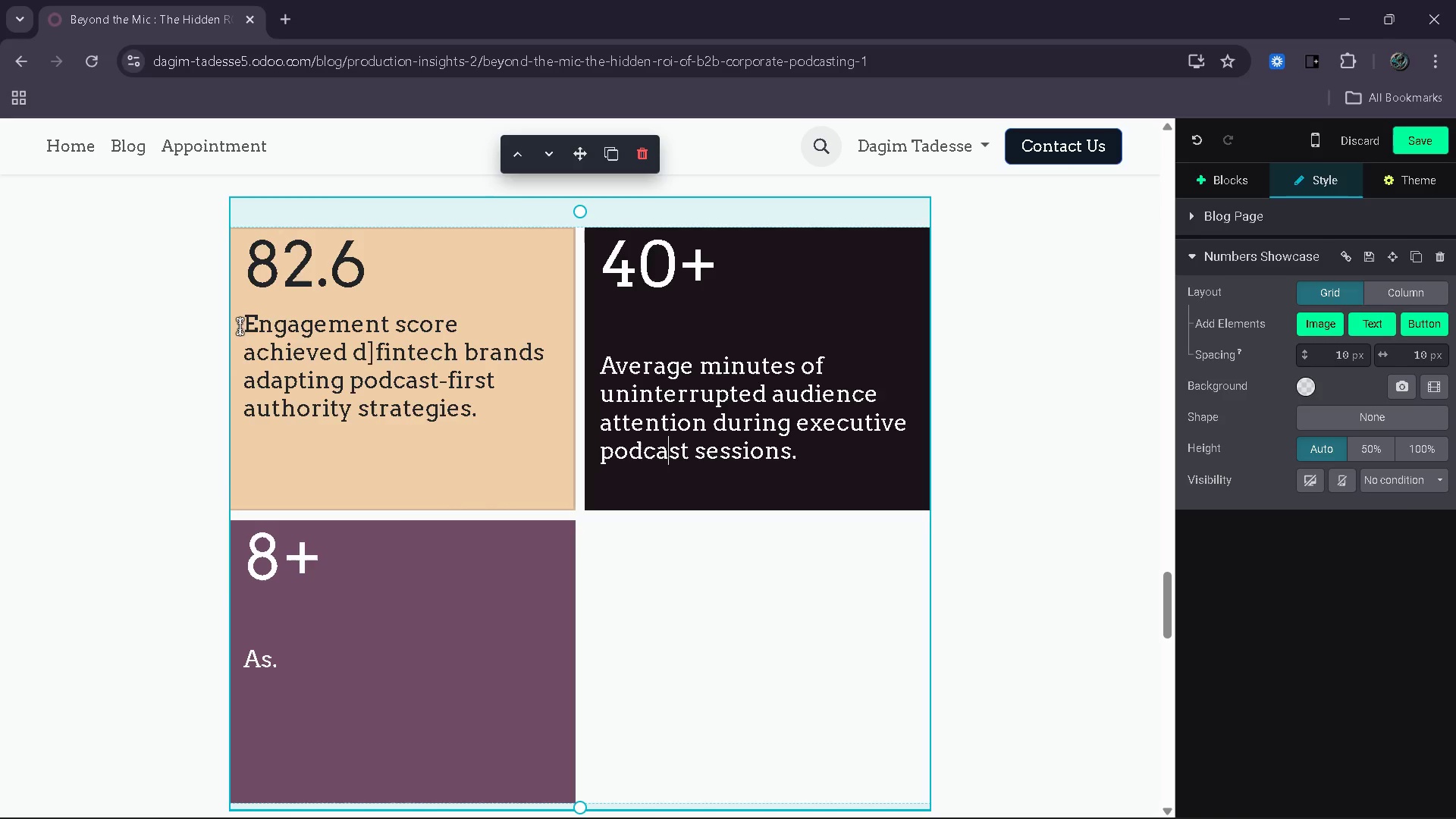 
left_click([244, 319])
 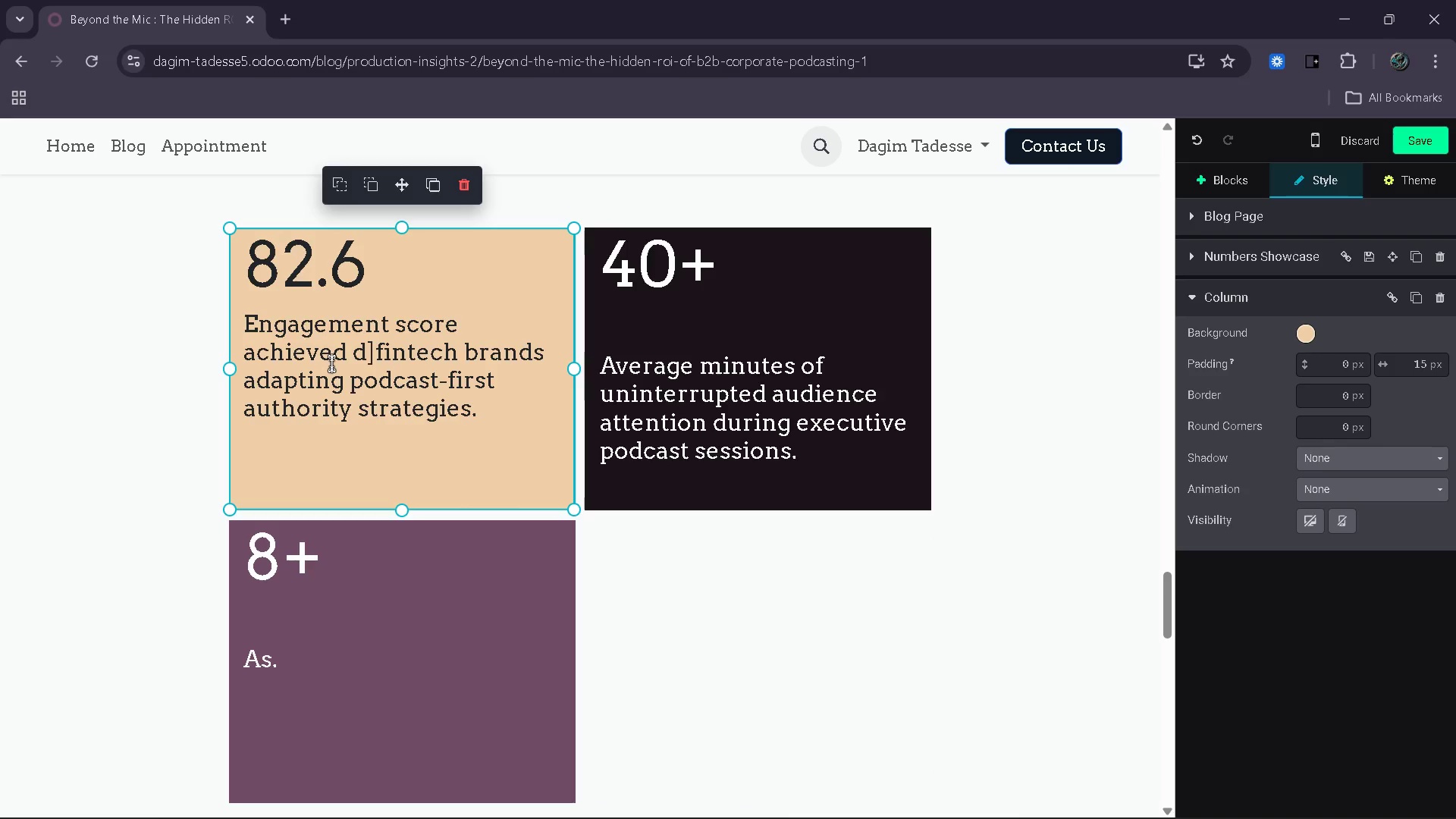 
key(Enter)
 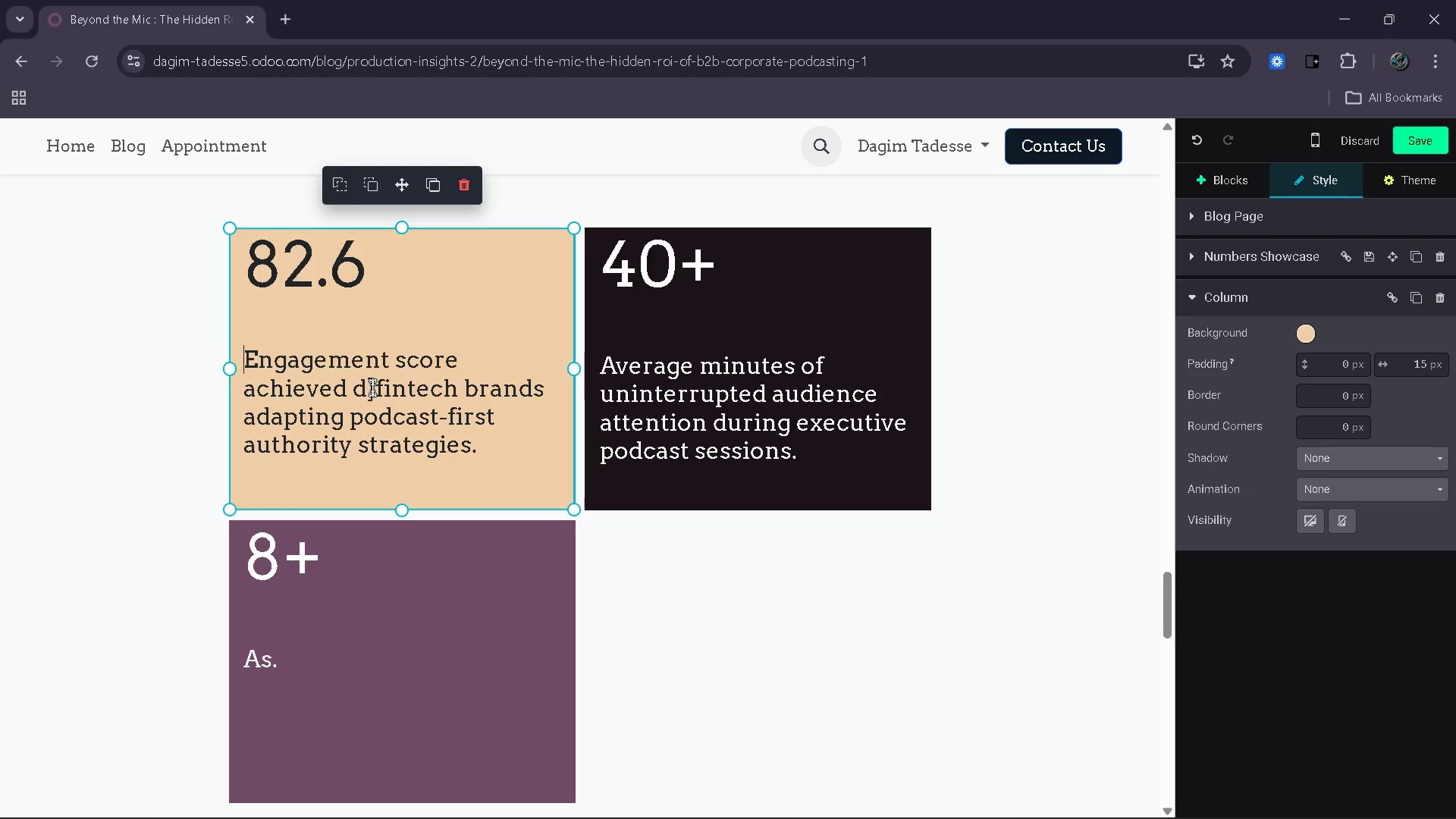 
wait(5.73)
 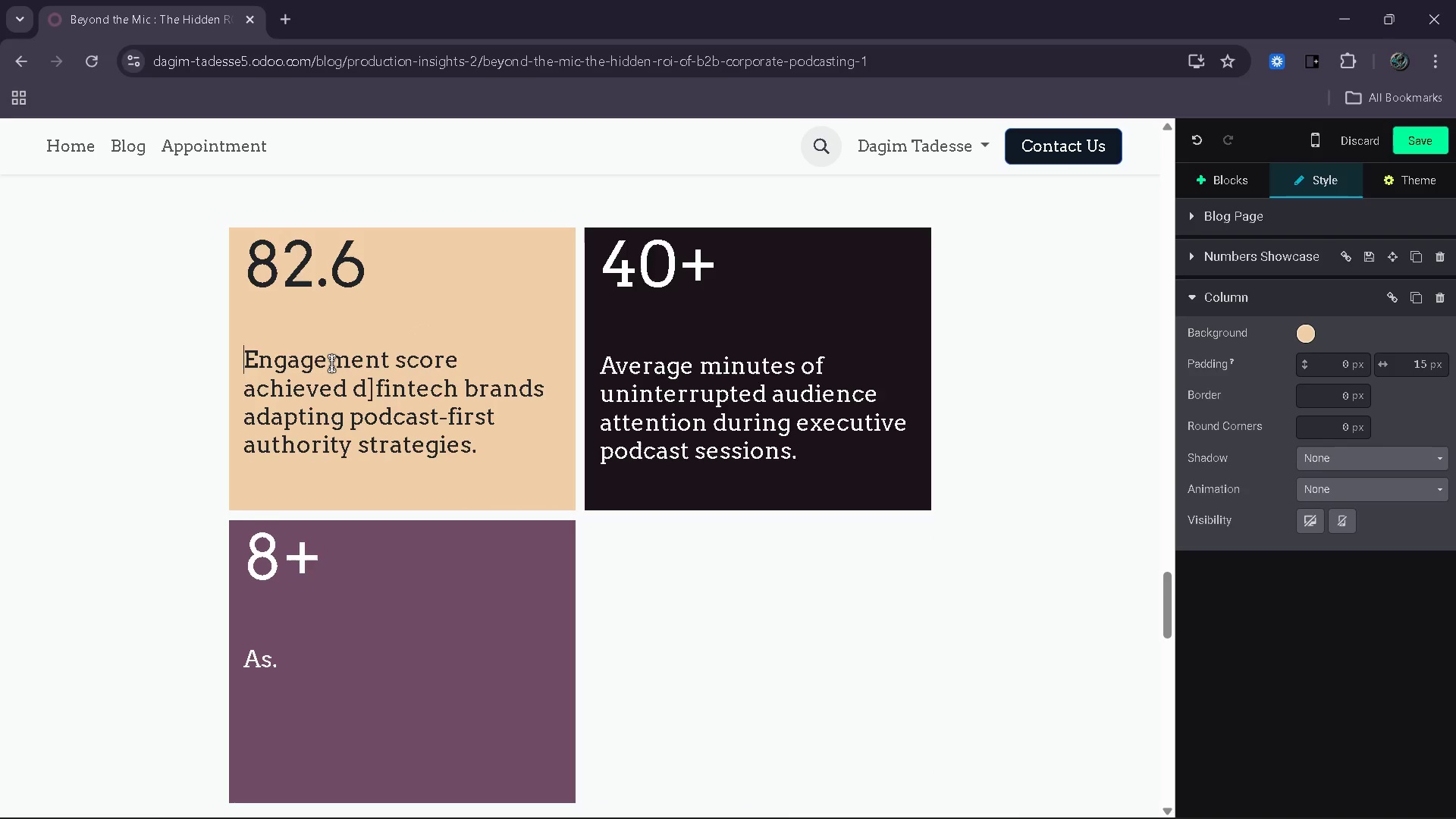 
left_click([378, 386])
 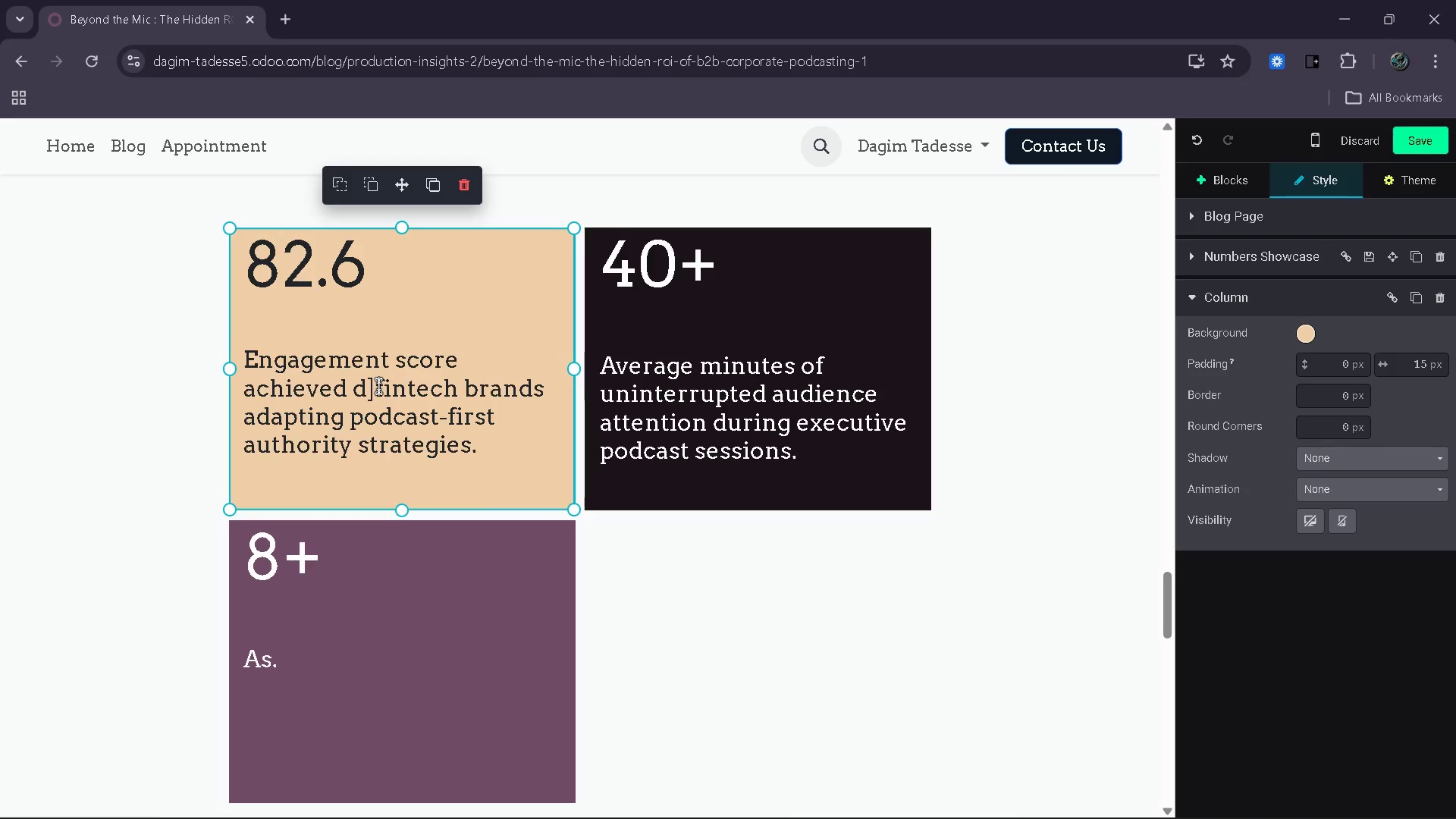 
key(Backspace)
key(Backspace)
type(by )
 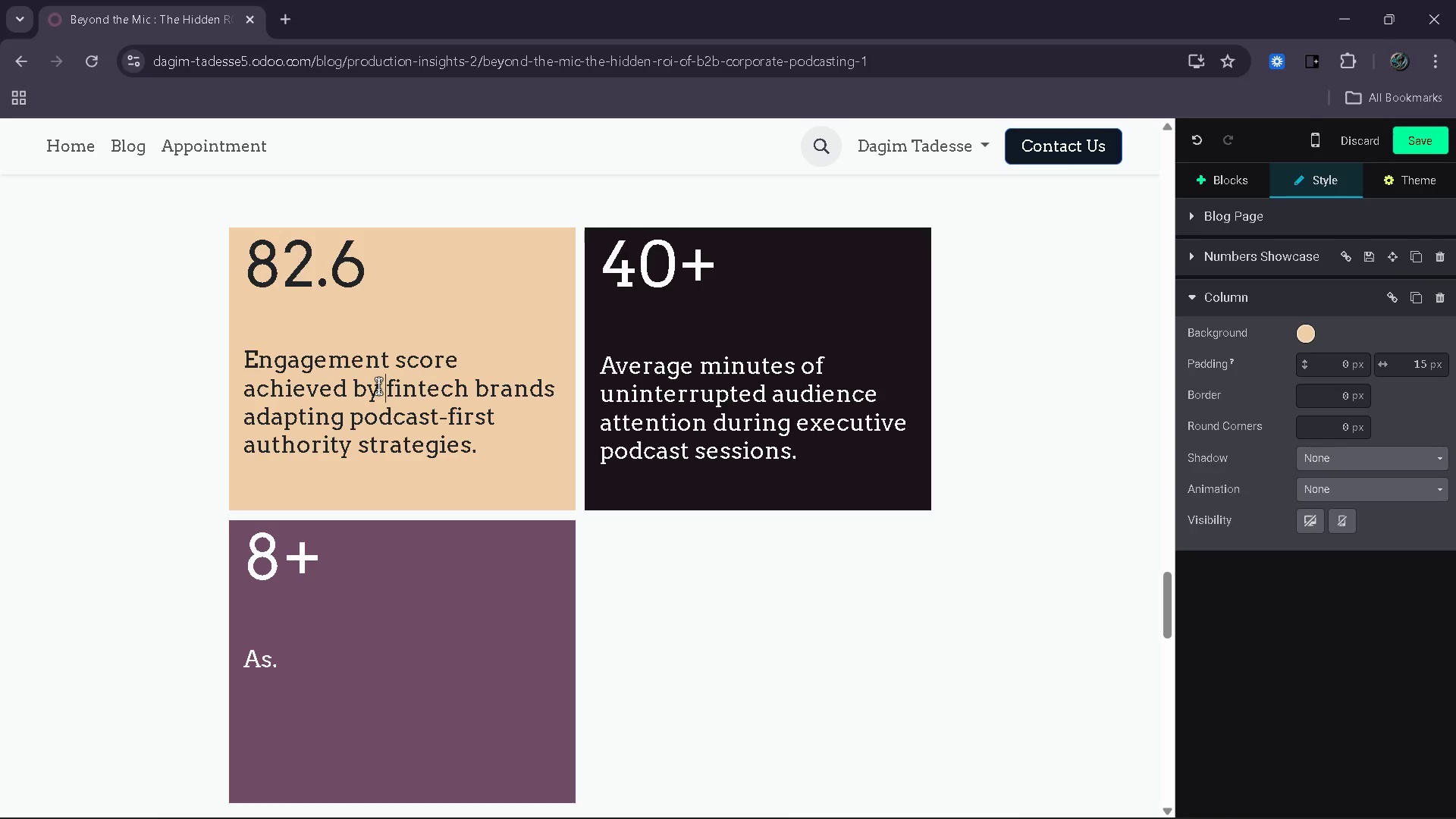 
wait(20.0)
 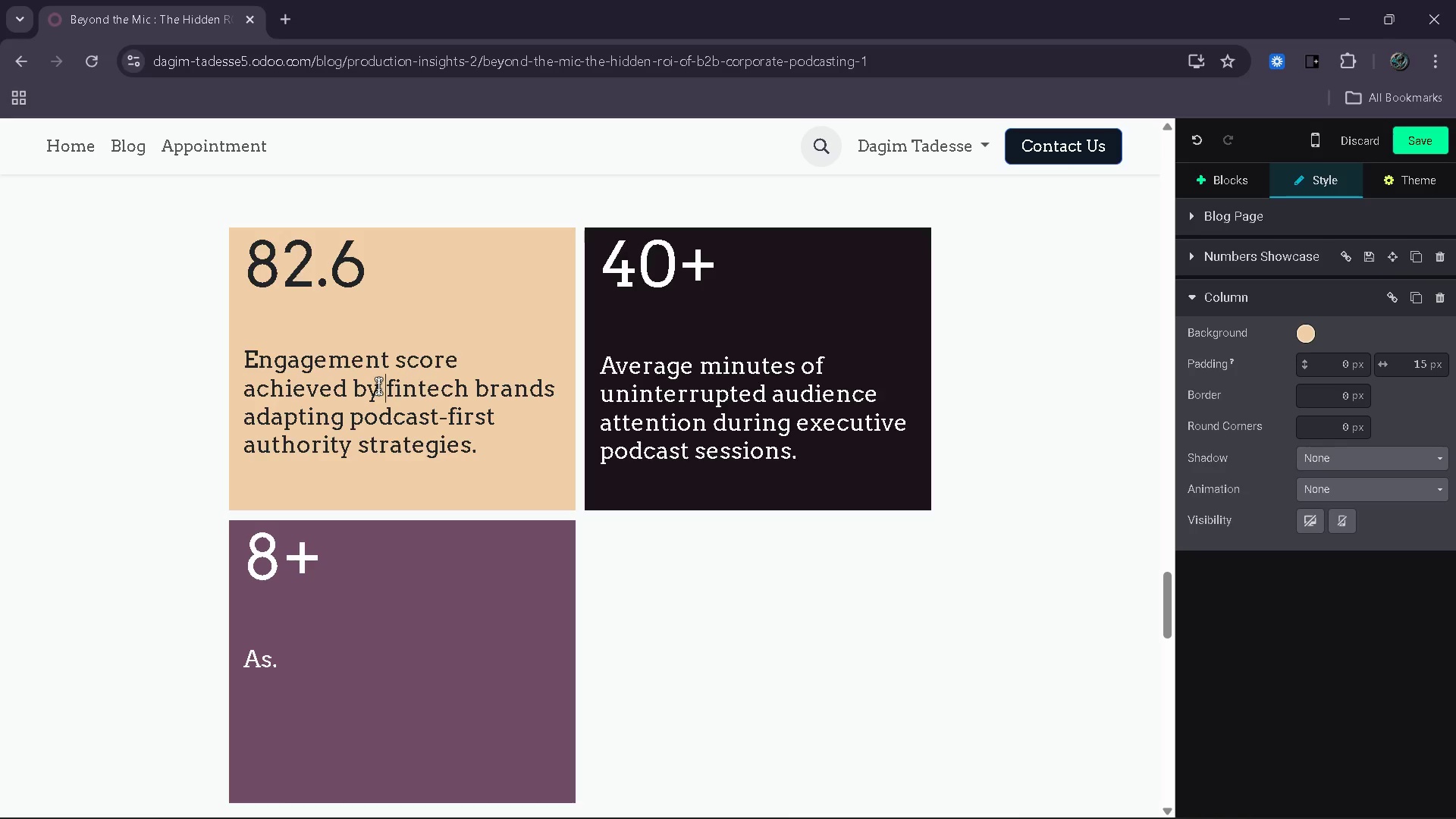 
left_click([332, 560])
 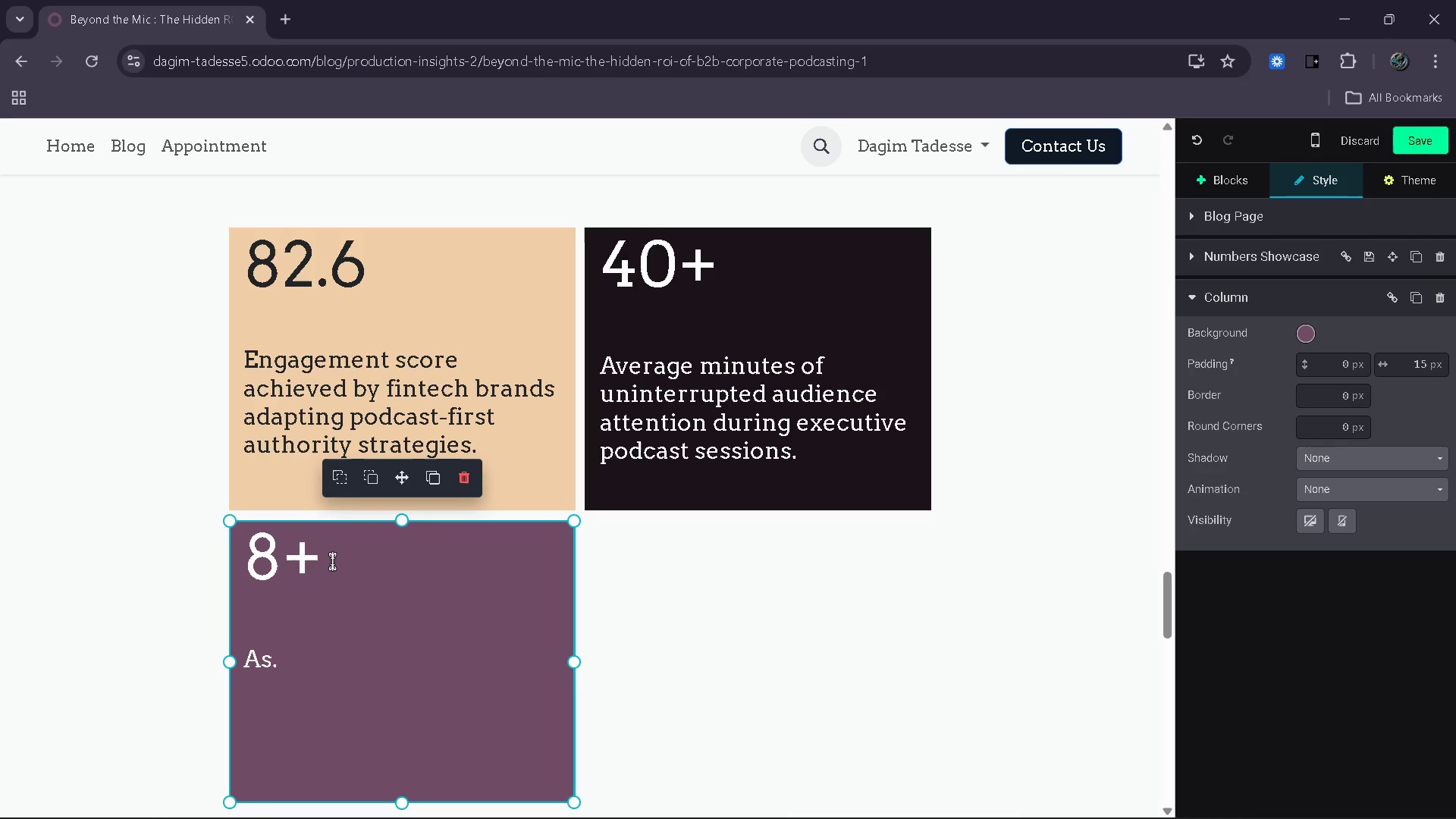 
key(Backspace)
key(Backspace)
type(3X)
 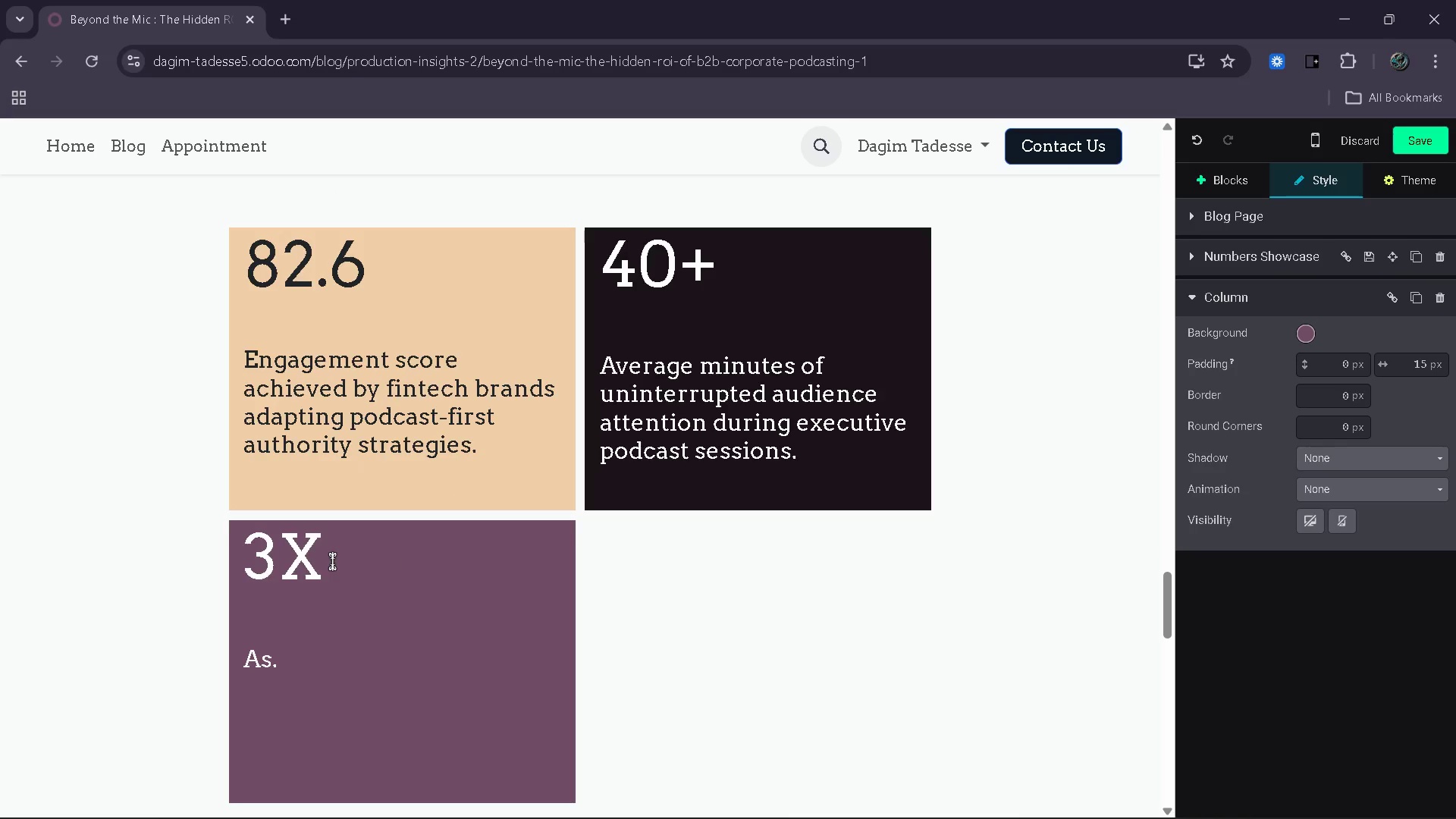 
left_click_drag(start_coordinate=[281, 657], to_coordinate=[245, 657])
 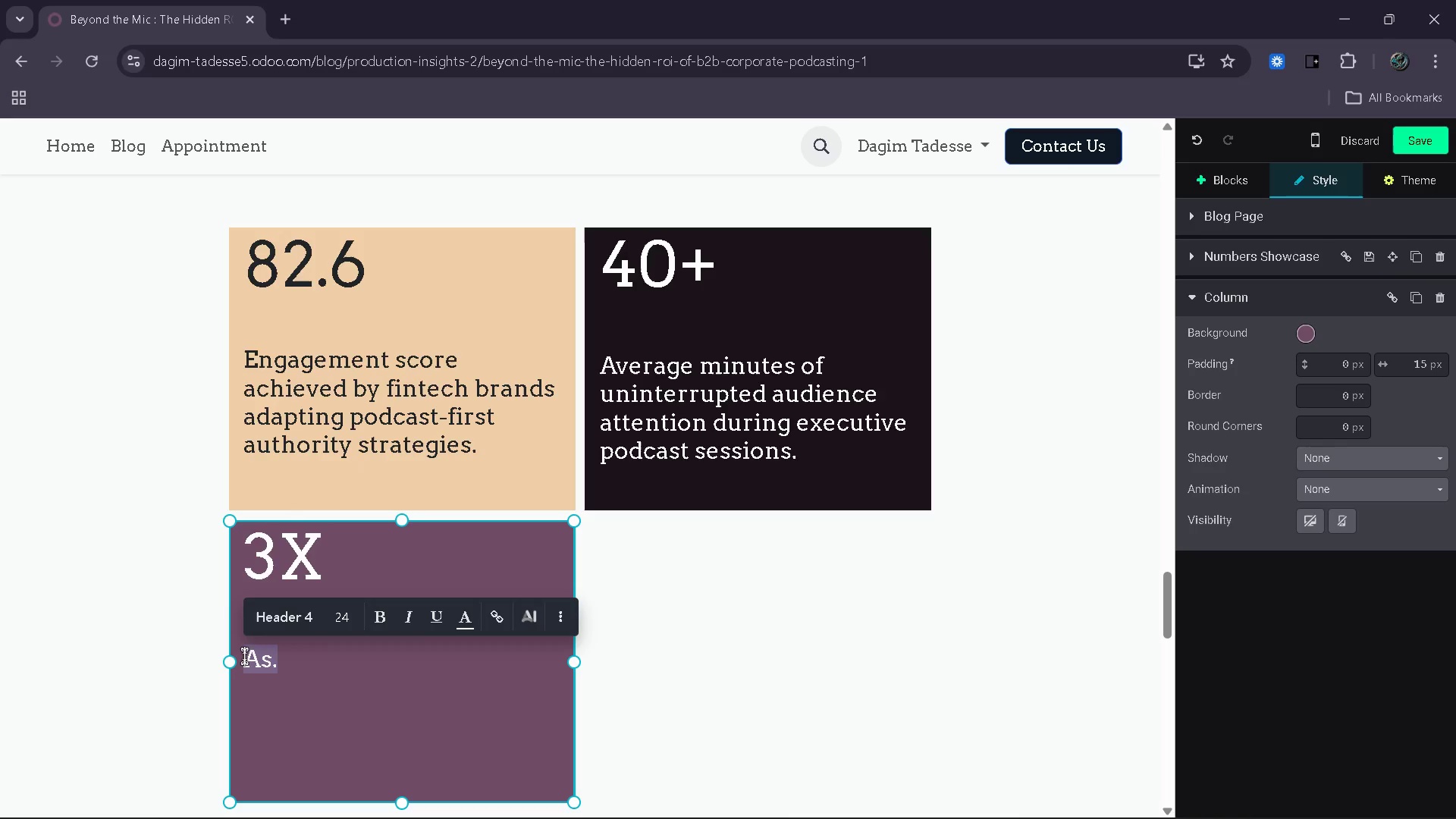 
type(More reusable authority )
 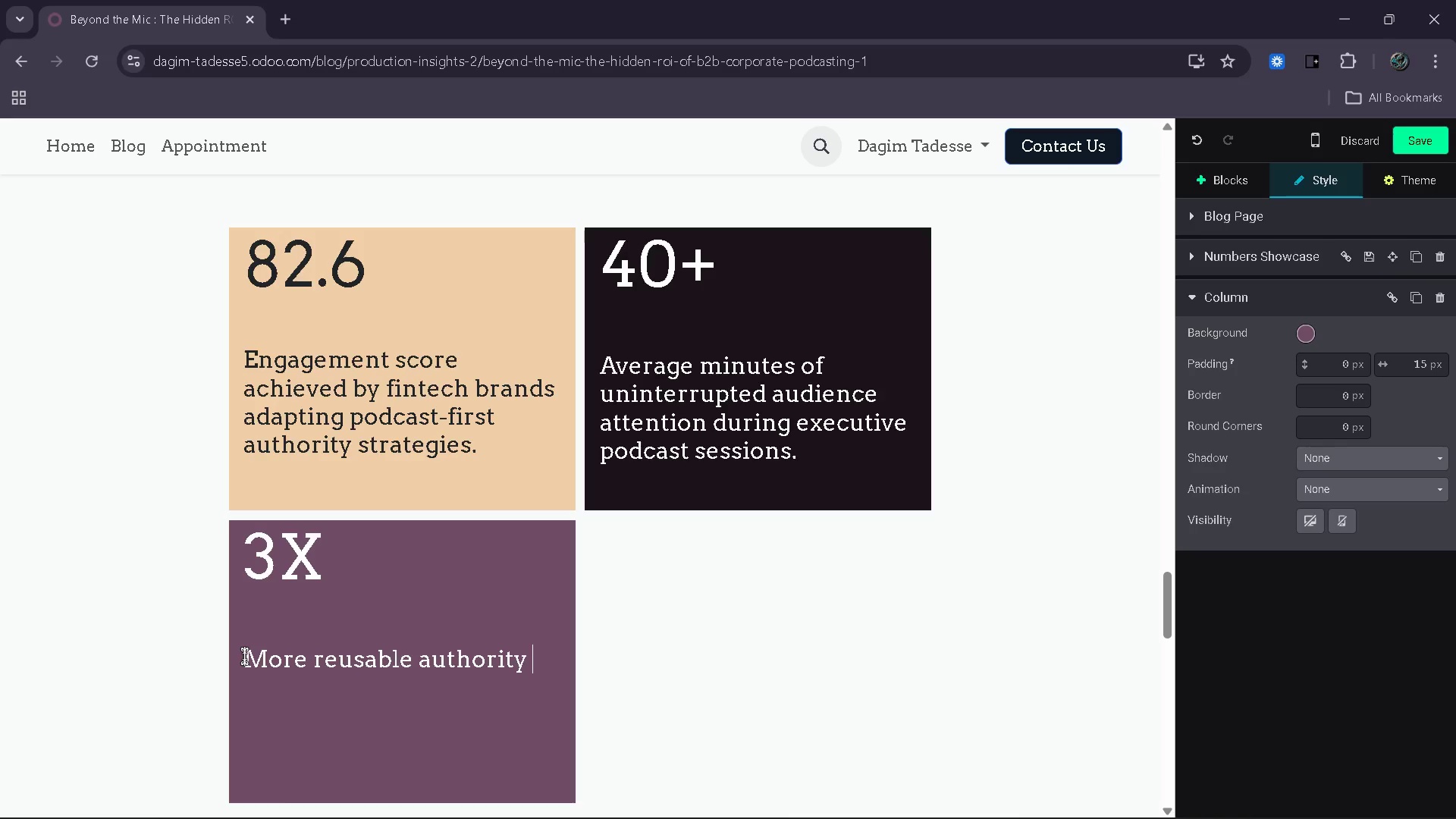 
type(asses)
key(Backspace)
type(ts generated from one strategie)
key(Backspace)
key(Backspace)
type(ic executive interview c)
key(Backspace)
type(session.)
 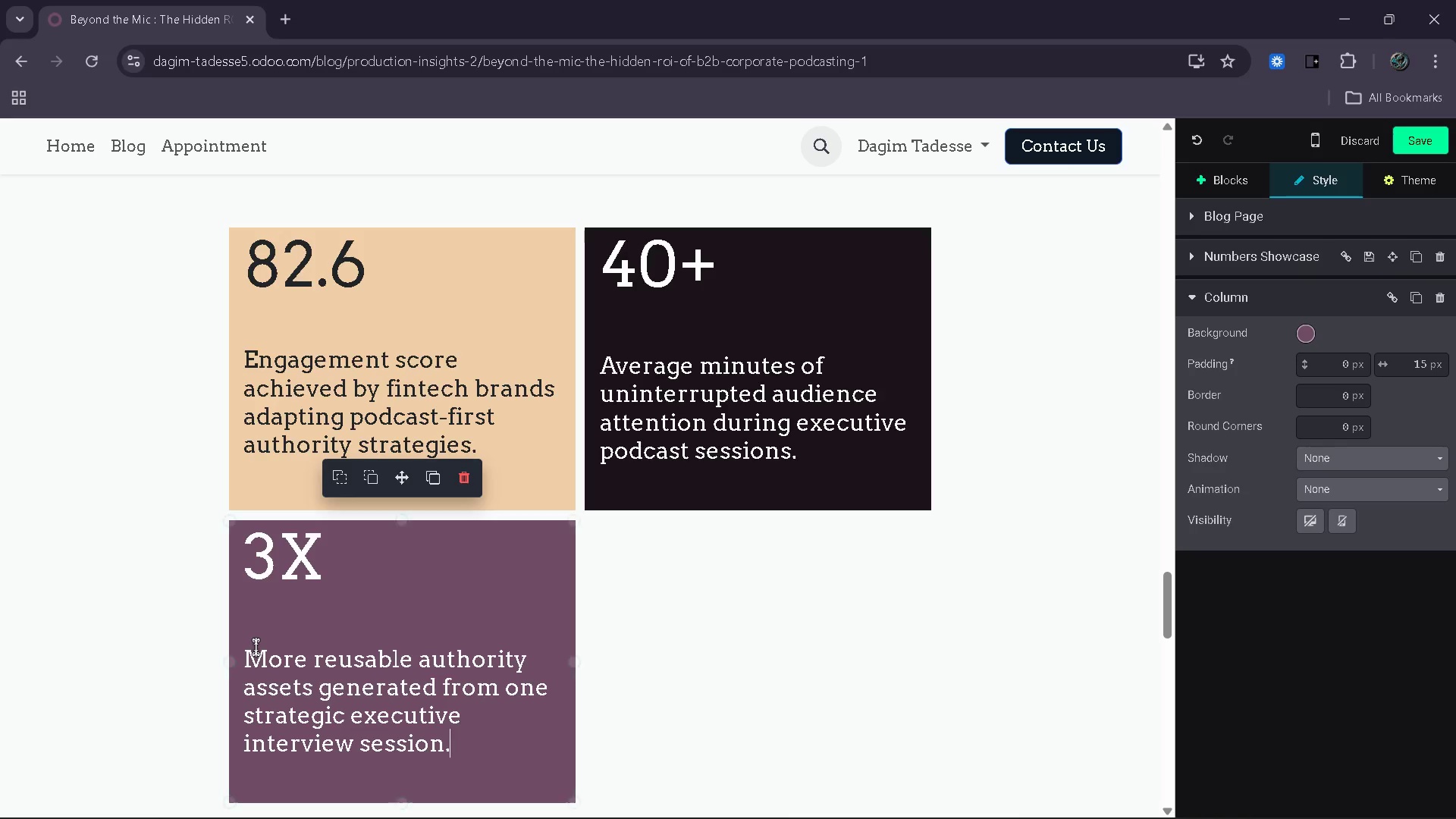 
scroll: coordinate [256, 646], scroll_direction: down, amount: 2.0
 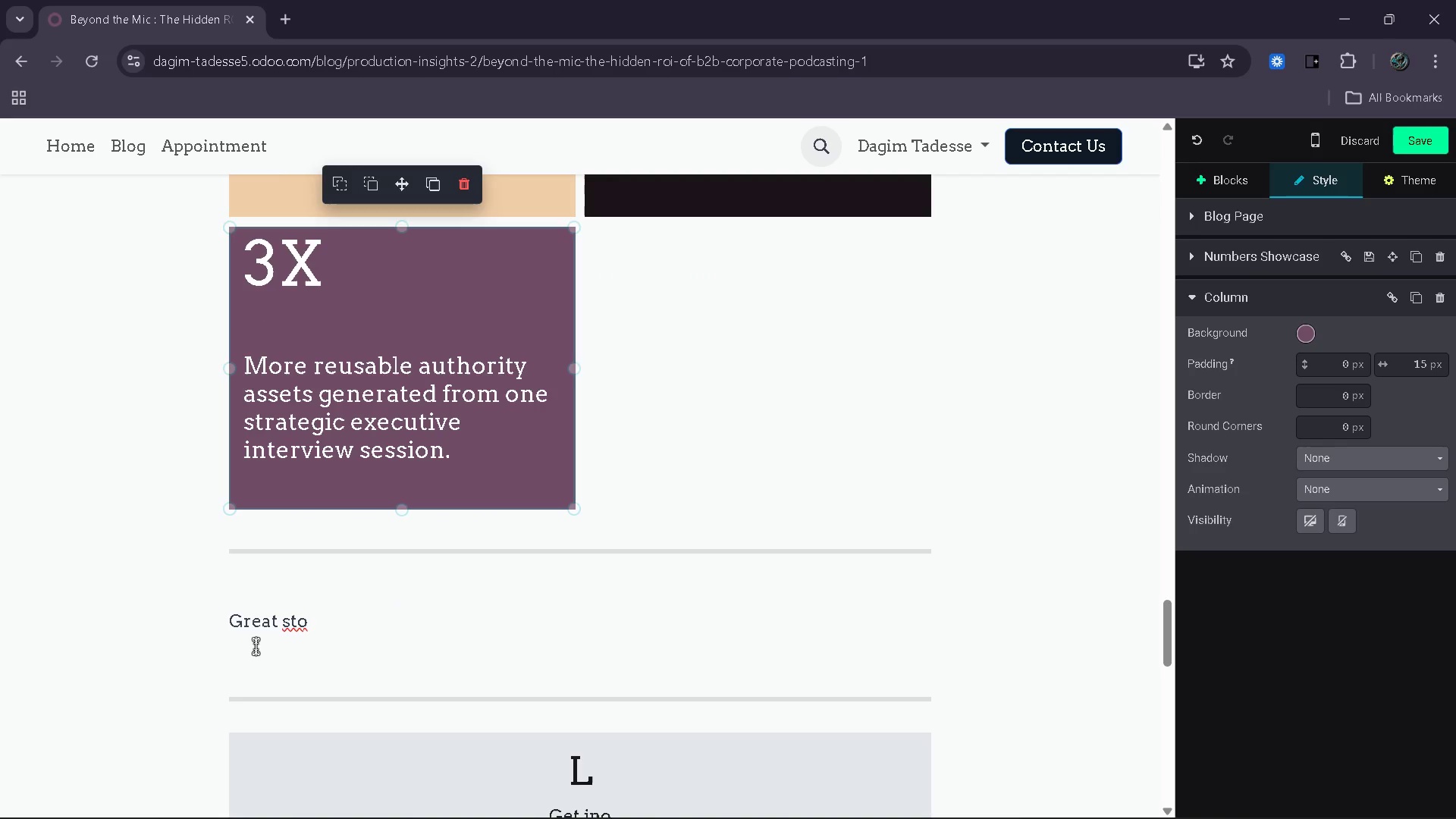 
scroll: coordinate [256, 646], scroll_direction: up, amount: 3.0
 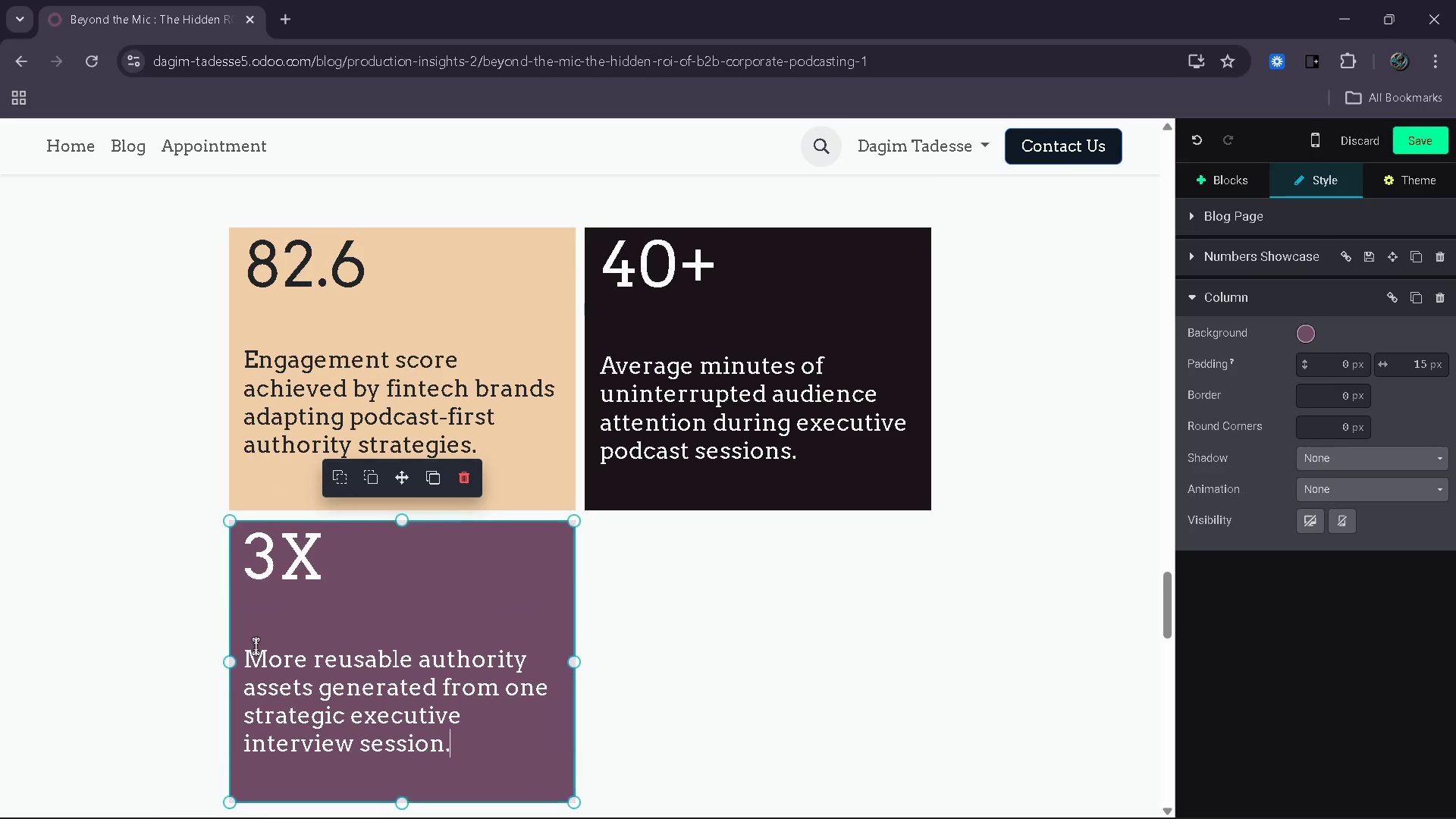 
scroll: coordinate [256, 646], scroll_direction: down, amount: 4.0
 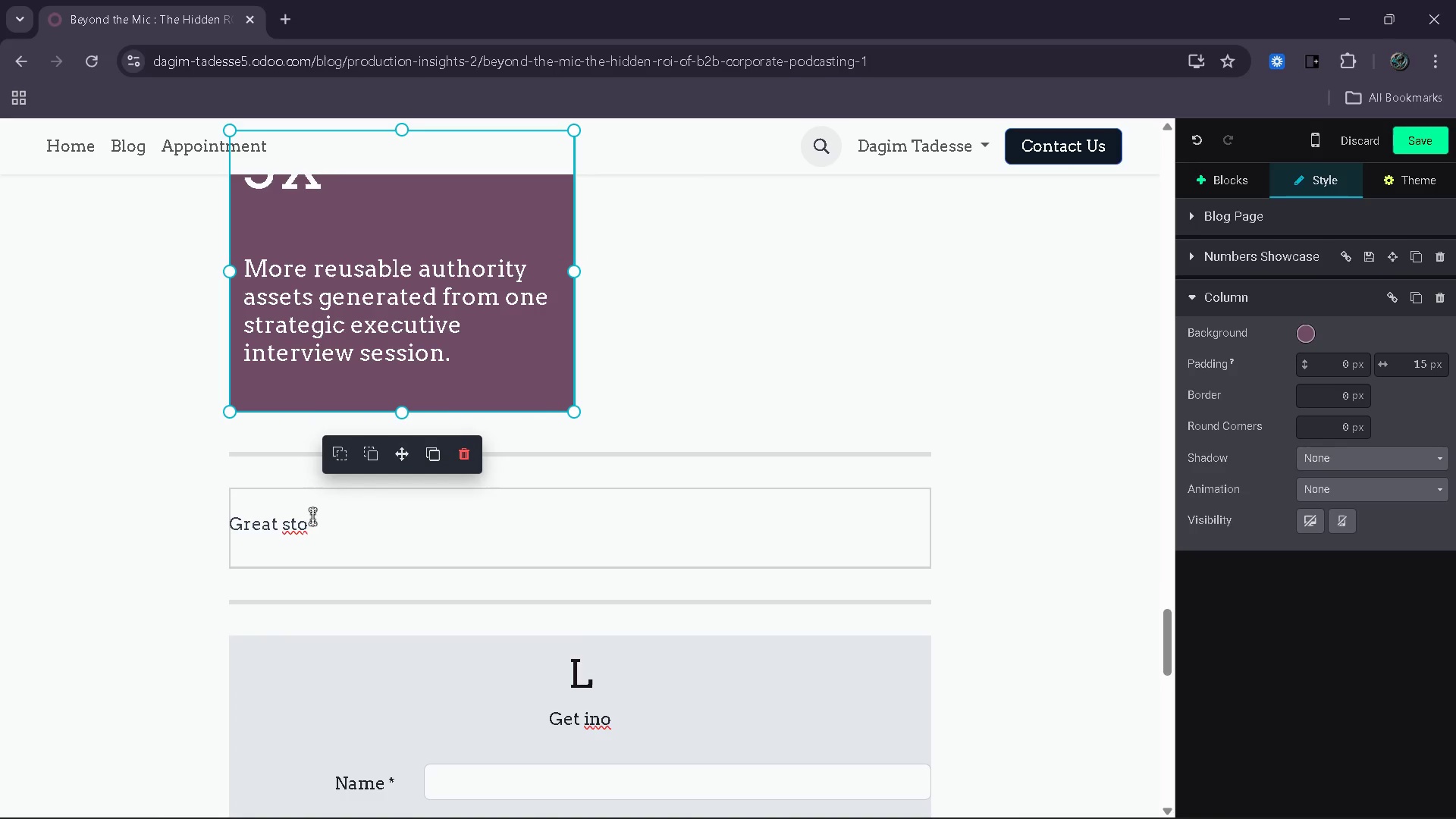 
left_click_drag(start_coordinate=[312, 529], to_coordinate=[230, 517])
 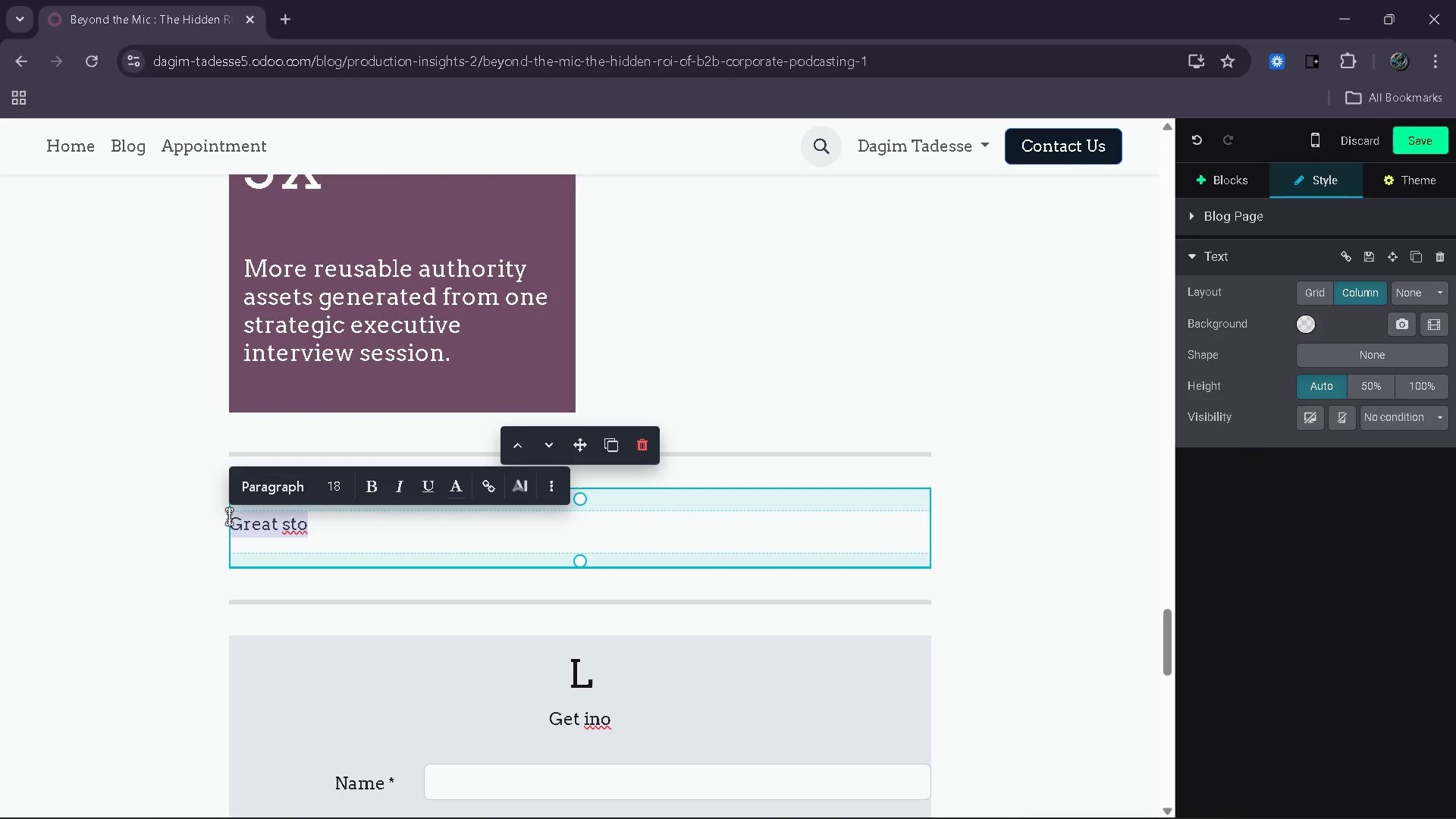 
key(Backspace)
type(Authority Content is Becoming Business Infrastrucu)
key(Backspace)
type(ture)
 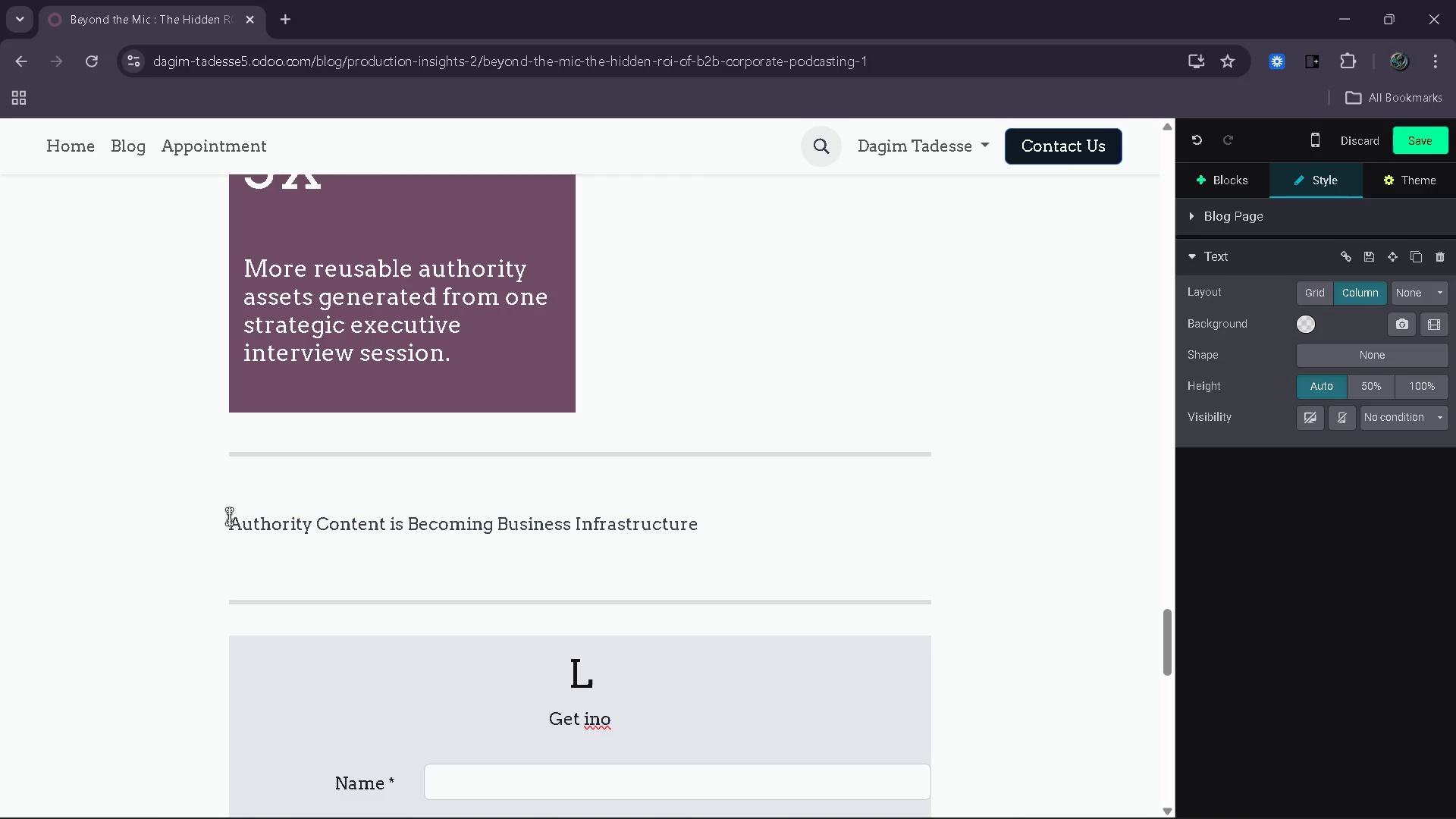 
key(Control+Shift+ArrowLeft)
 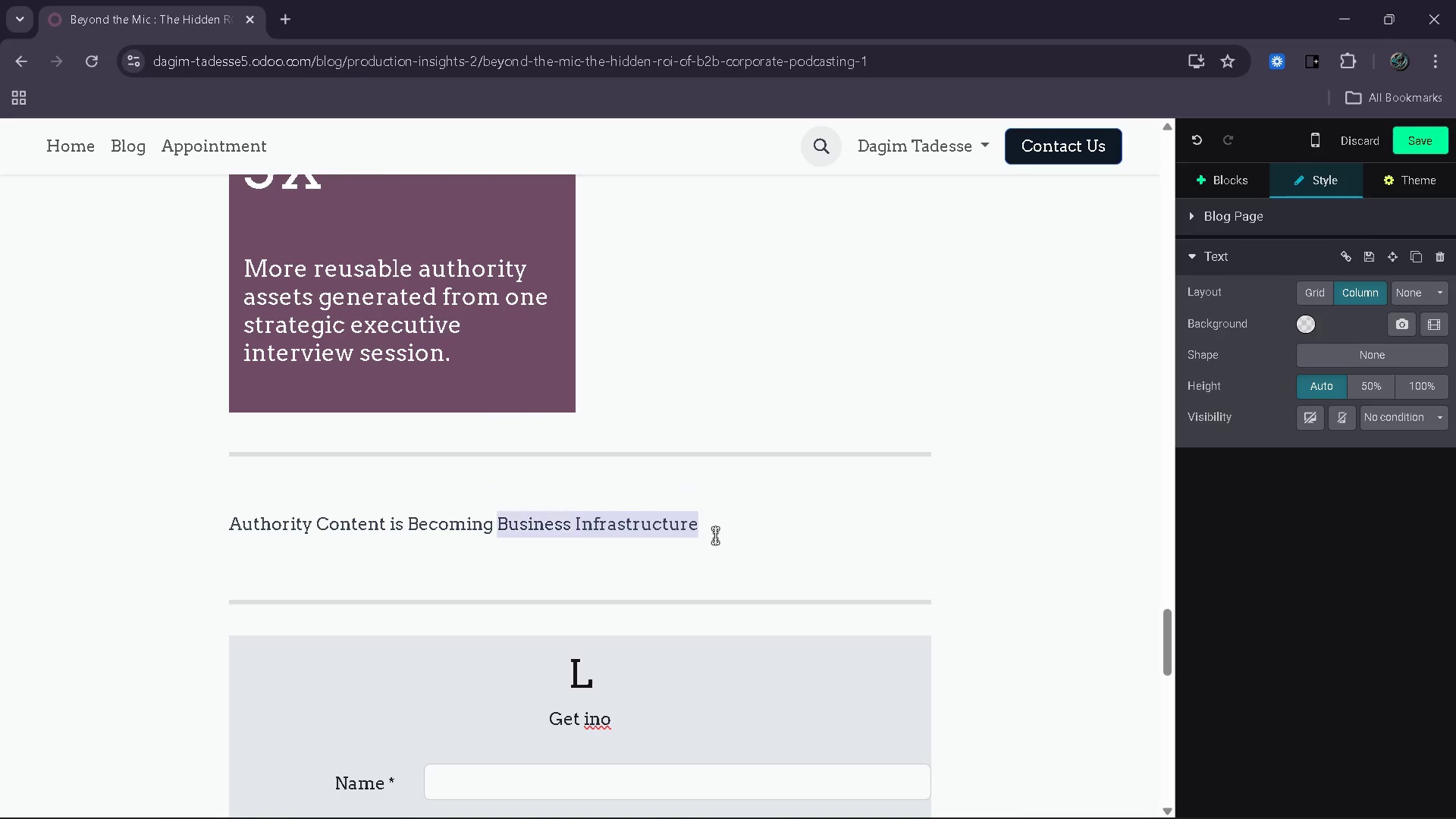 
key(Control+Shift+ArrowLeft)
 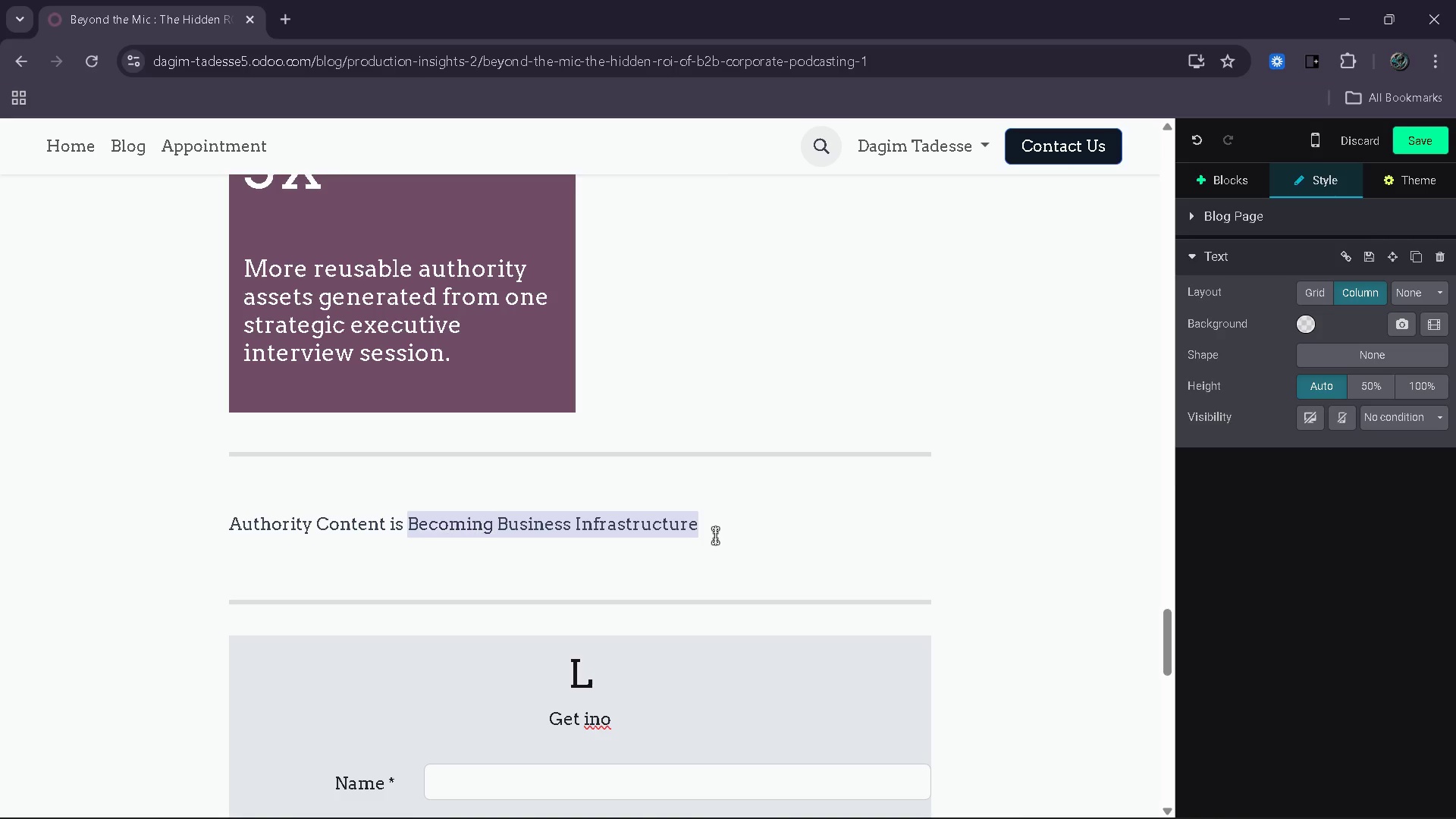 
key(Control+Shift+ArrowLeft)
 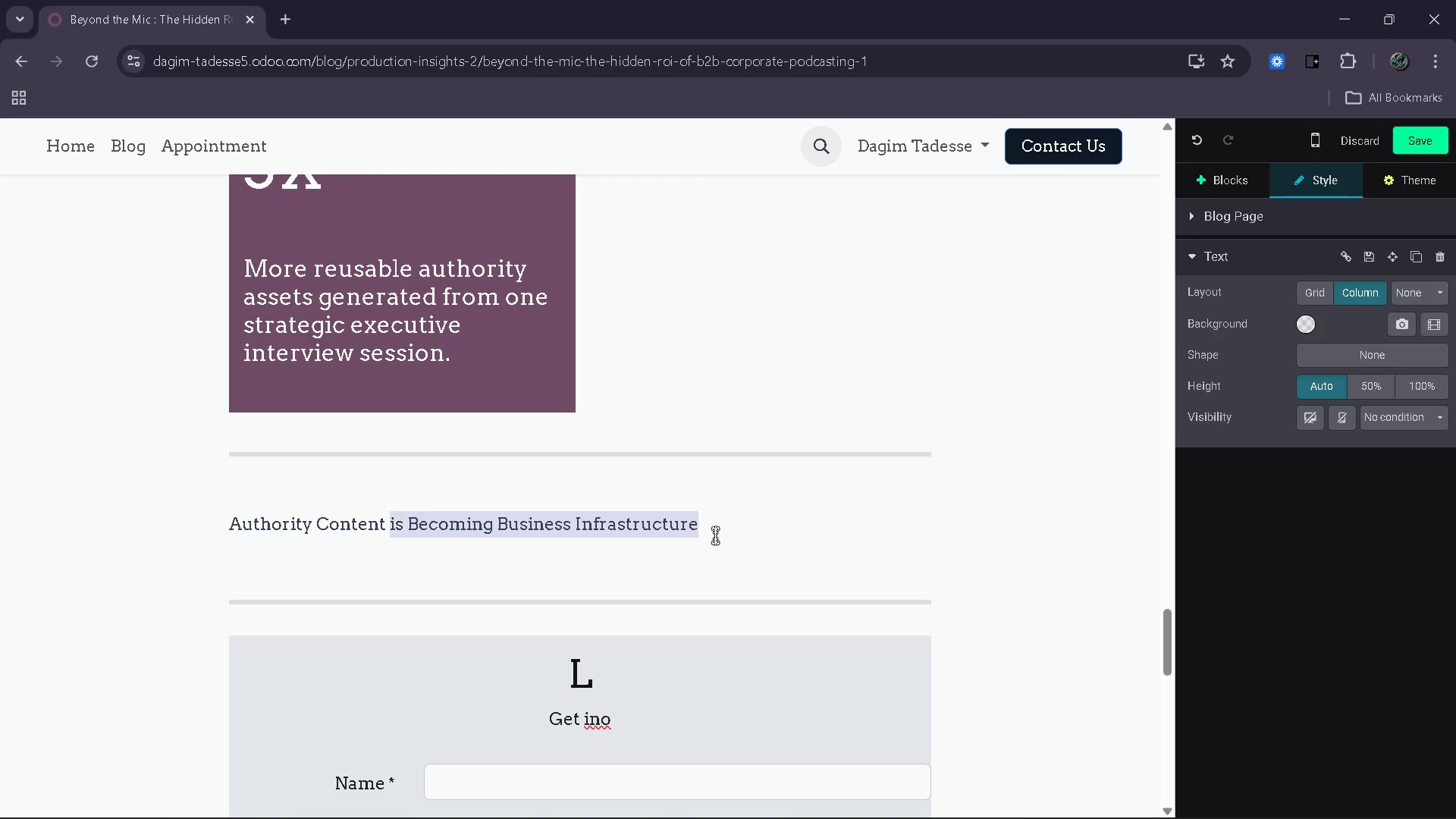 
key(Control+Shift+ArrowLeft)
 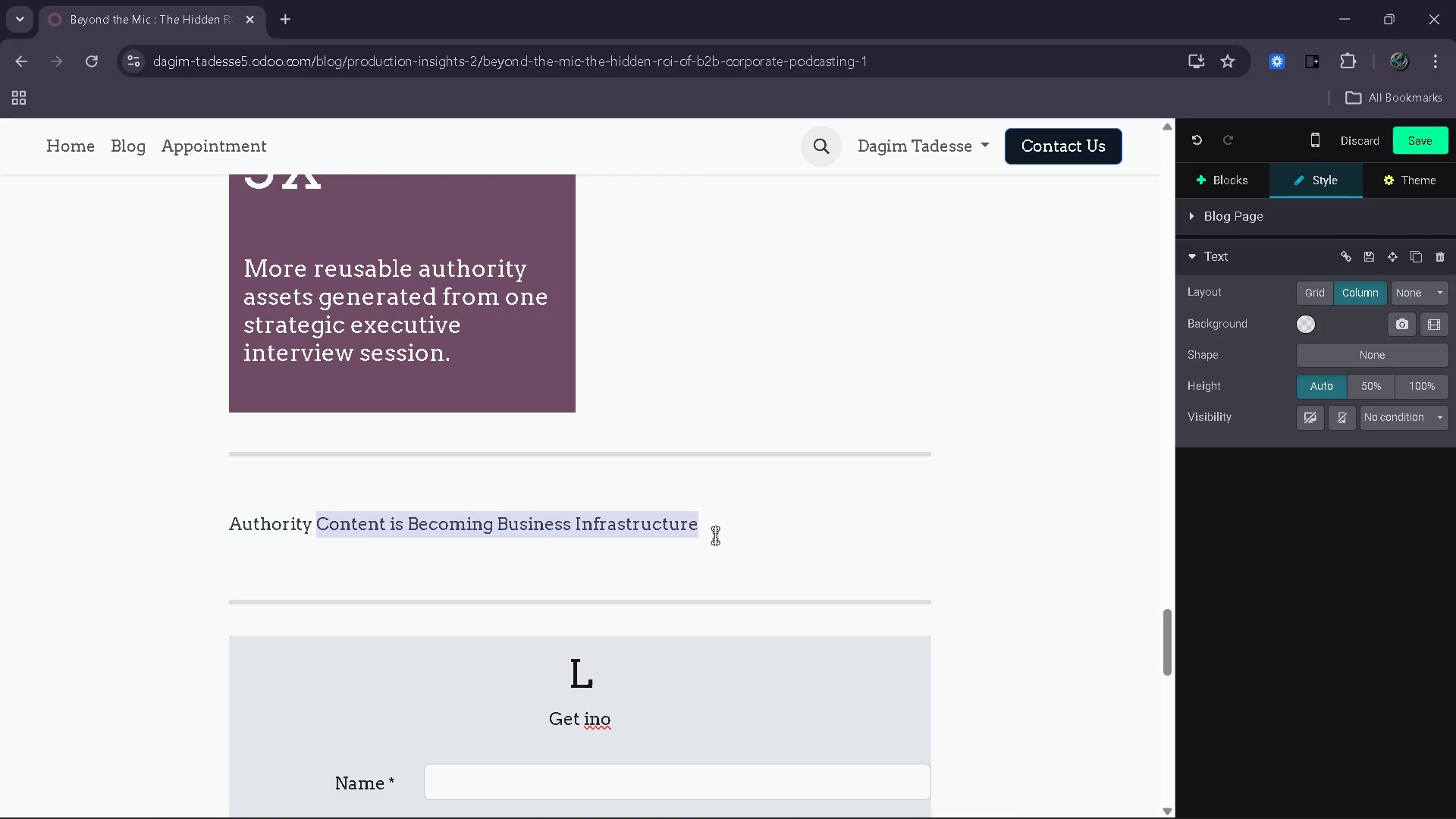 
key(Control+Shift+ArrowLeft)
 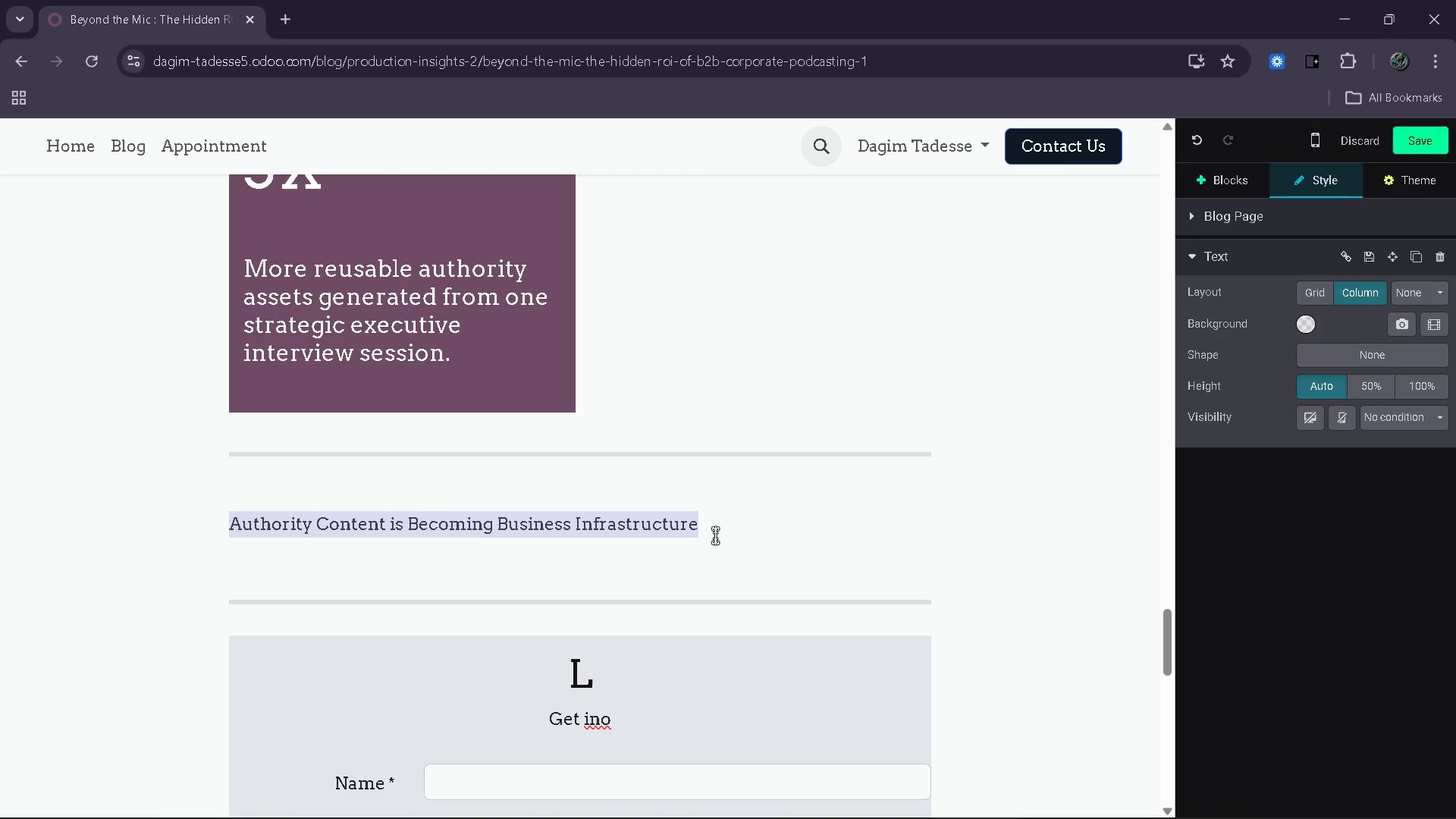 
key(Control+Shift+ArrowLeft)
 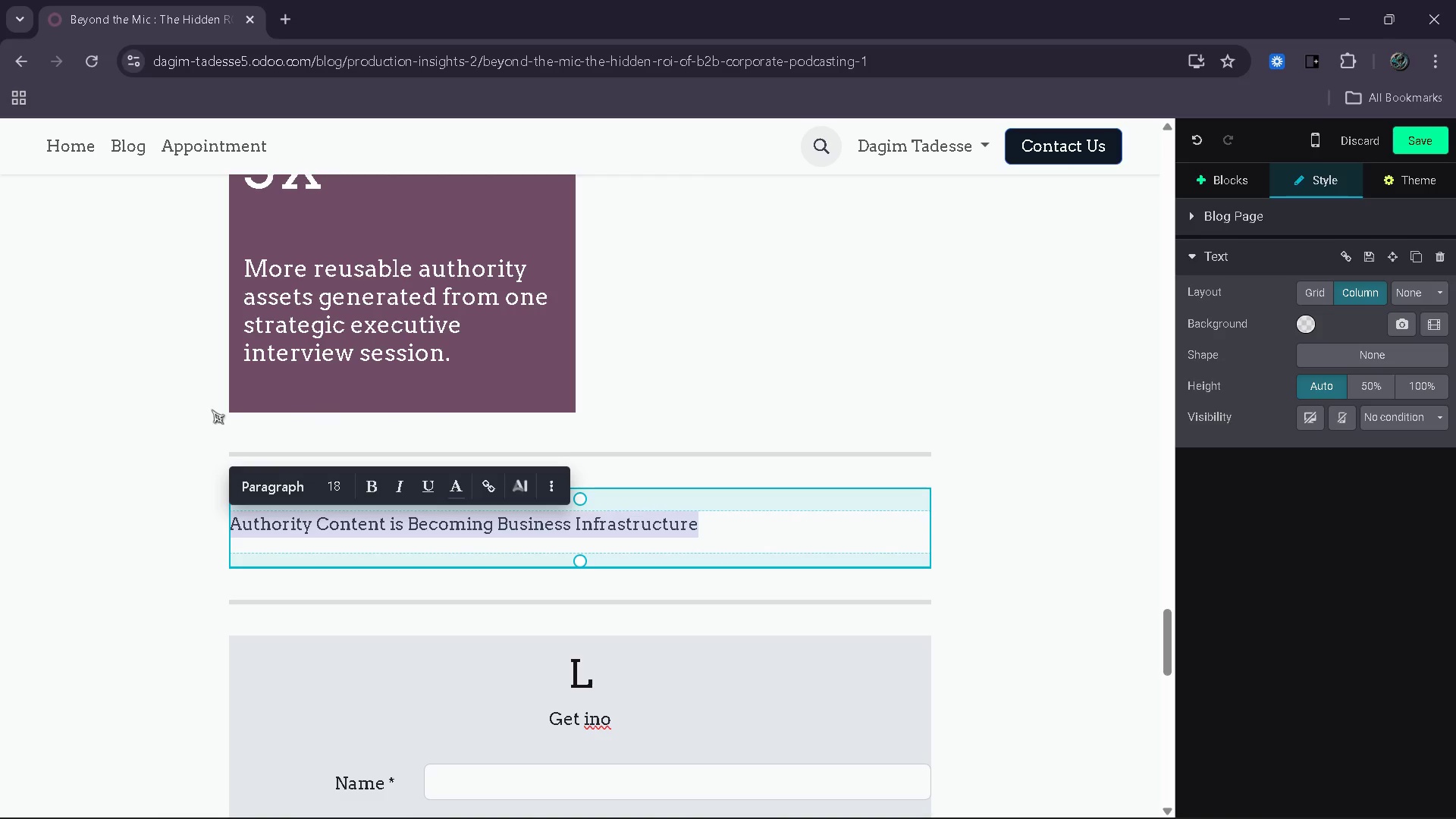 
double_click([251, 497])
 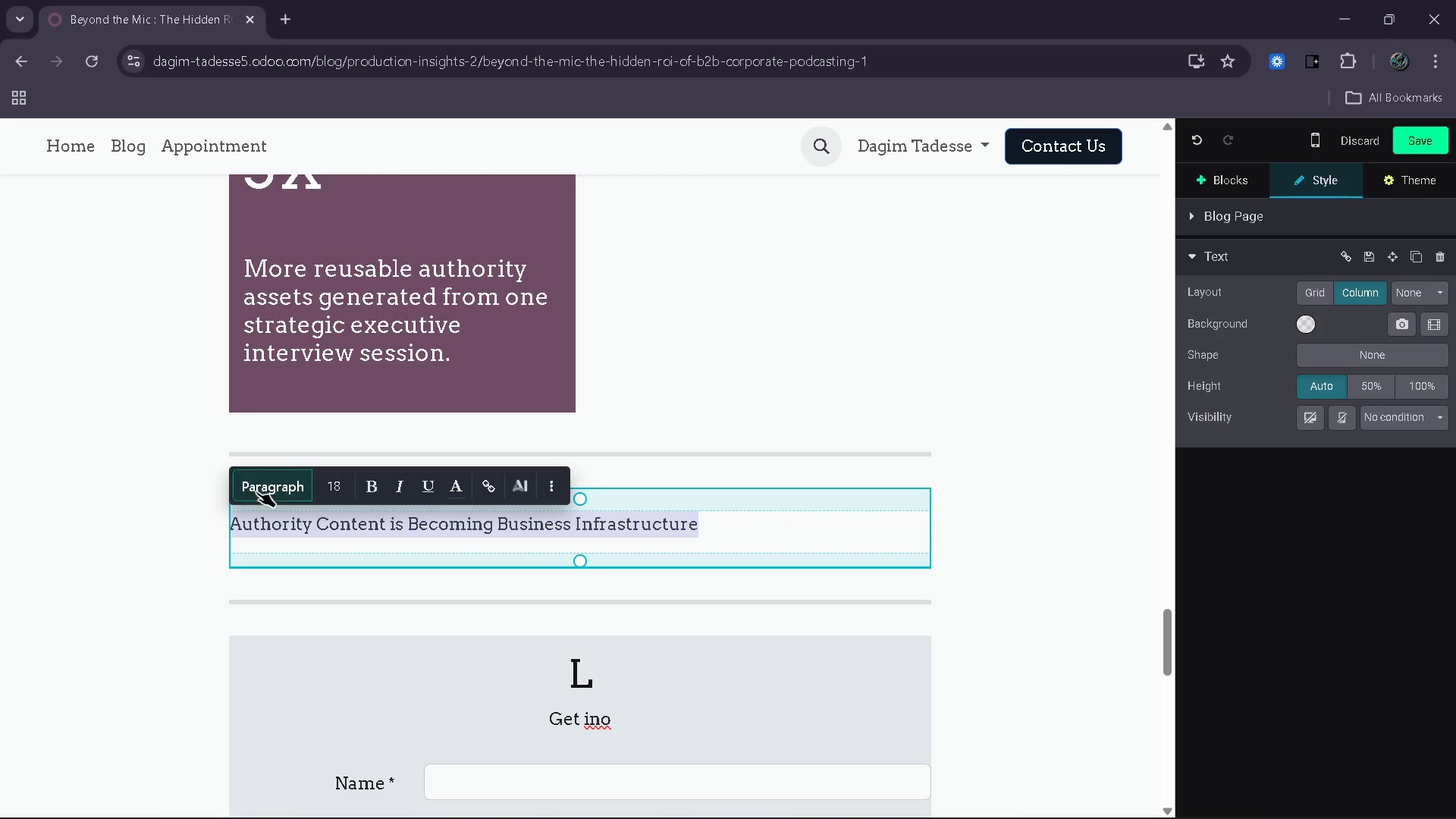 
left_click([256, 491])
 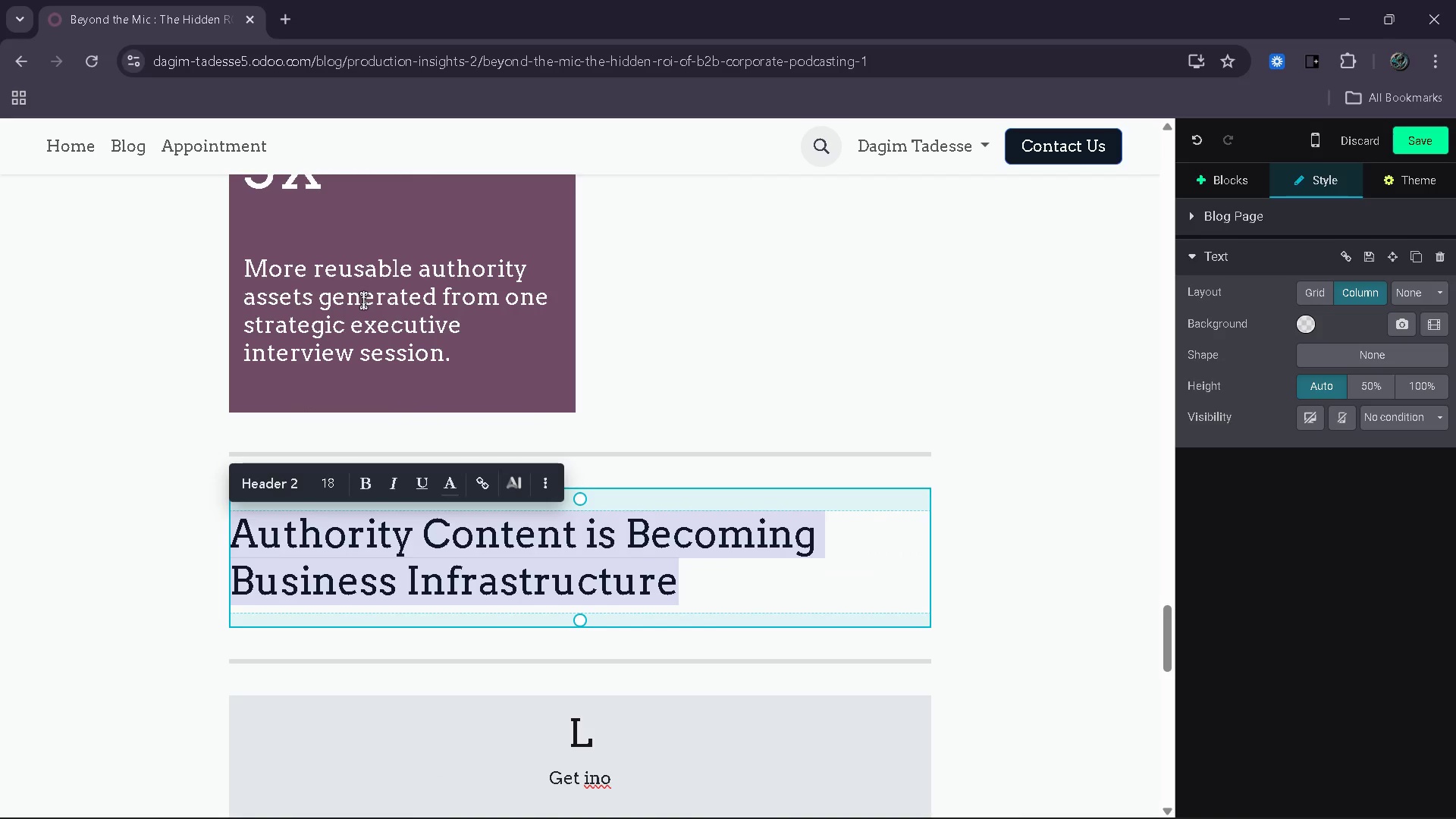 
left_click([778, 572])
 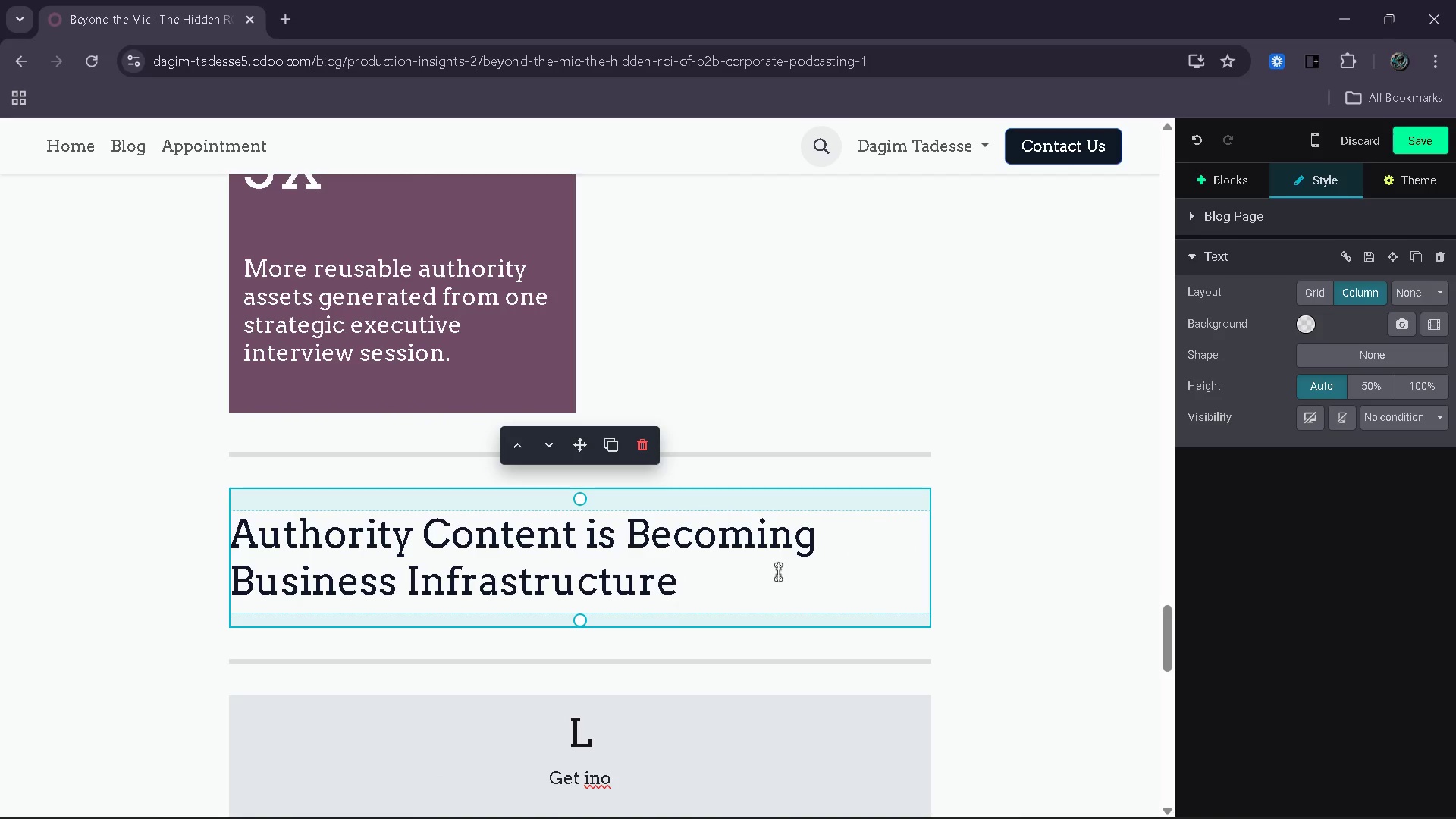 
key(Enter)
 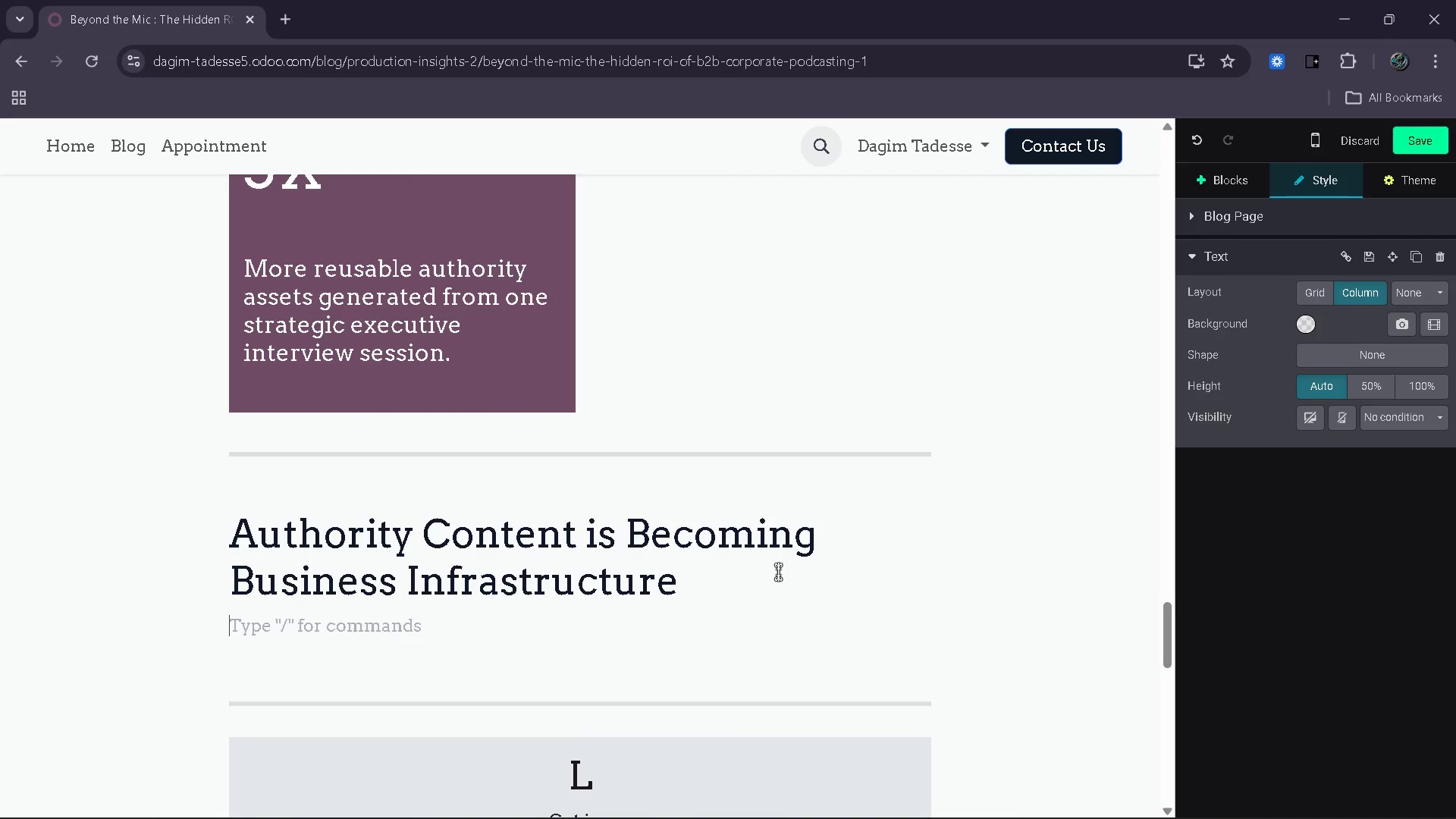 
type(The most effective B2B technology brans )
key(Backspace)
key(Backspace)
type(ds are no longer treating content)
 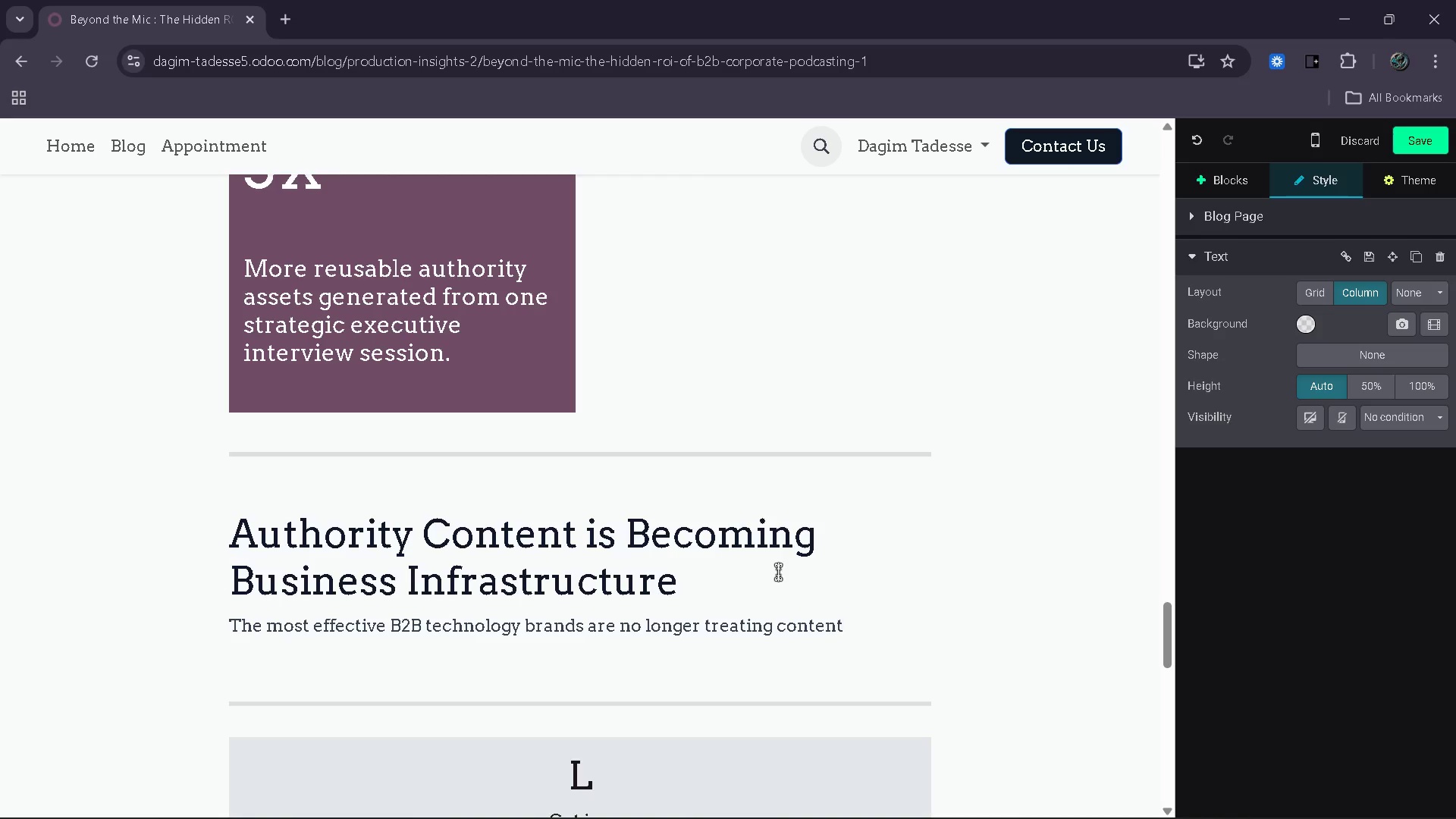 
type( as a)
 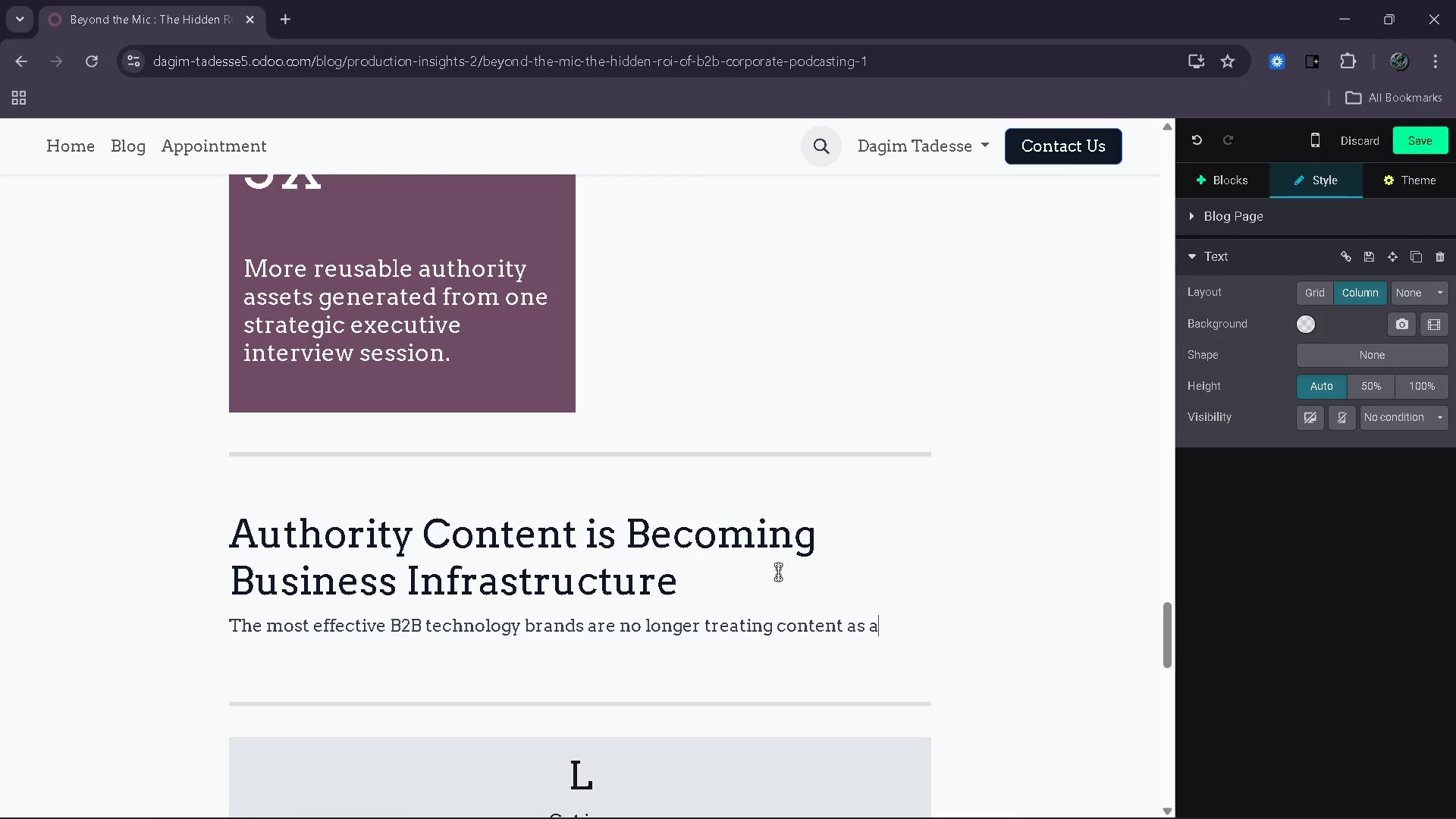 
wait(20.08)
 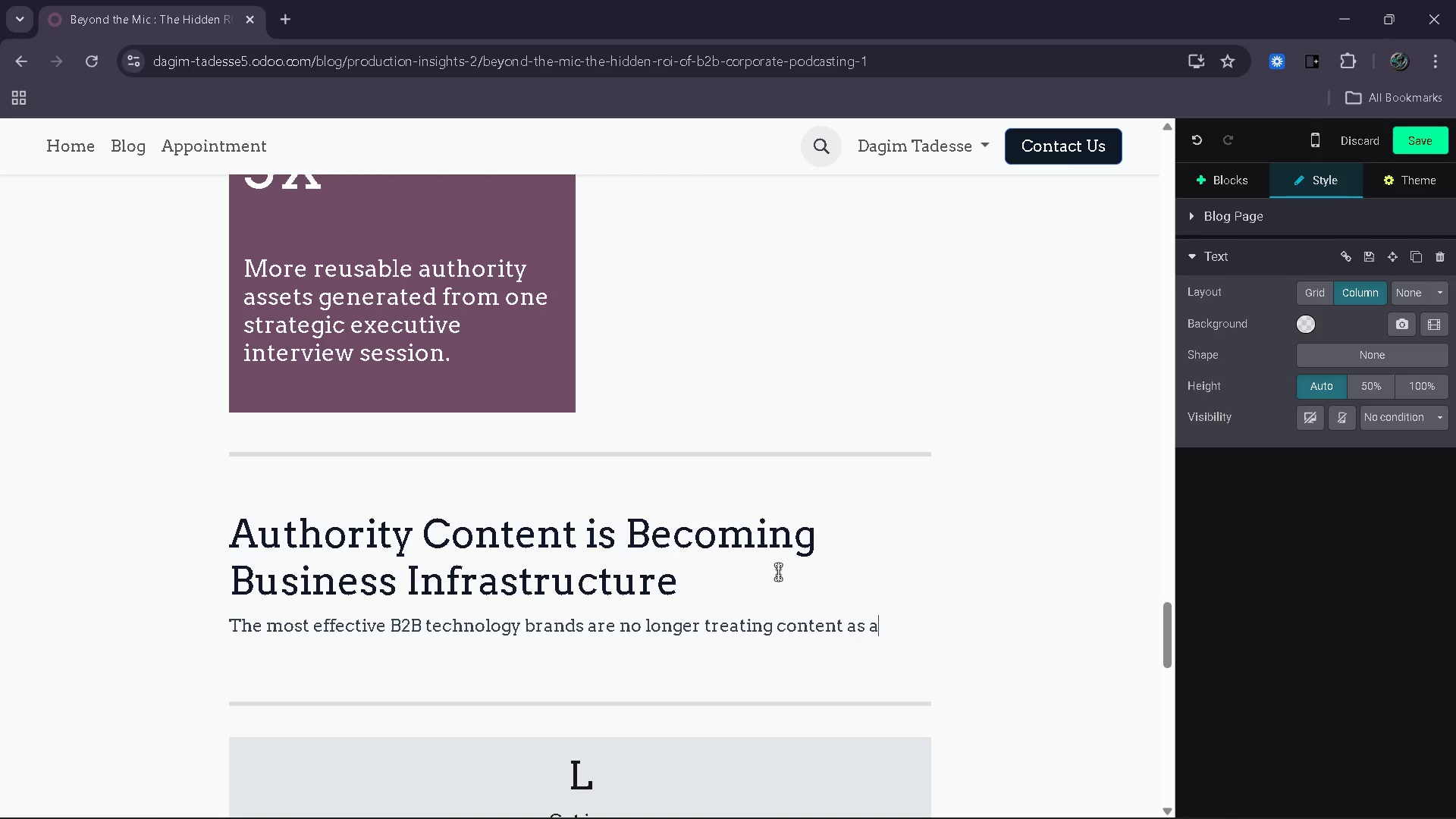 
type( secondary marketing activity)
 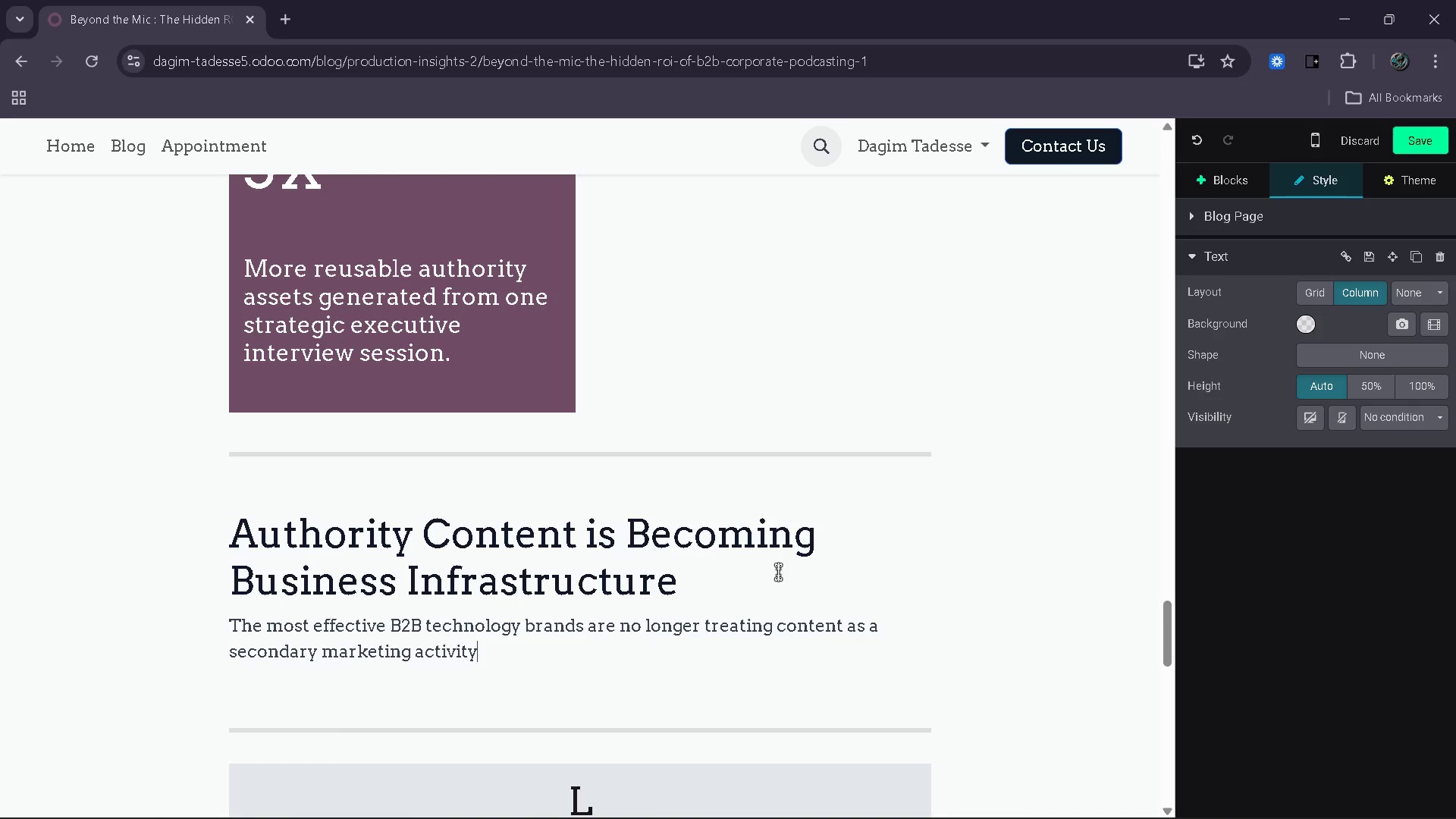 
type(. Instead )
key(Backspace)
type(, tehy )
key(Backspace)
key(Backspace)
key(Backspace)
key(Backspace)
type(hey are building integrated authority ecosystem )
key(Backspace)
type(s that support vi)
 